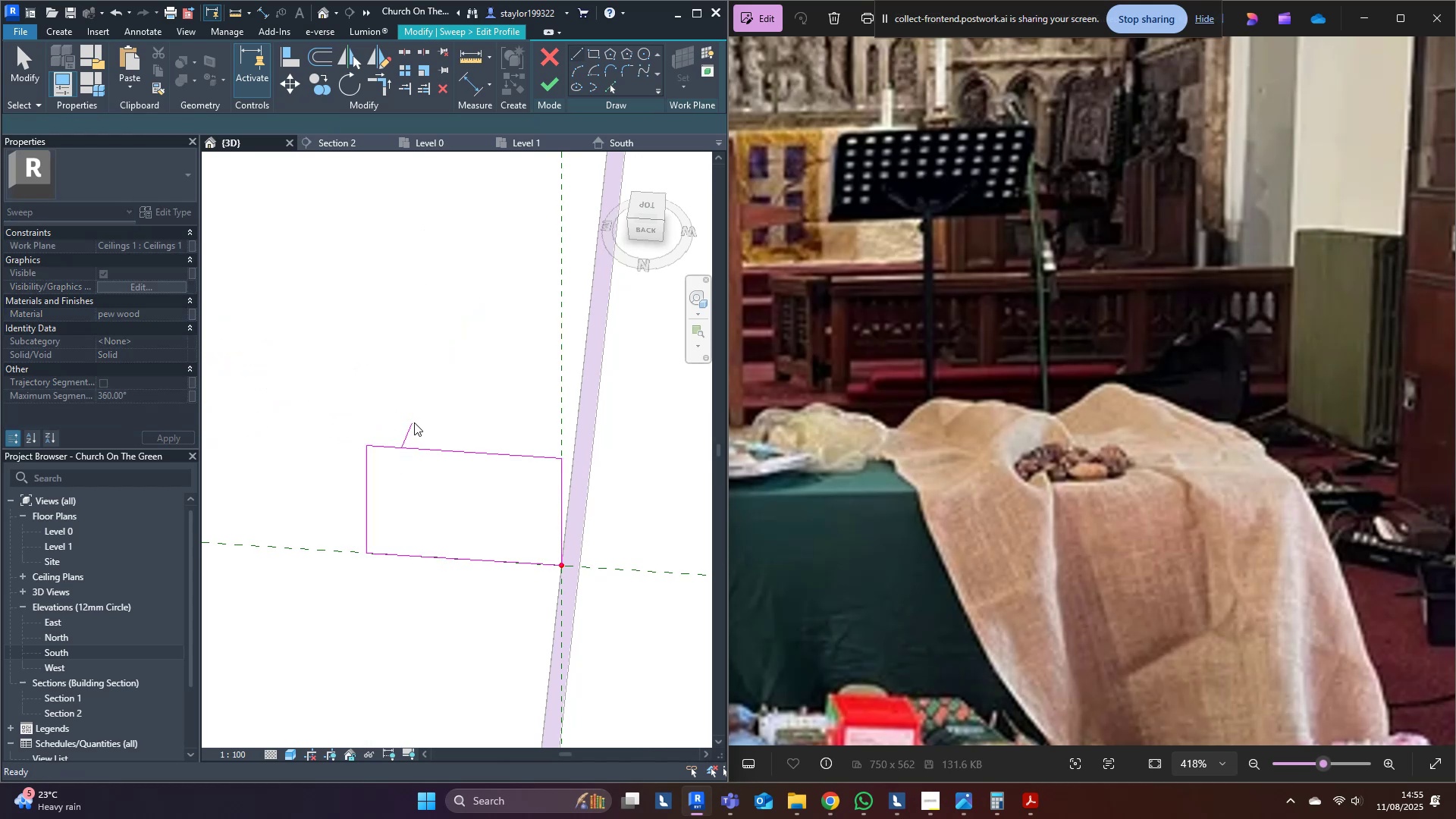 
hold_key(key=Escape, duration=10.32)
 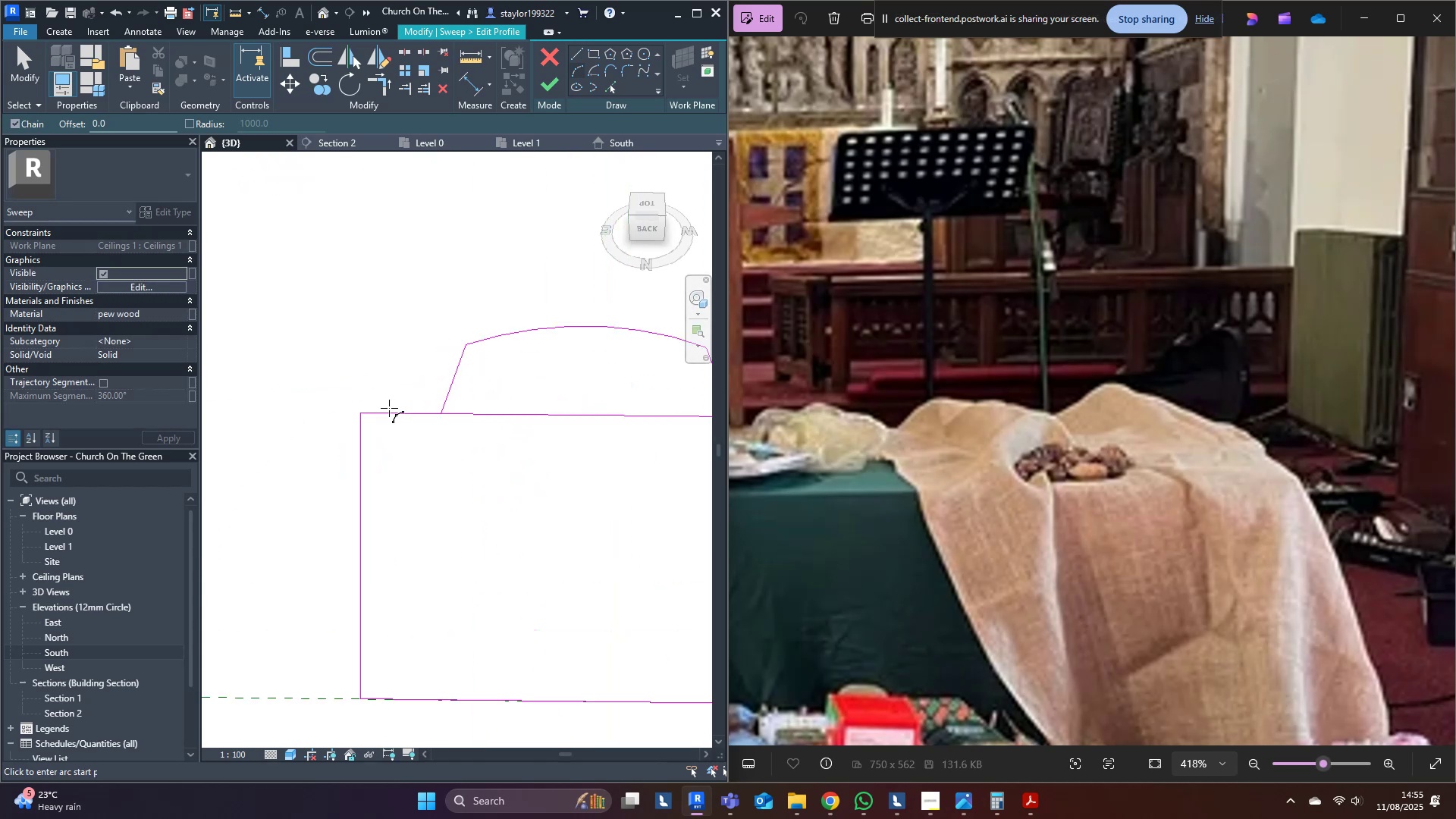 
left_click([412, 439])
 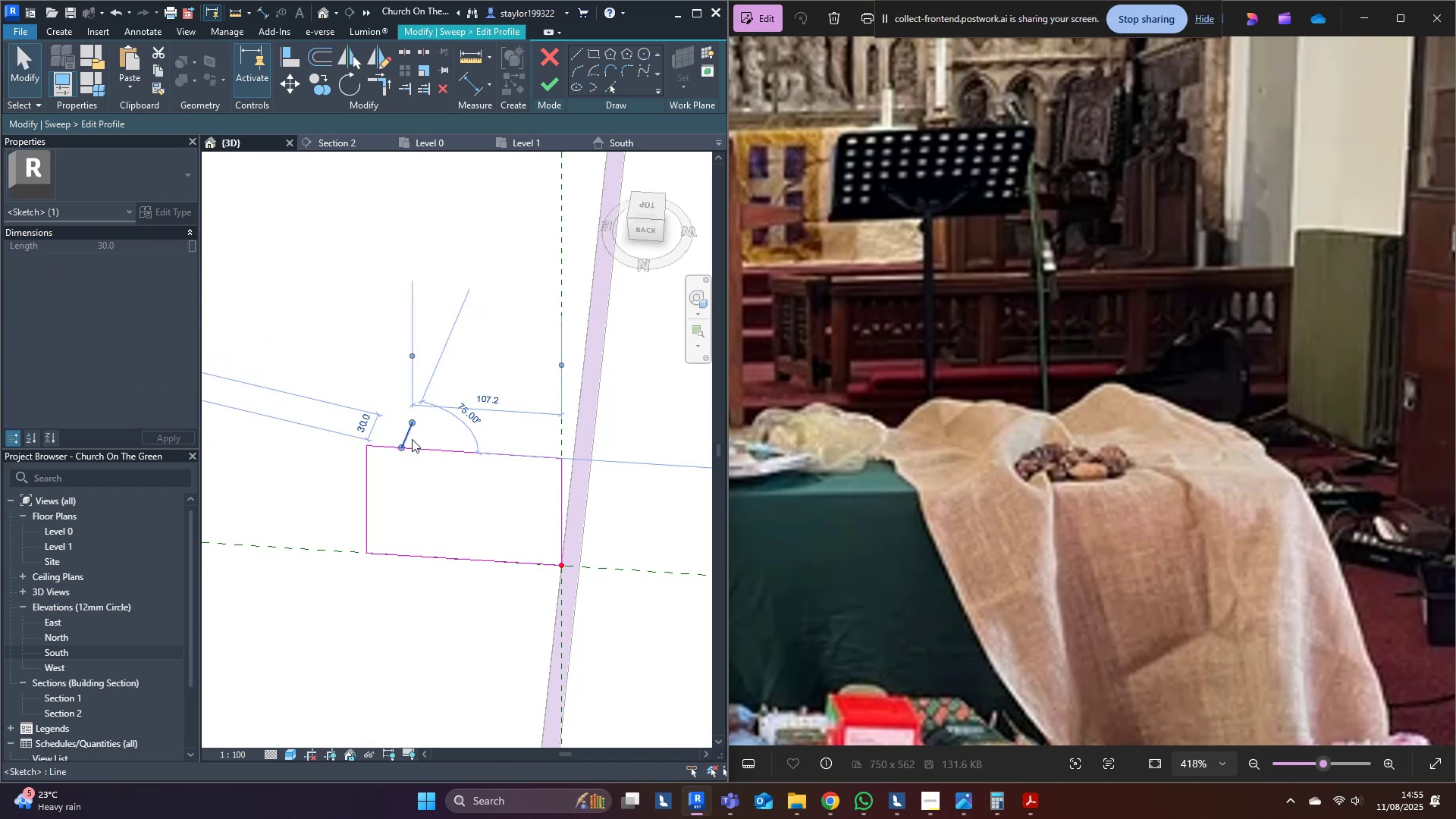 
type(dm)
 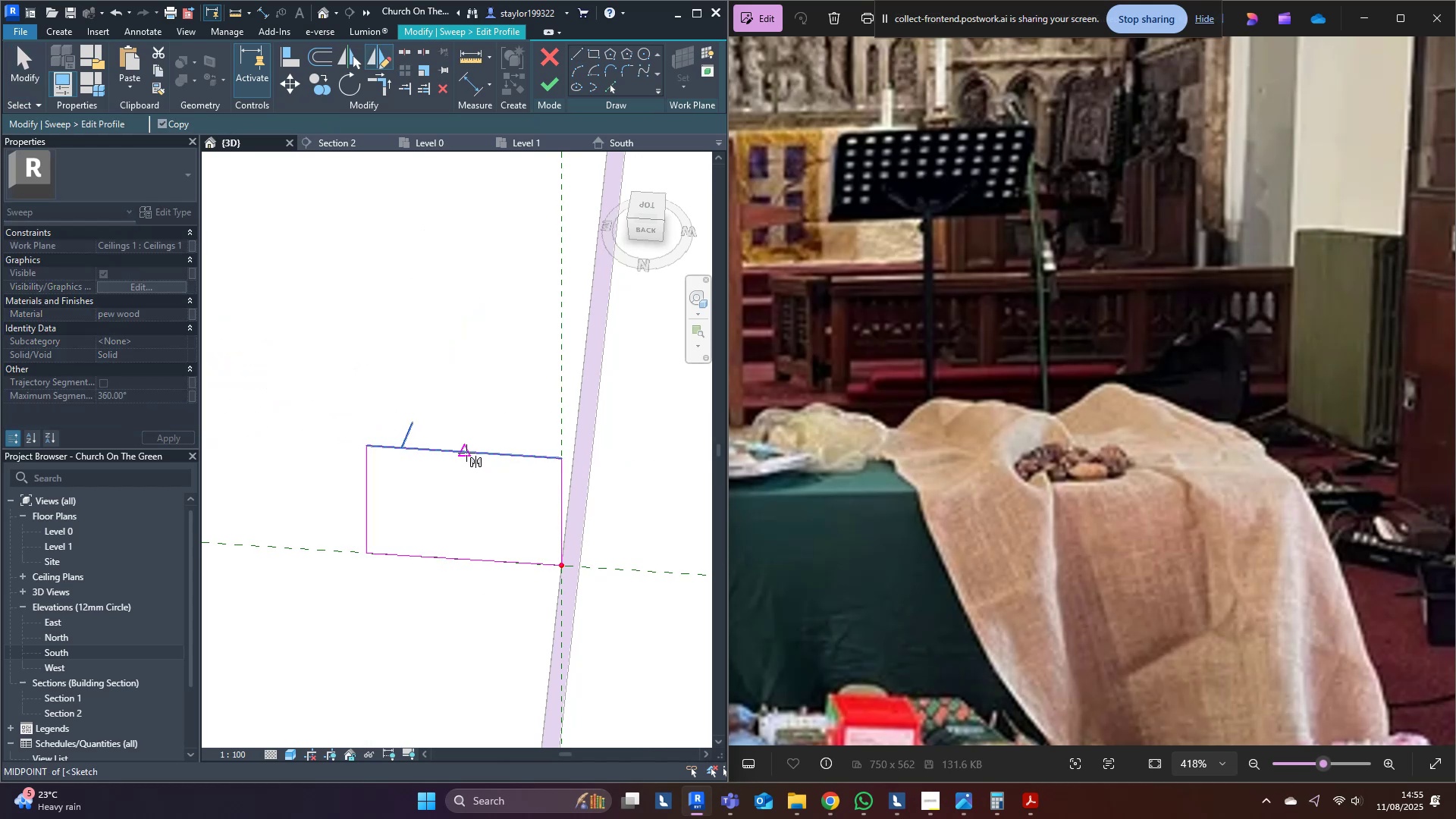 
left_click([466, 453])
 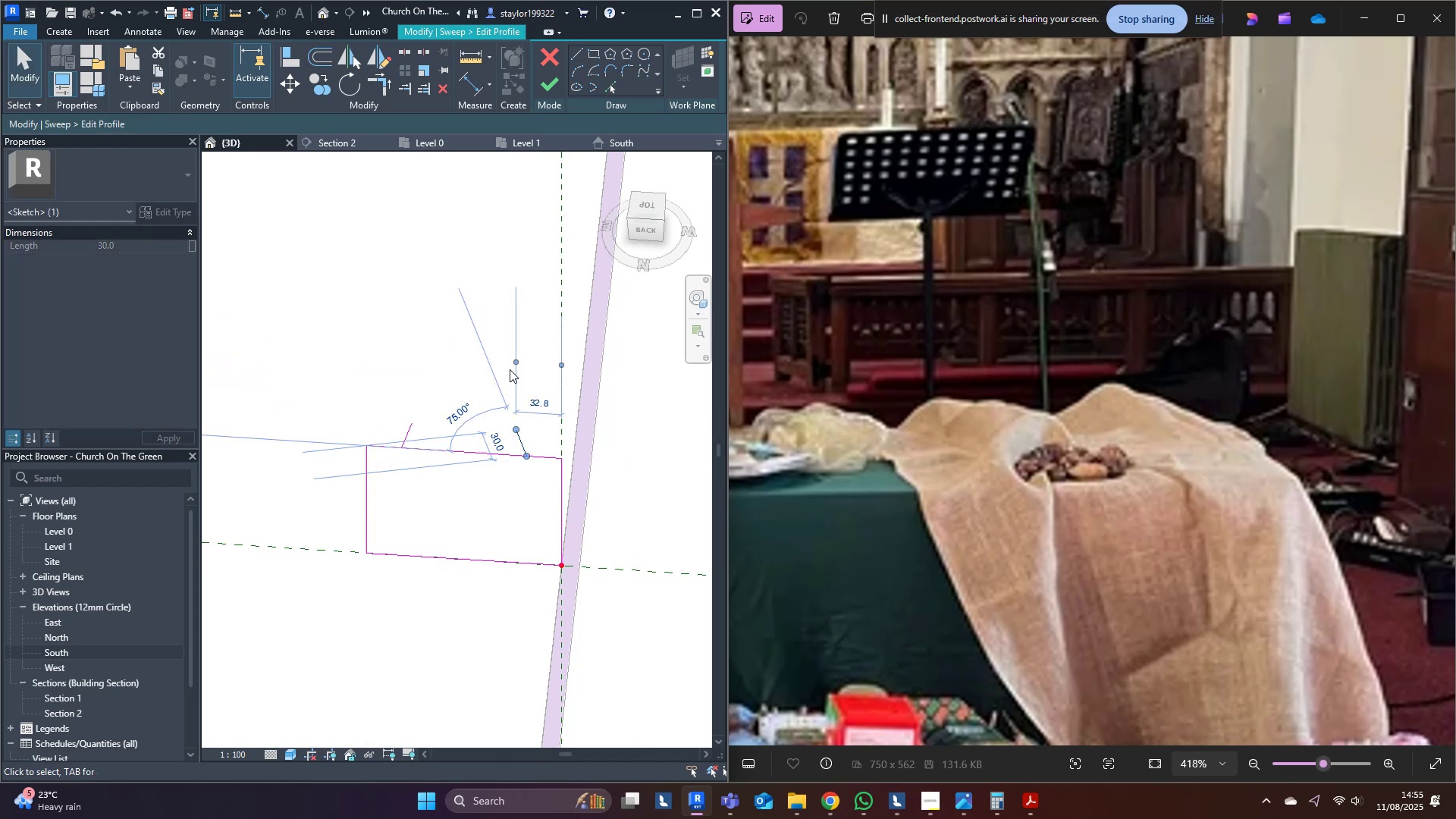 
scroll: coordinate [511, 340], scroll_direction: down, amount: 2.0
 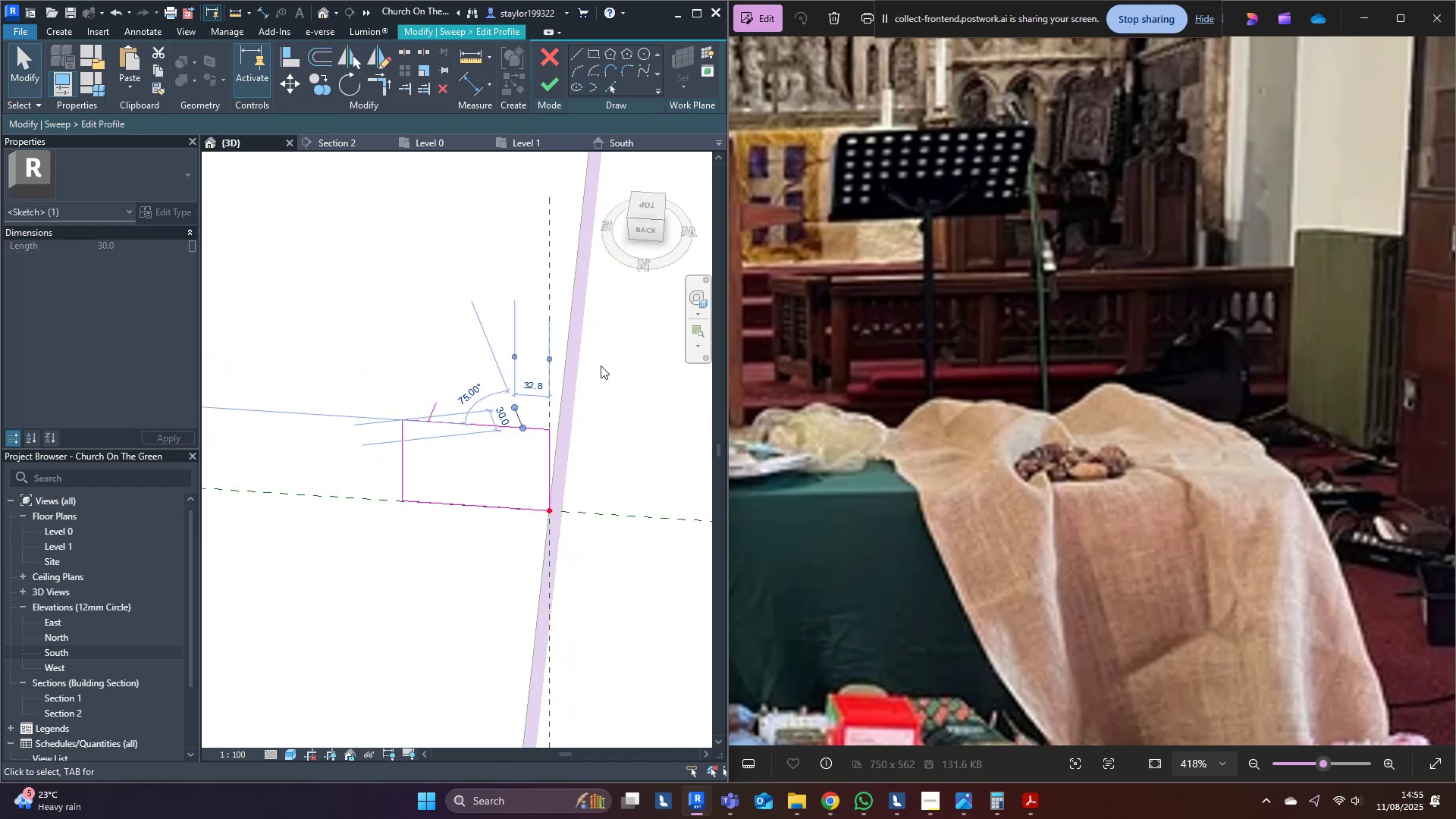 
left_click([623, 373])
 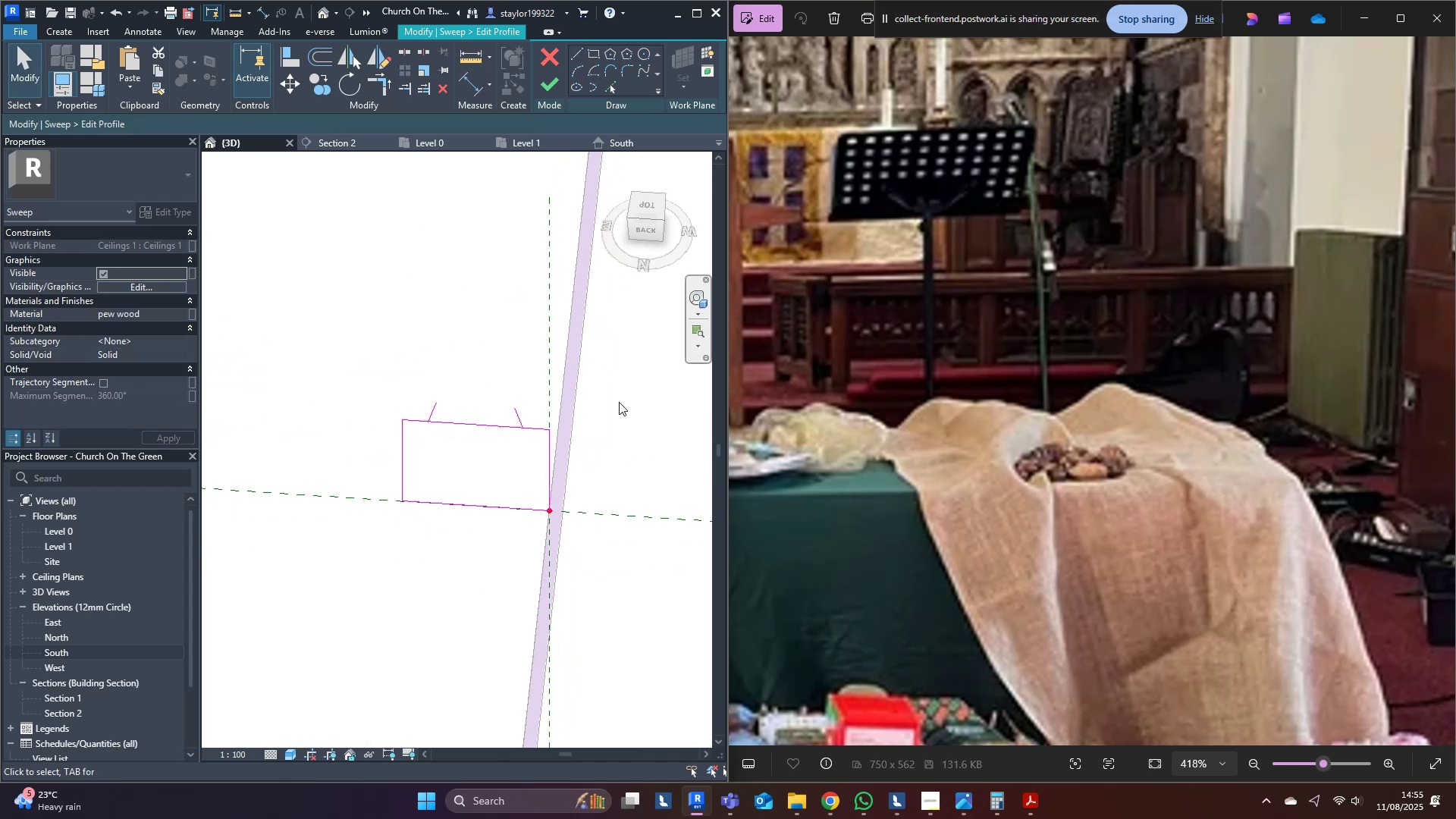 
hold_key(key=ShiftLeft, duration=0.97)
 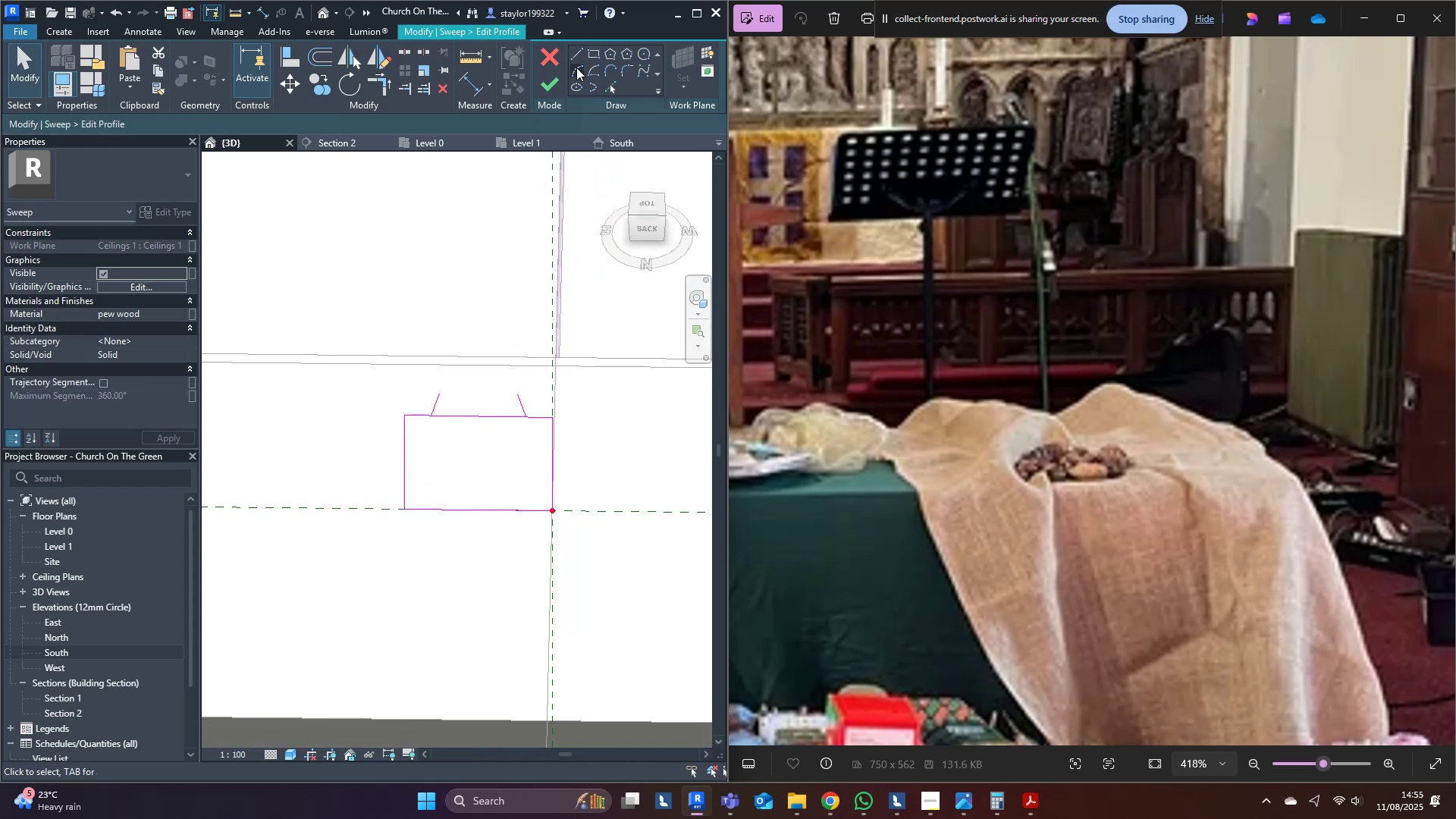 
left_click([580, 71])
 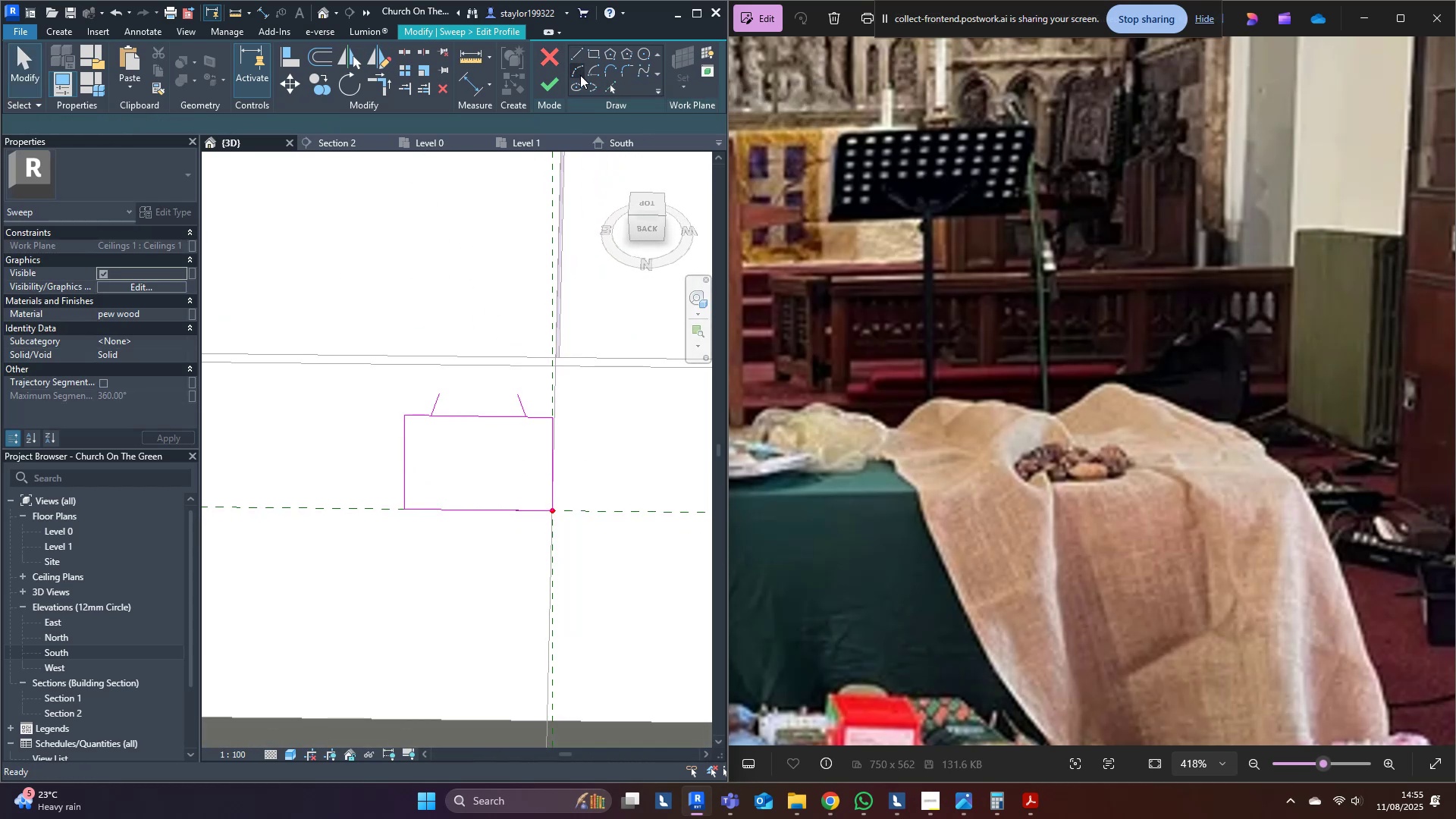 
scroll: coordinate [450, 416], scroll_direction: up, amount: 4.0
 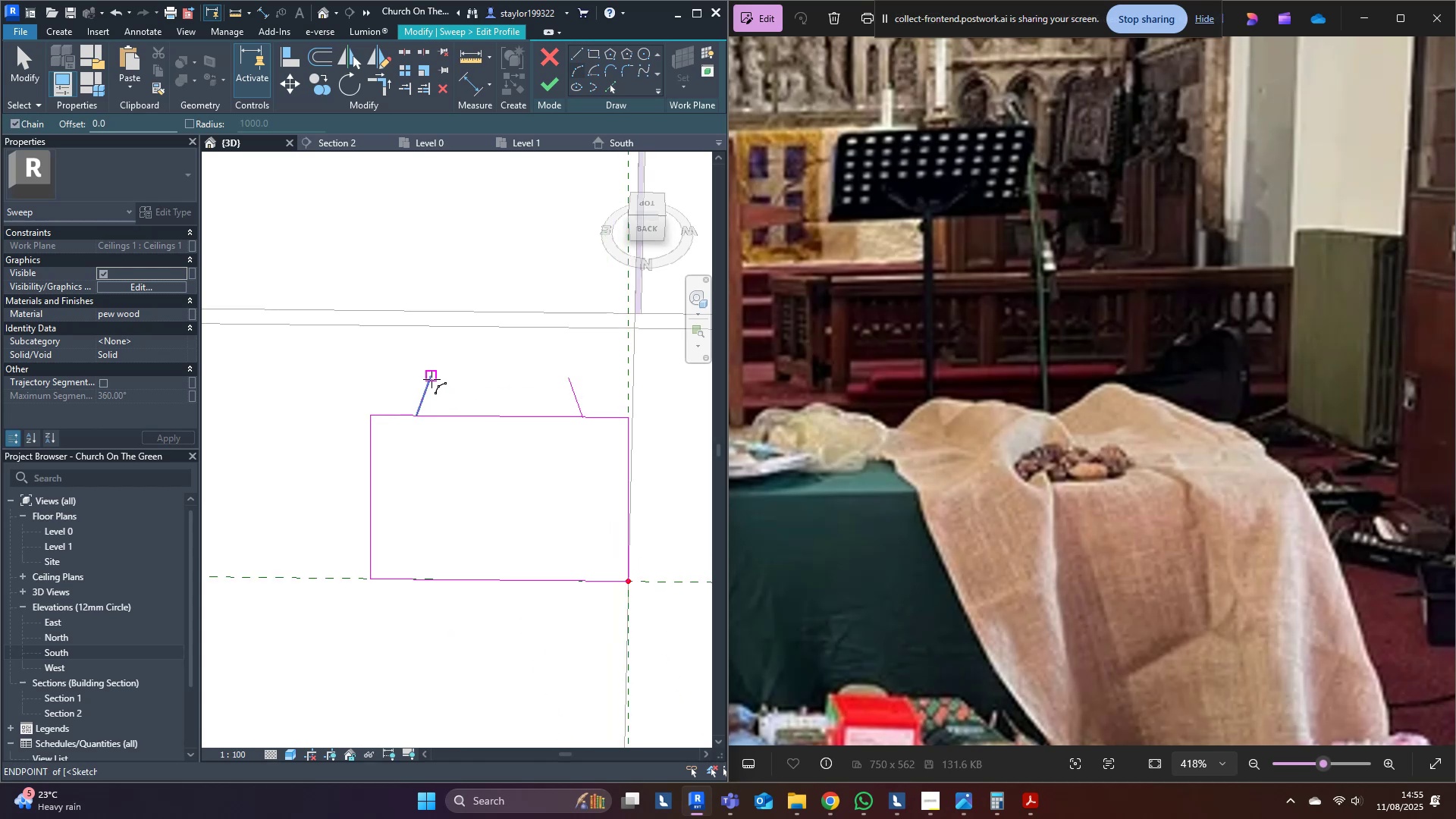 
left_click([431, 377])
 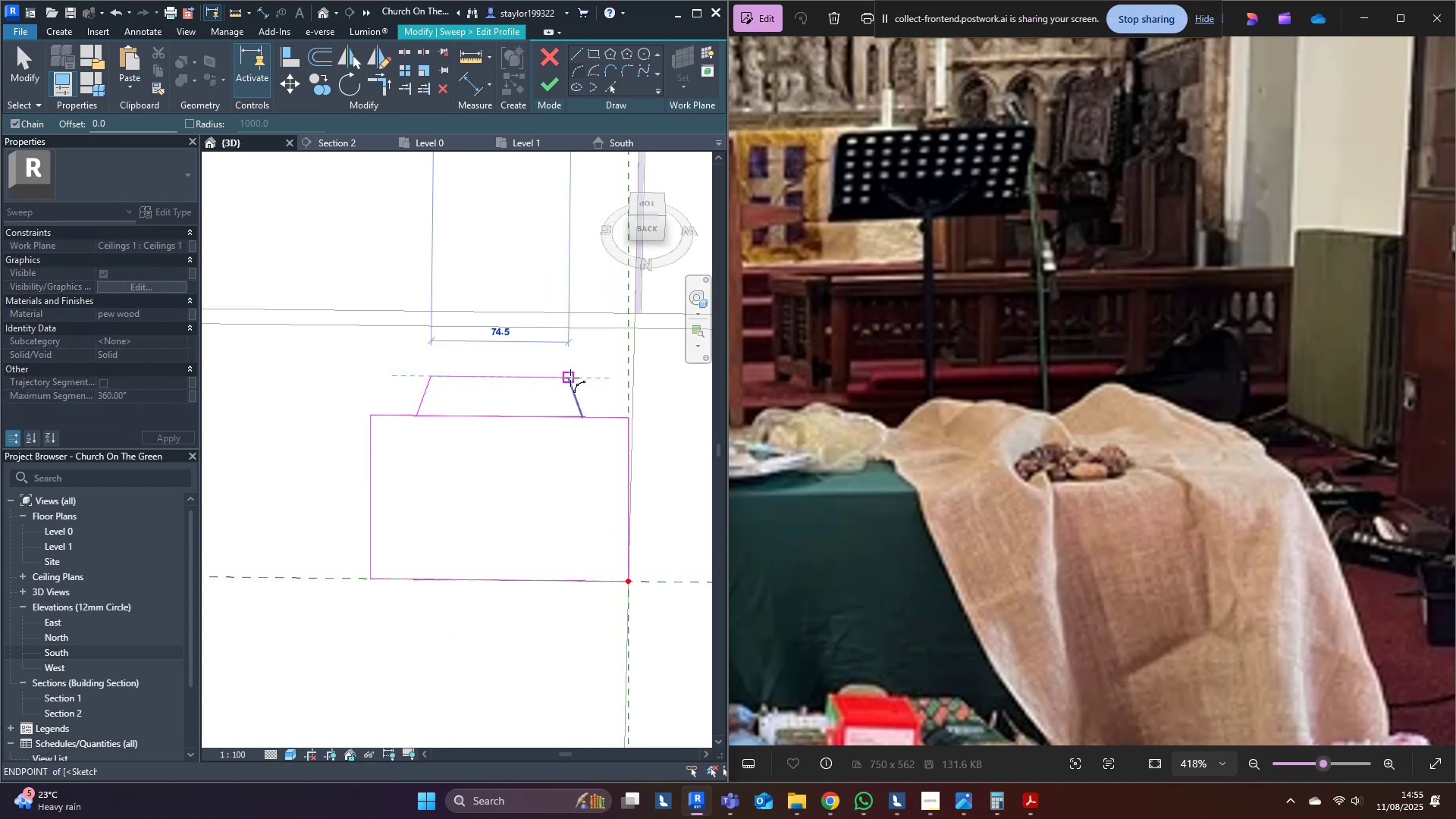 
left_click([570, 378])
 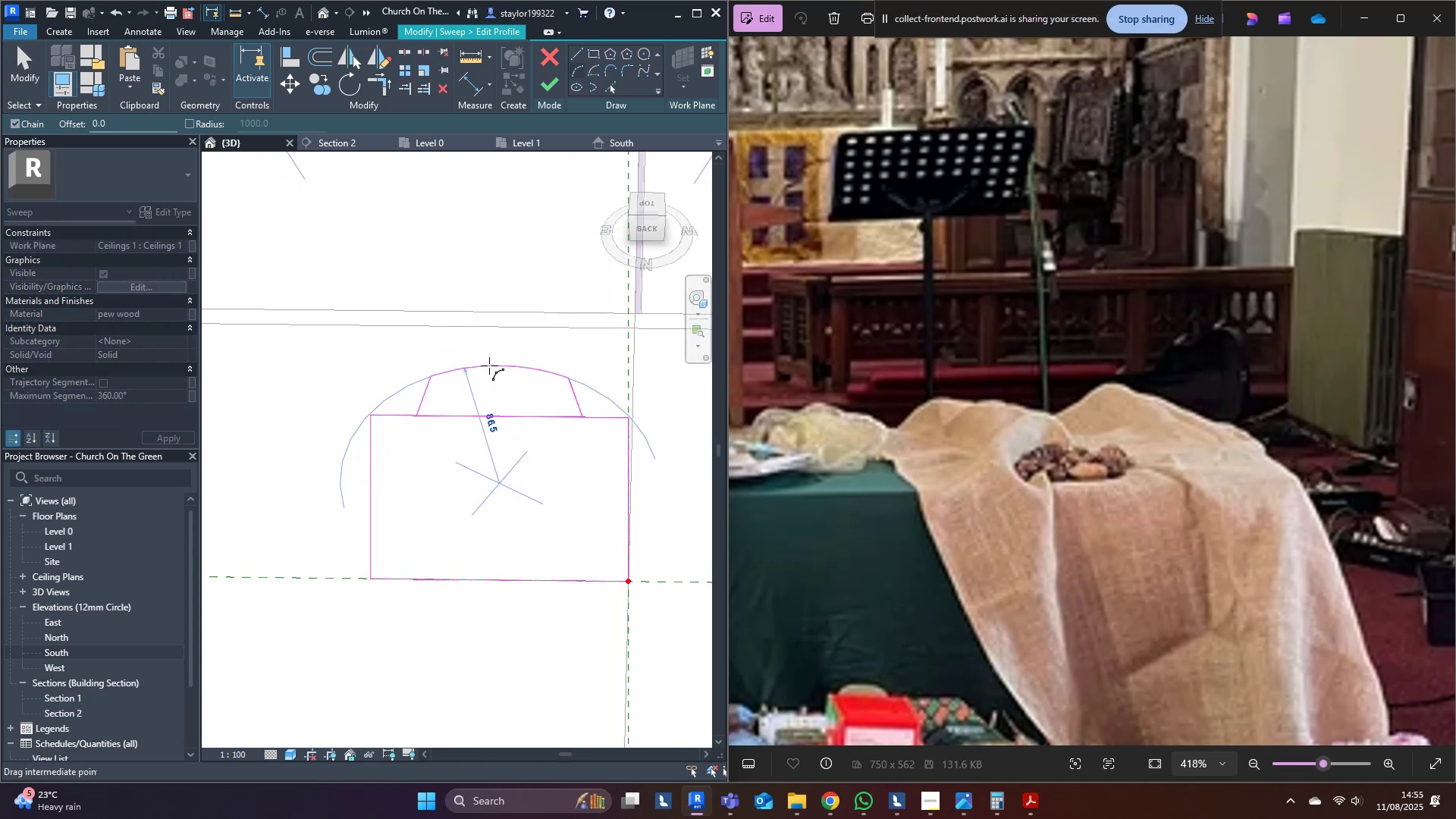 
left_click([489, 366])
 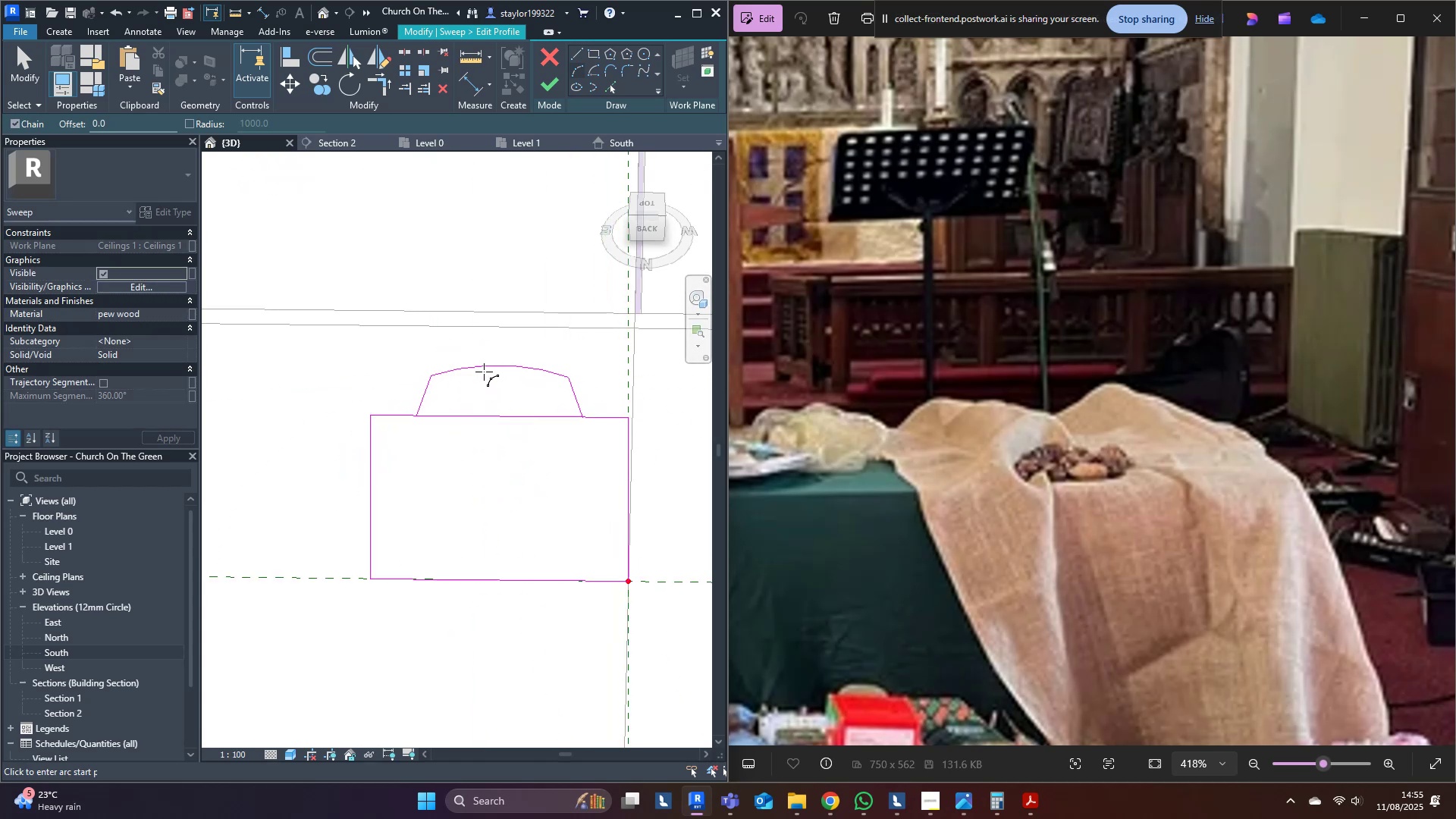 
scroll: coordinate [444, 399], scroll_direction: up, amount: 8.0
 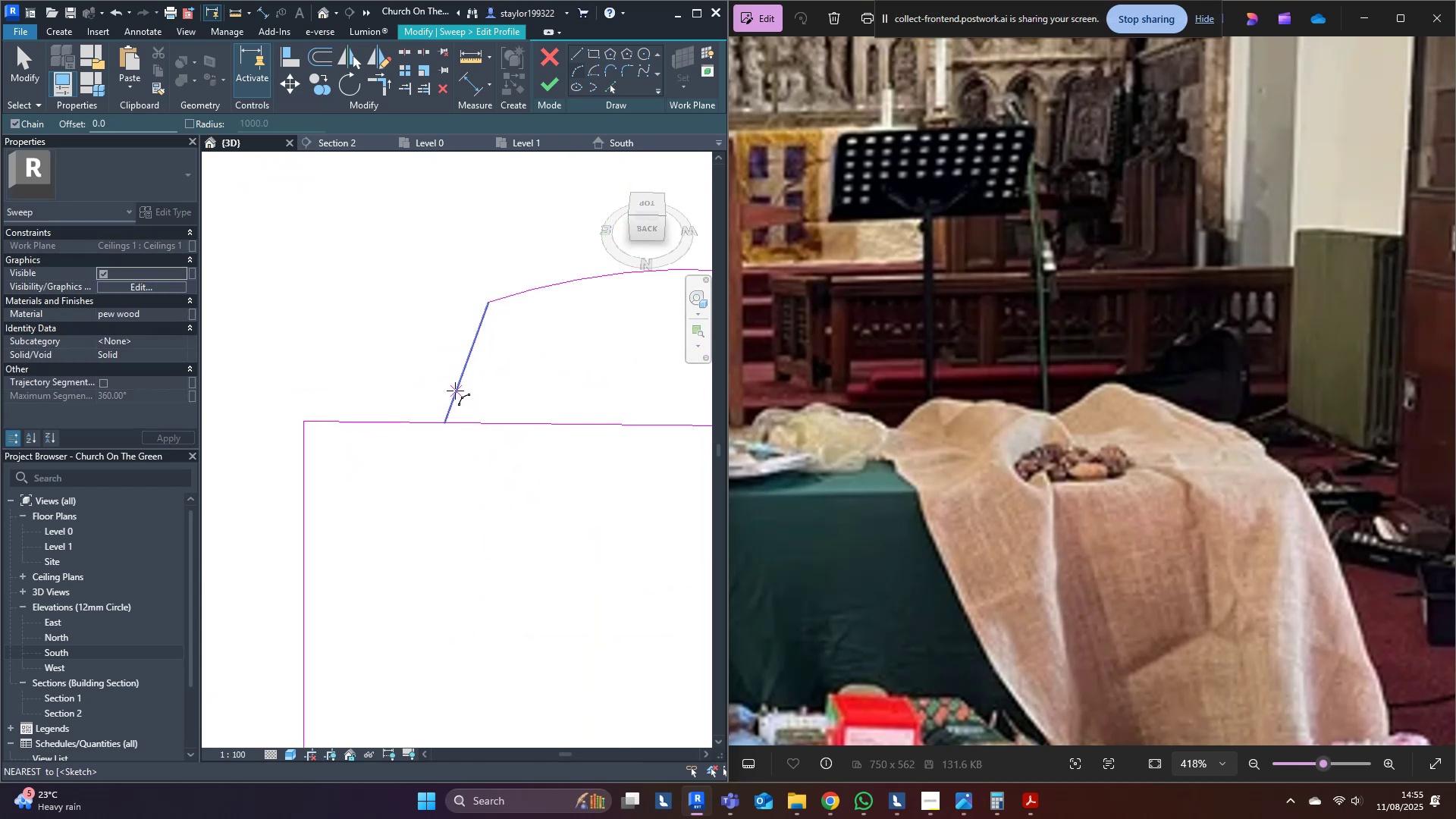 
left_click([455, 391])
 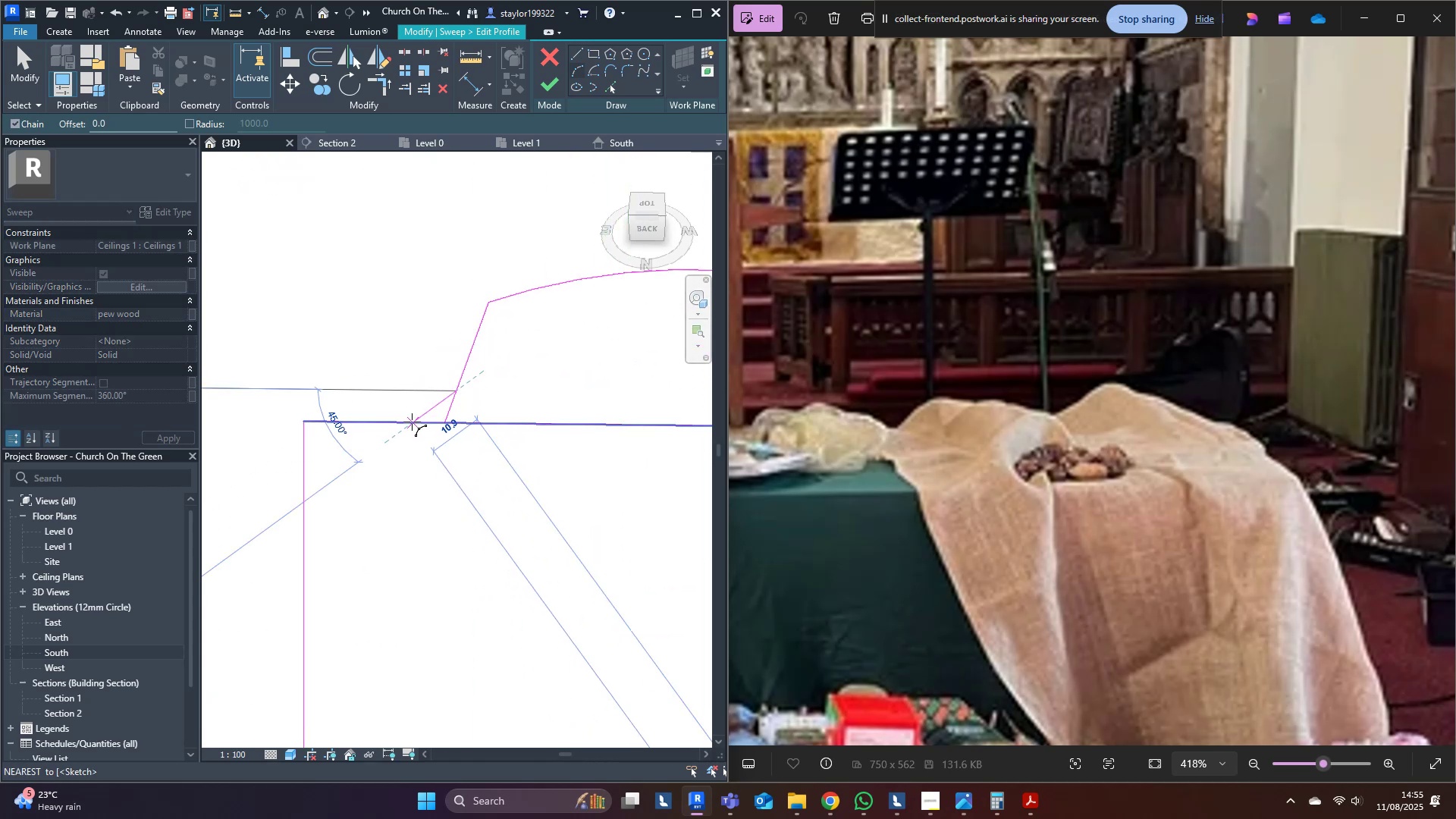 
left_click([412, 422])
 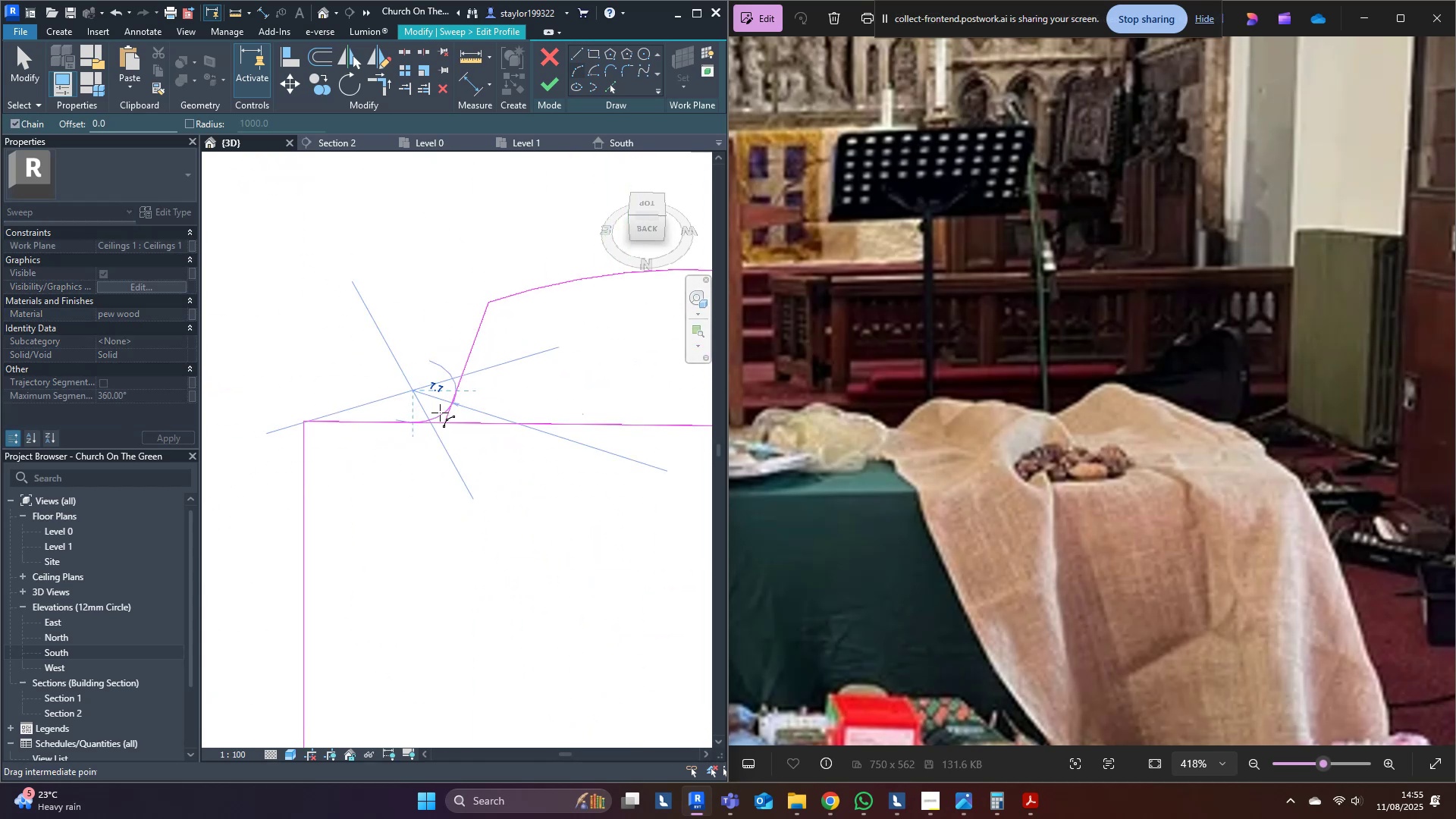 
left_click([440, 413])
 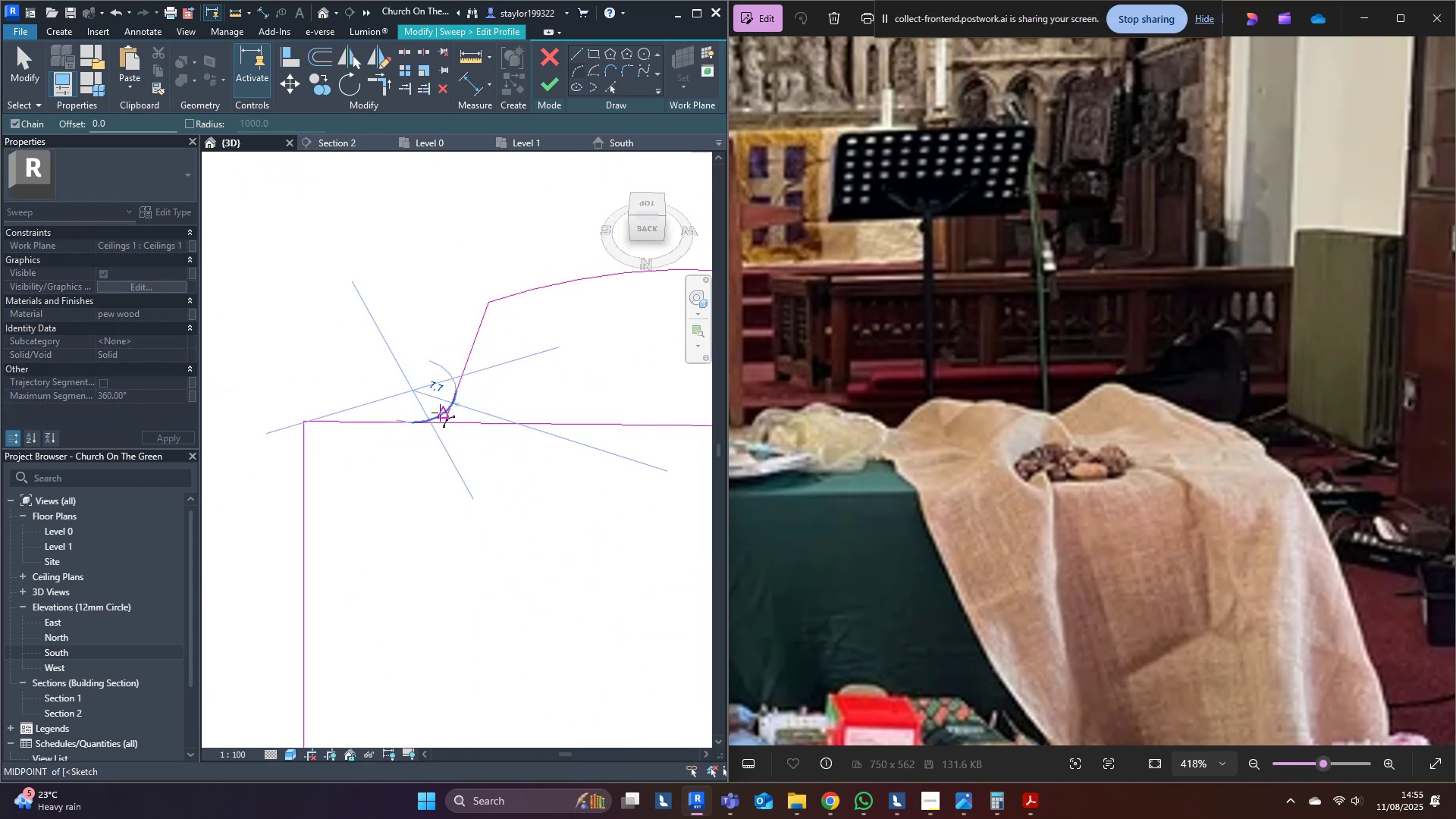 
key(Escape)
 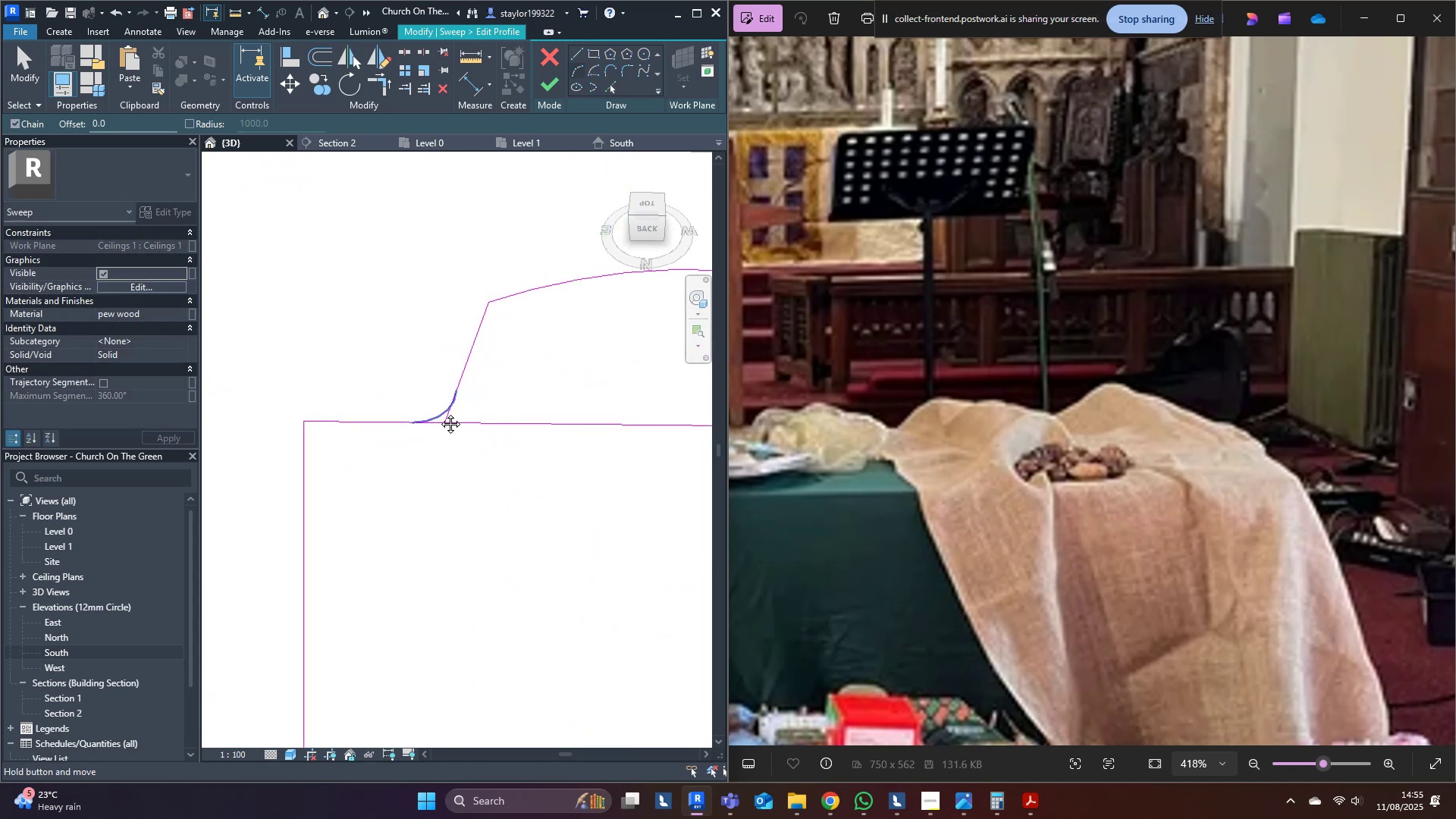 
middle_click([439, 413])
 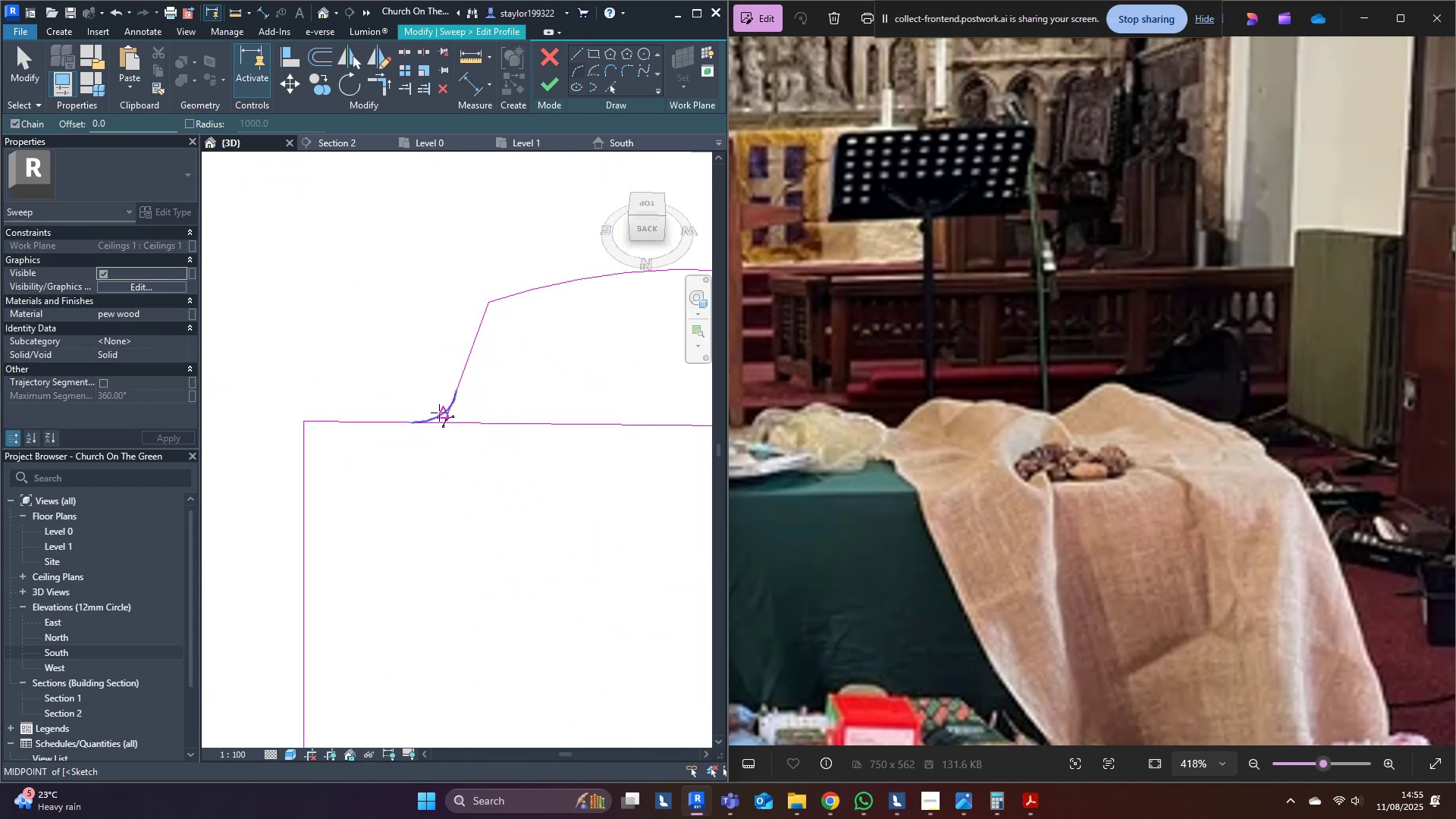 
type(md)
 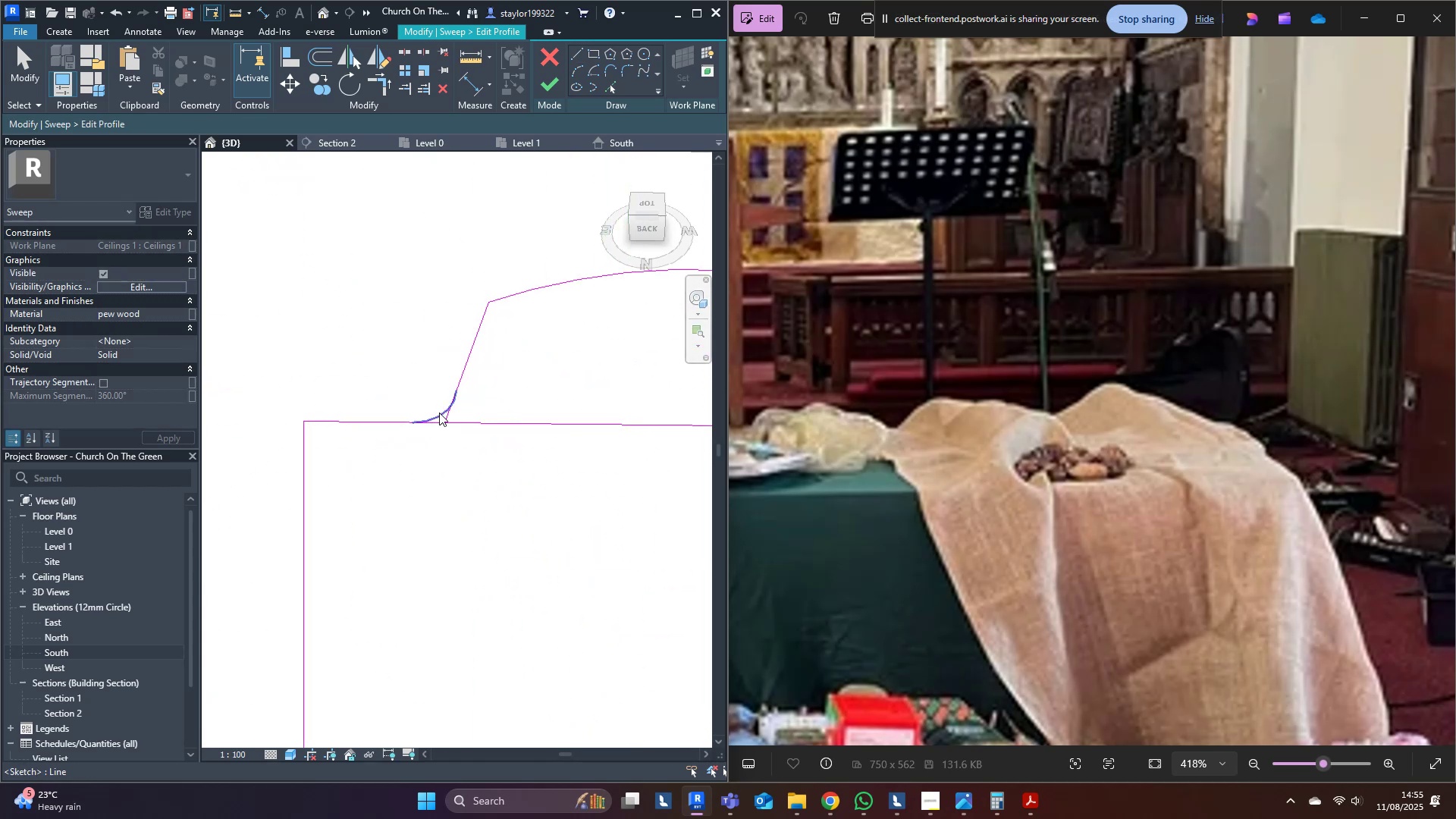 
left_click([439, 413])
 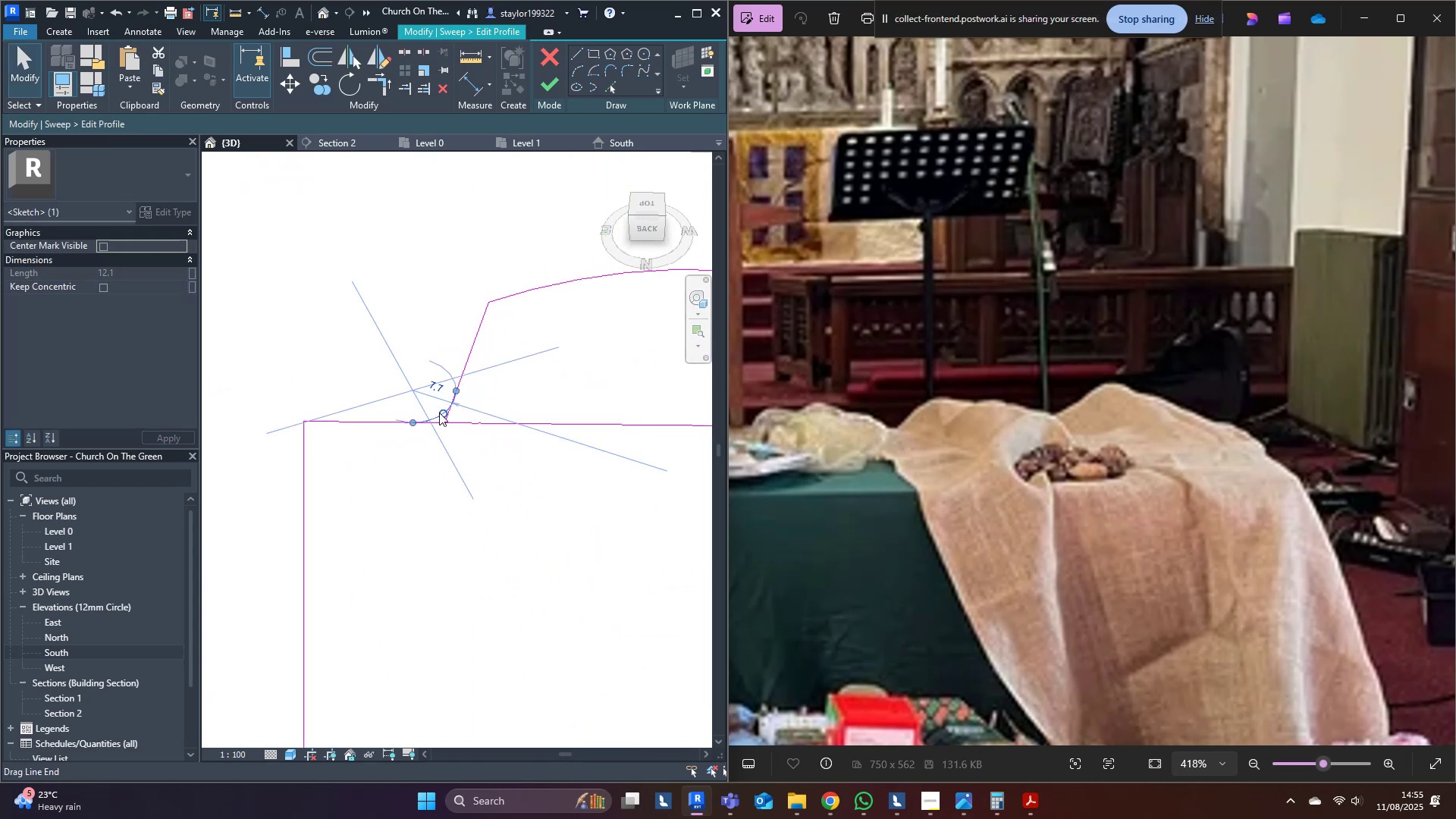 
scroll: coordinate [439, 413], scroll_direction: down, amount: 4.0
 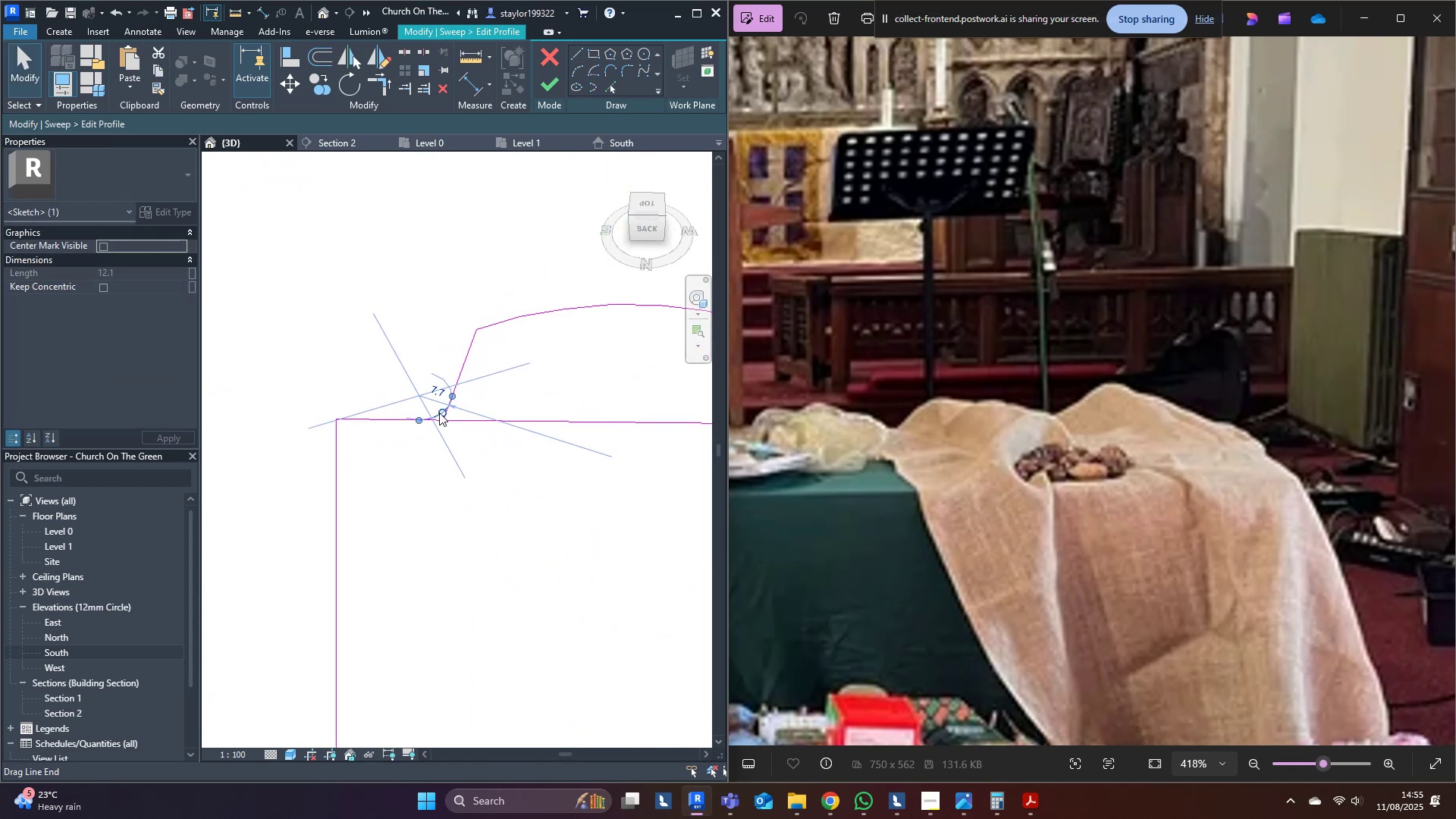 
key(D)
 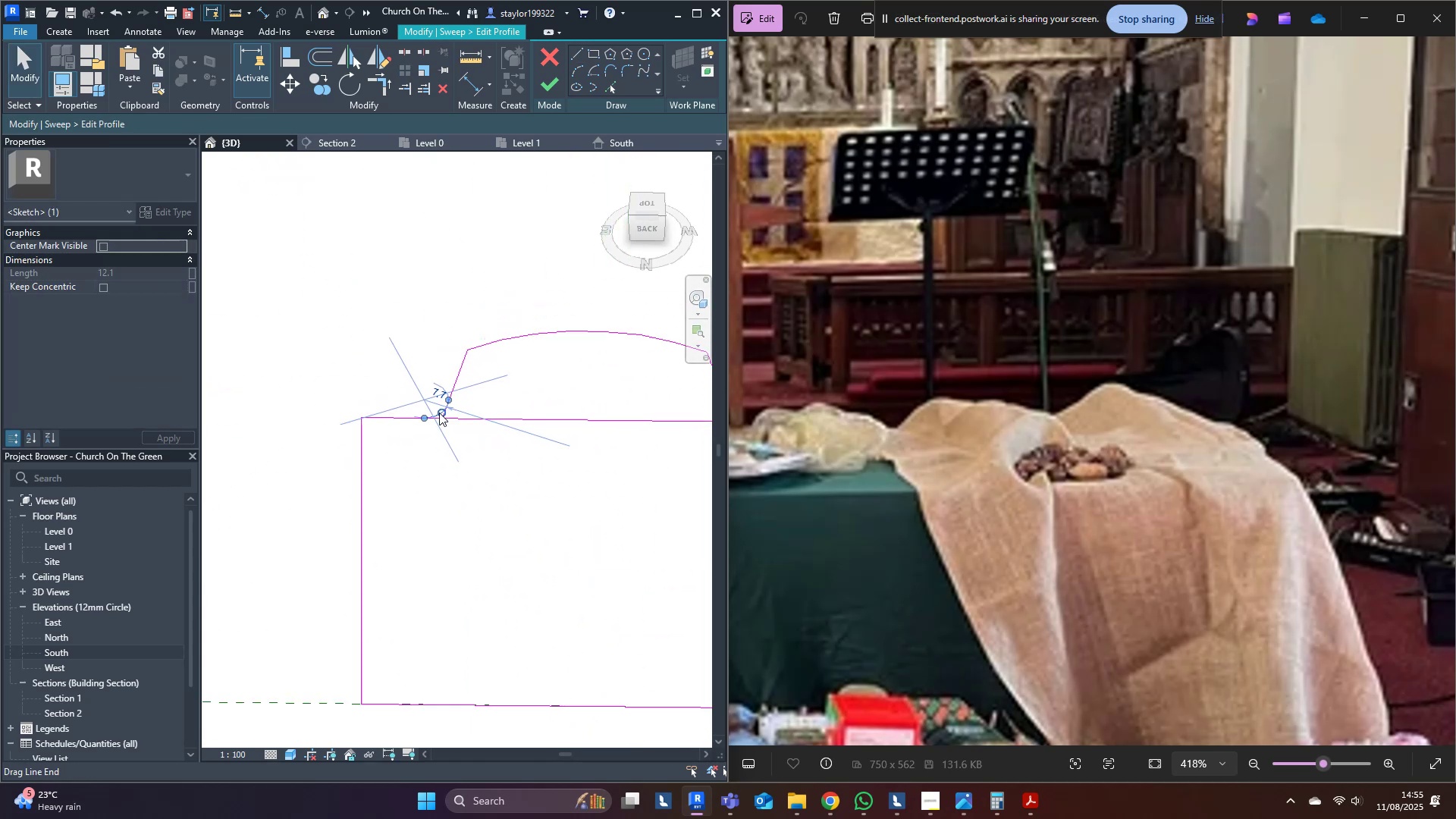 
hold_key(key=M, duration=13.83)
 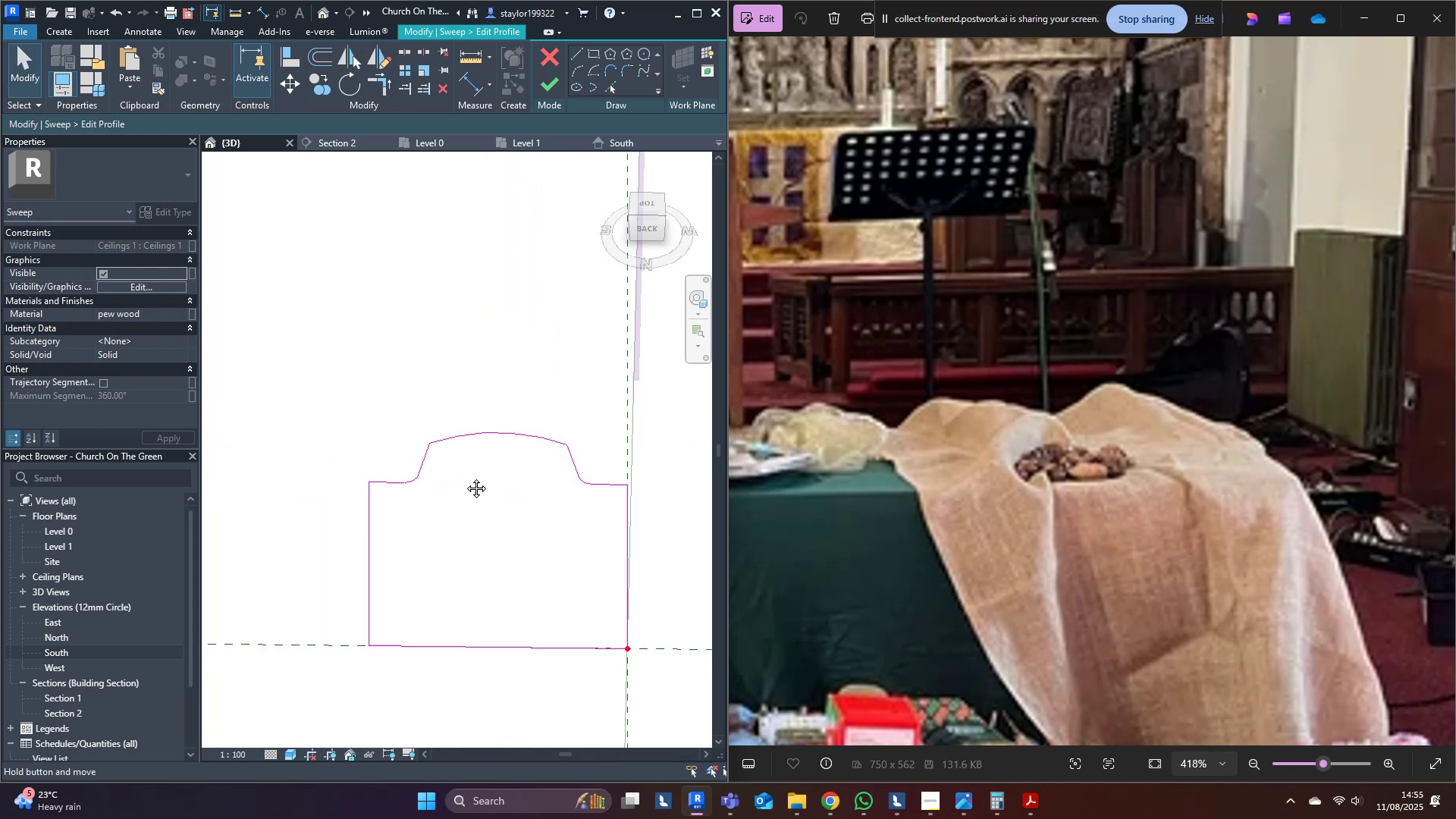 
left_click([590, 357])
 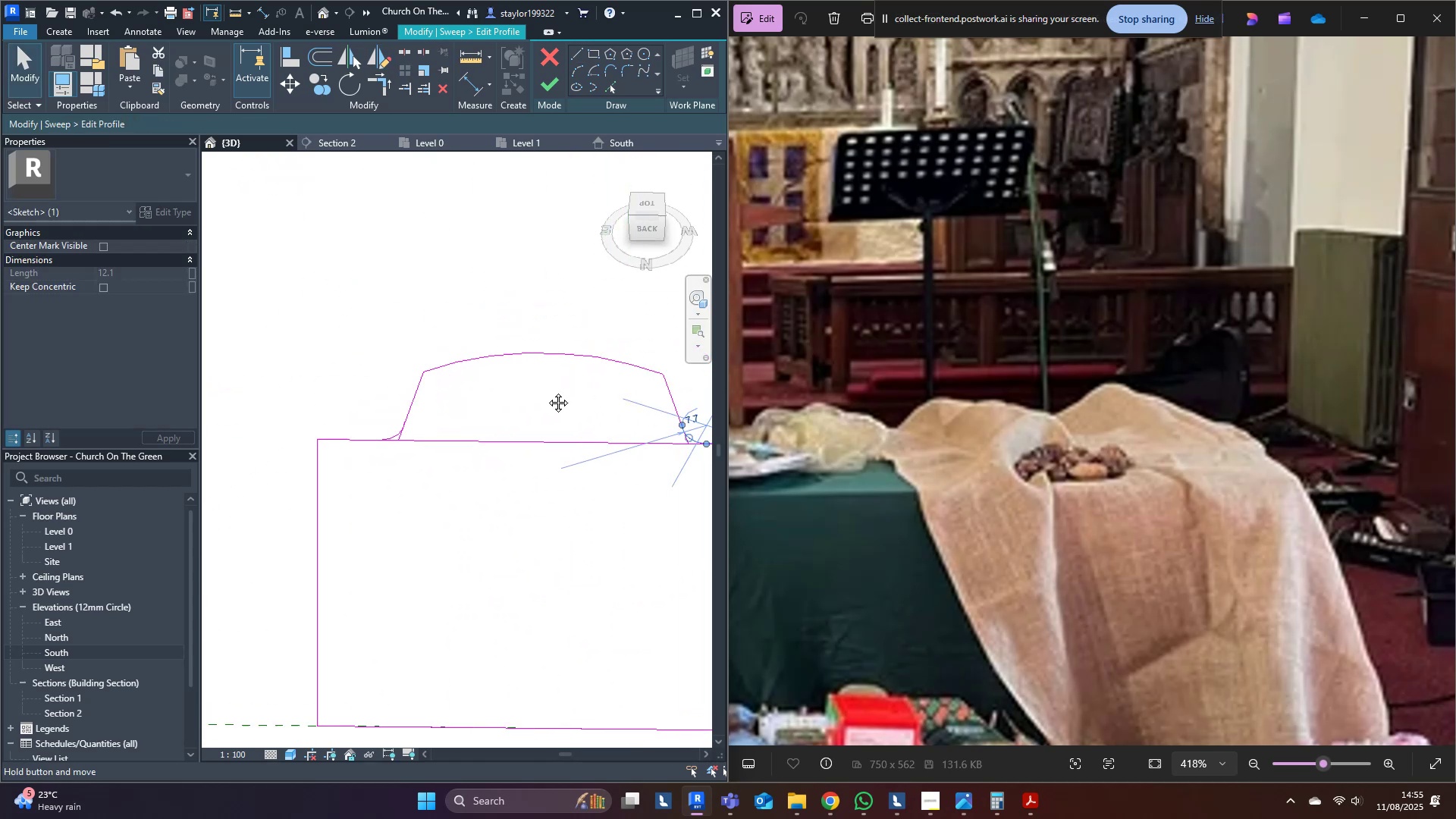 
type(tr)
 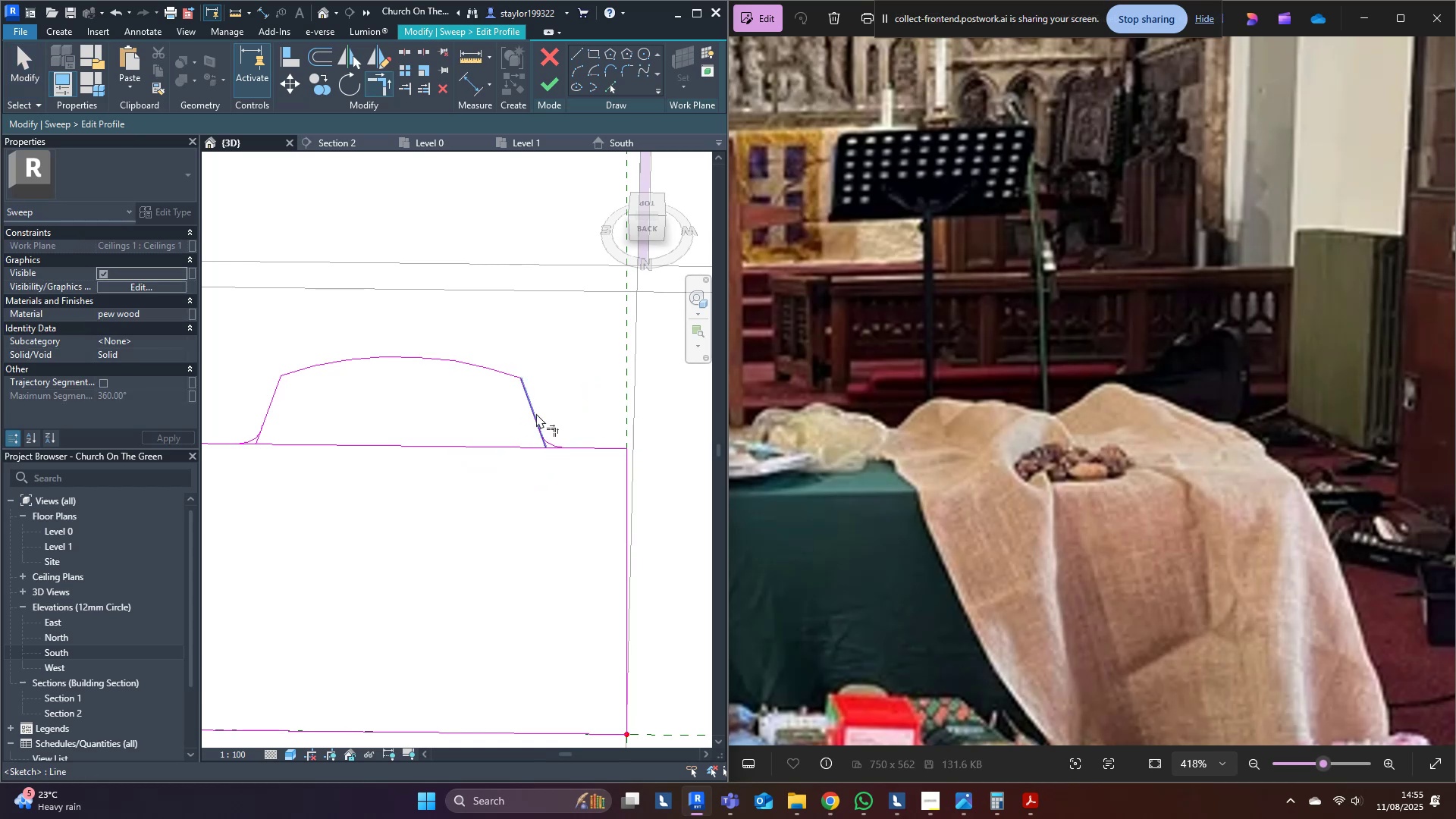 
triple_click([551, 441])
 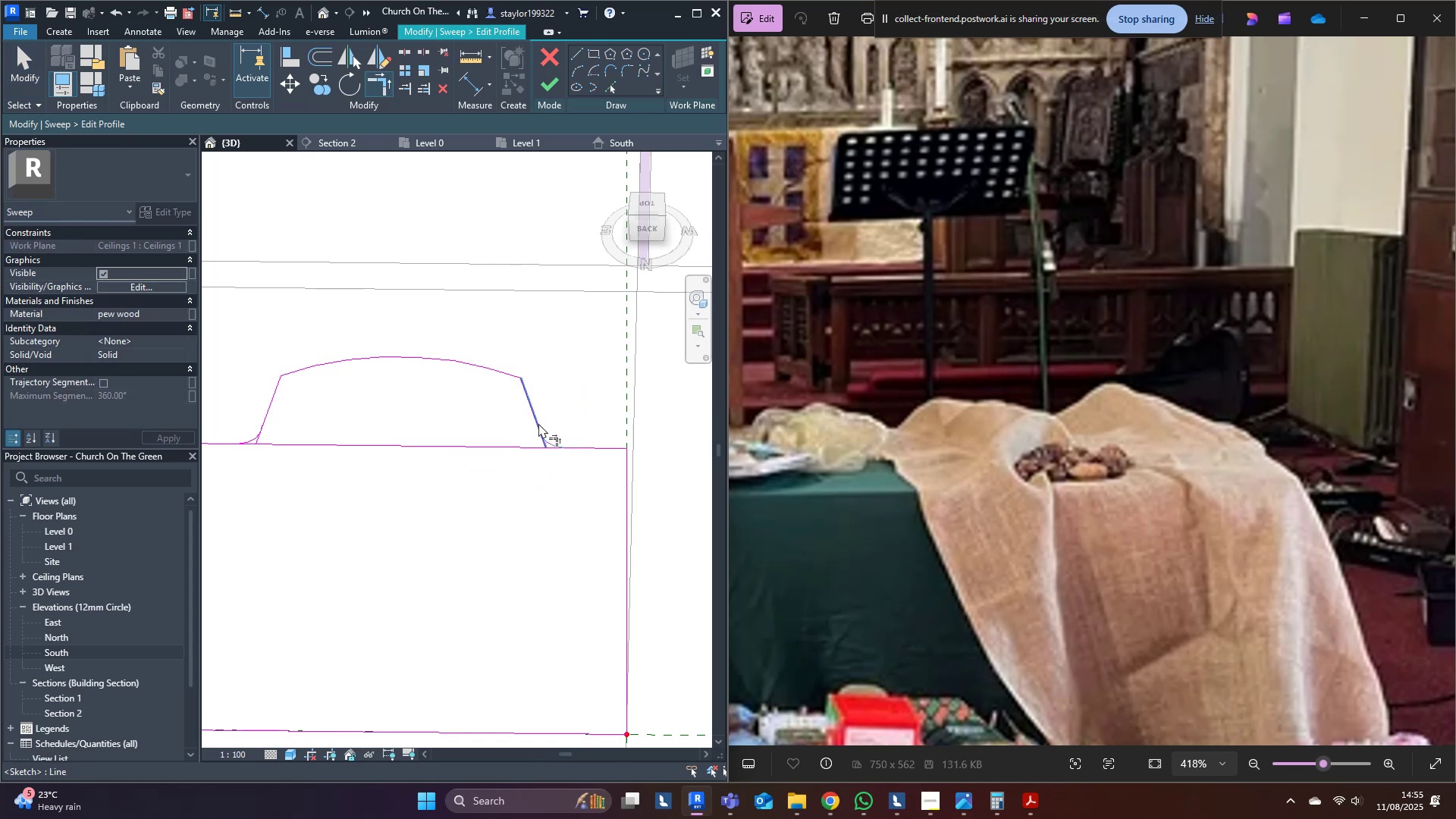 
triple_click([536, 418])
 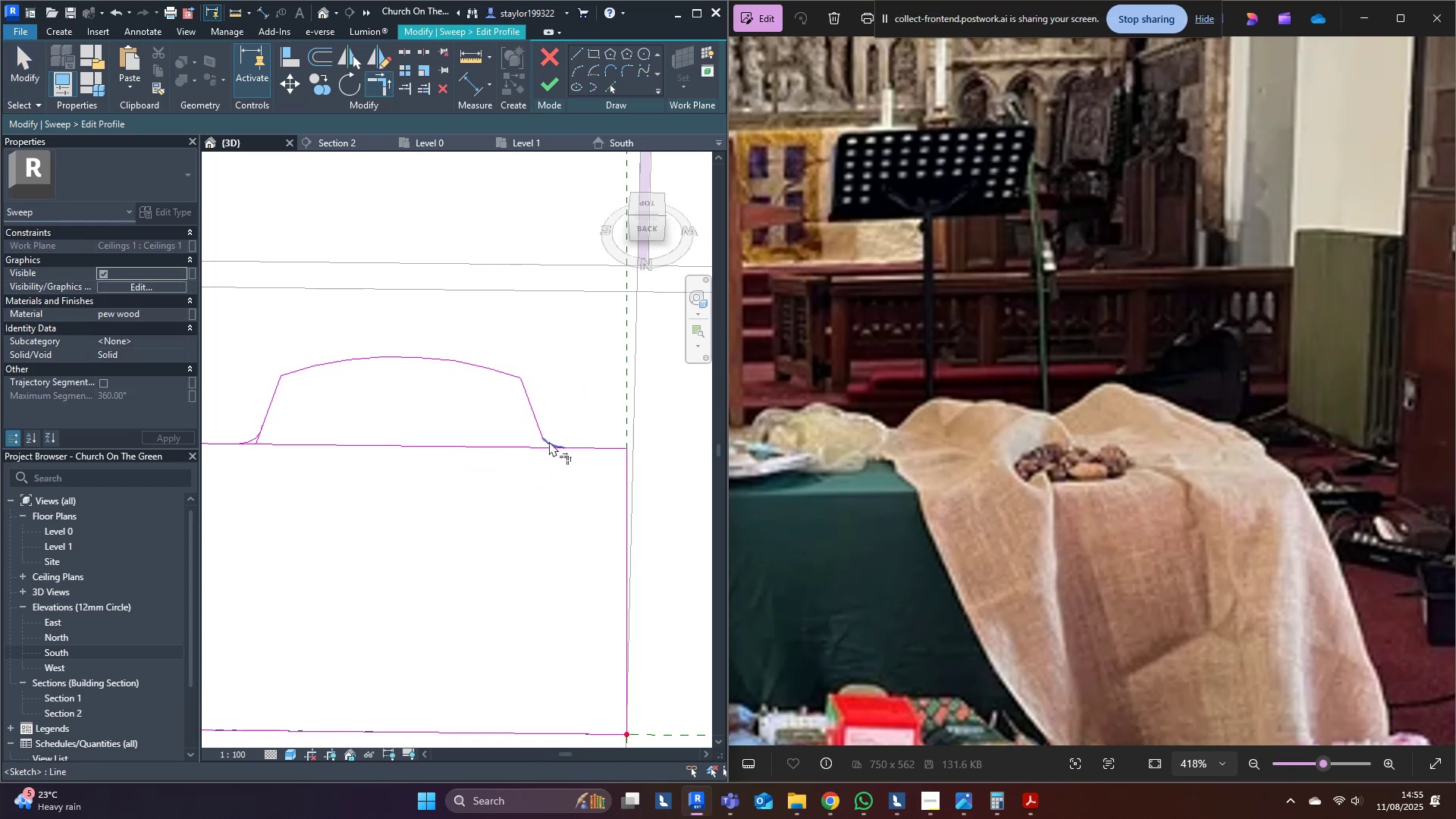 
triple_click([549, 442])
 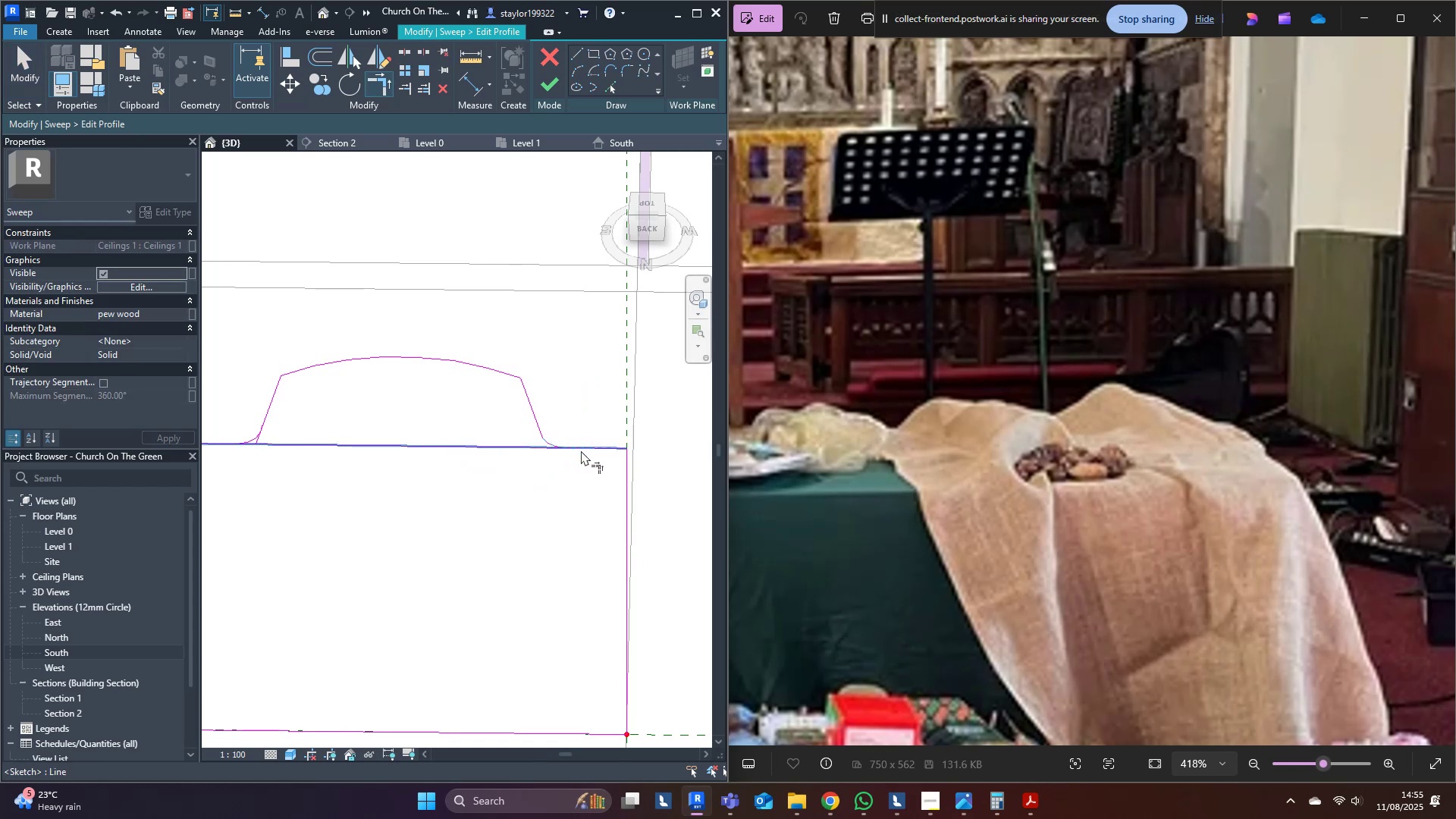 
triple_click([582, 450])
 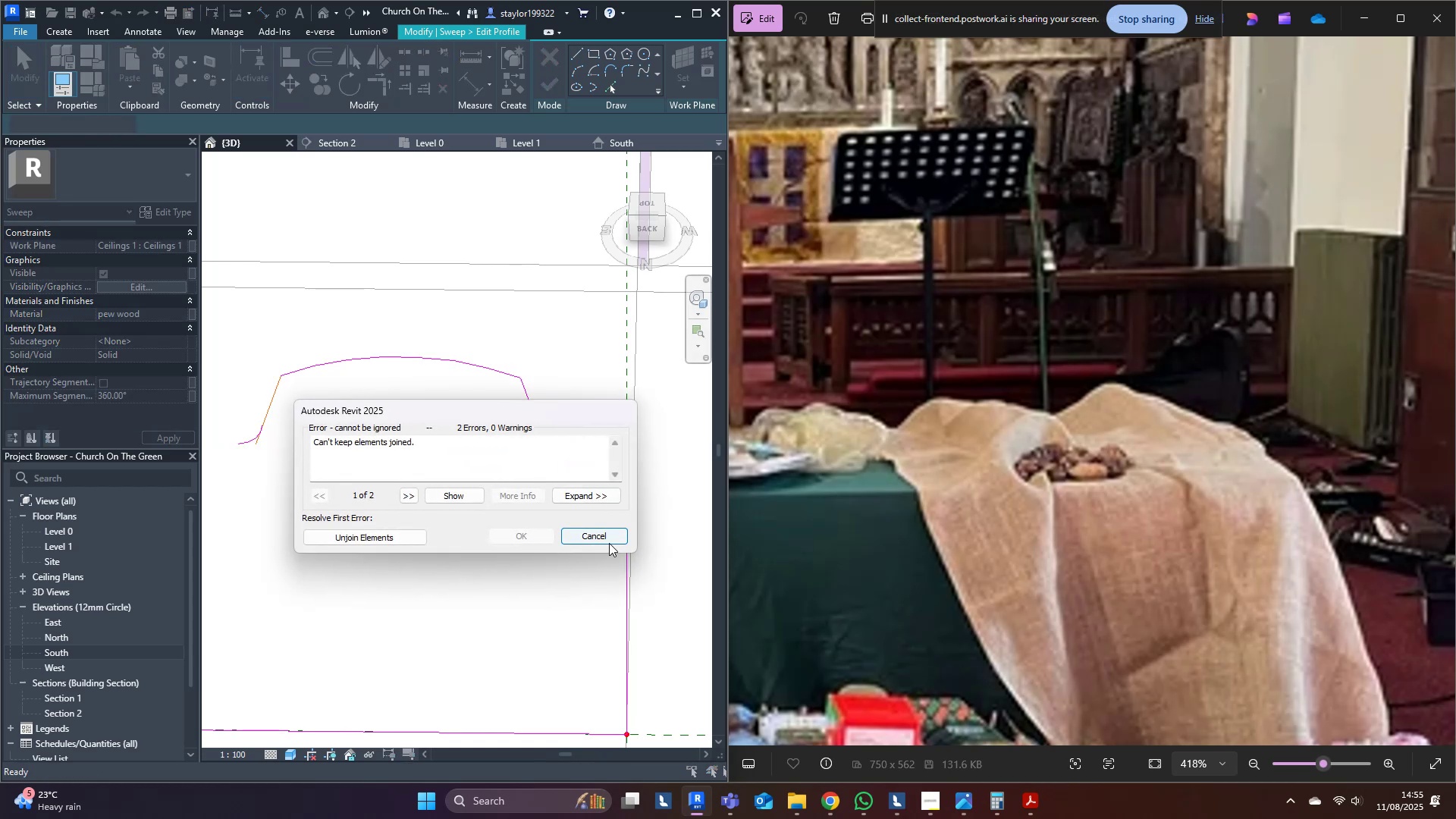 
scroll: coordinate [607, 540], scroll_direction: down, amount: 4.0
 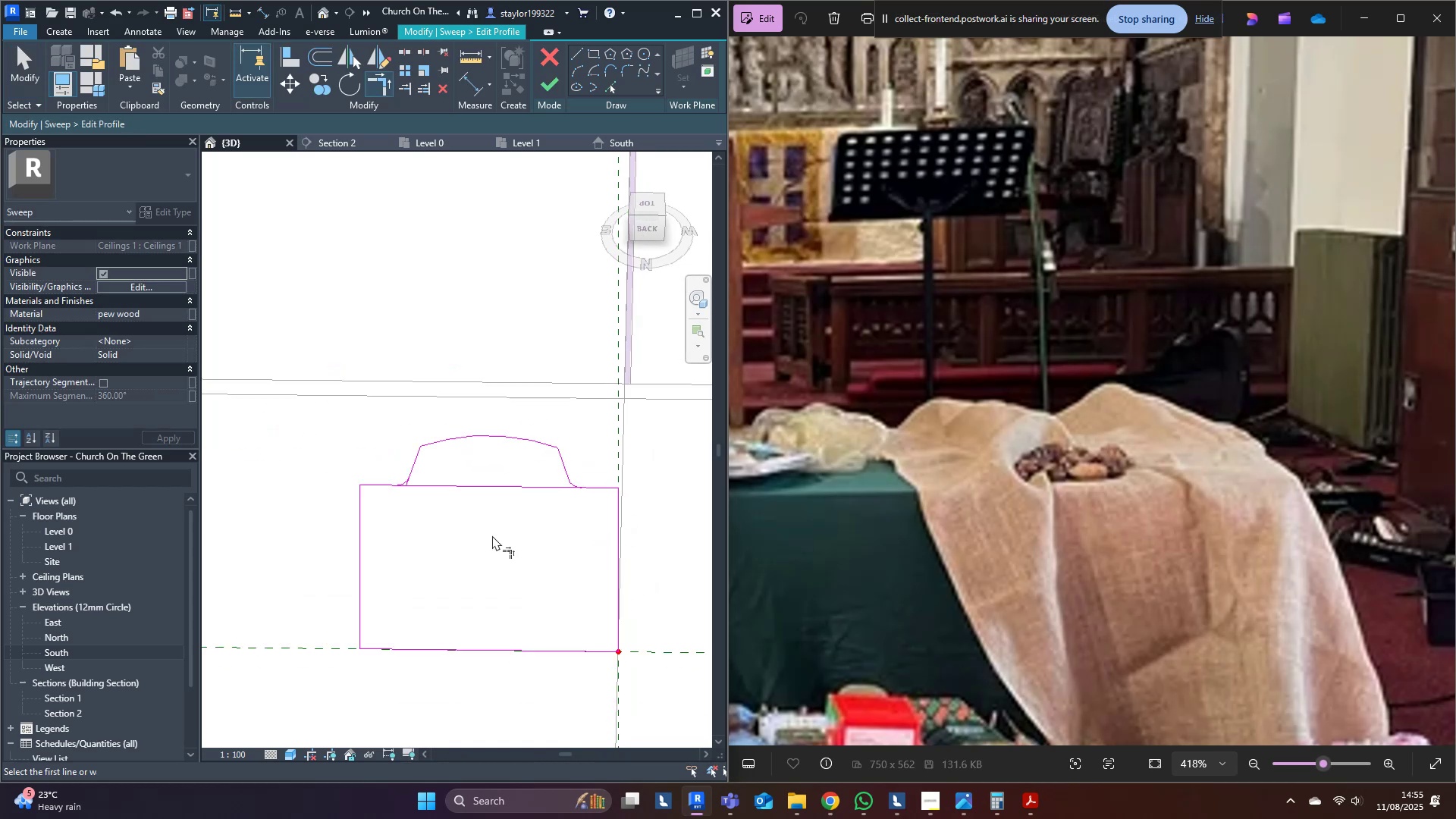 
type(lt)
 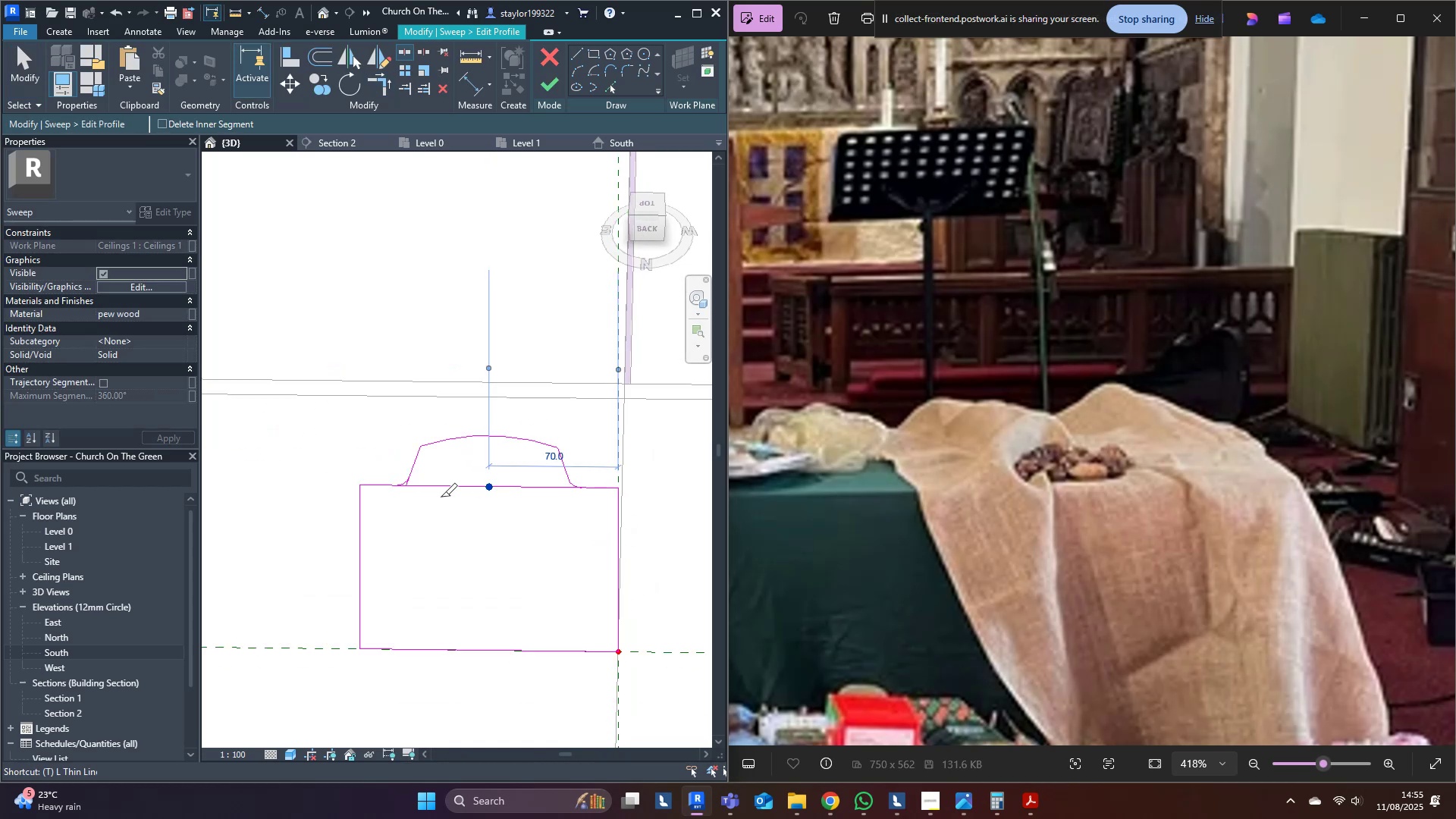 
scroll: coordinate [372, 490], scroll_direction: up, amount: 3.0
 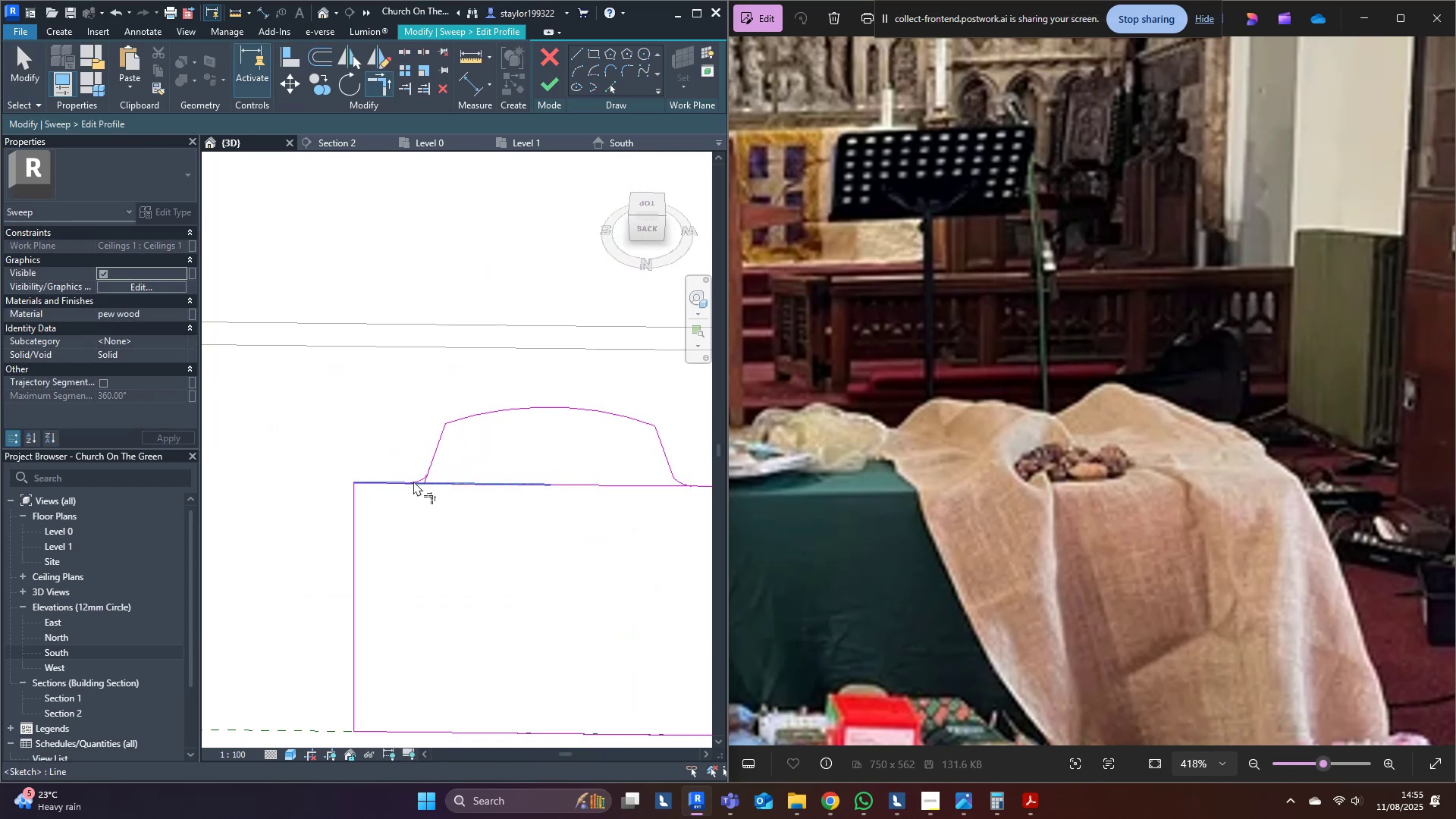 
double_click([397, 484])
 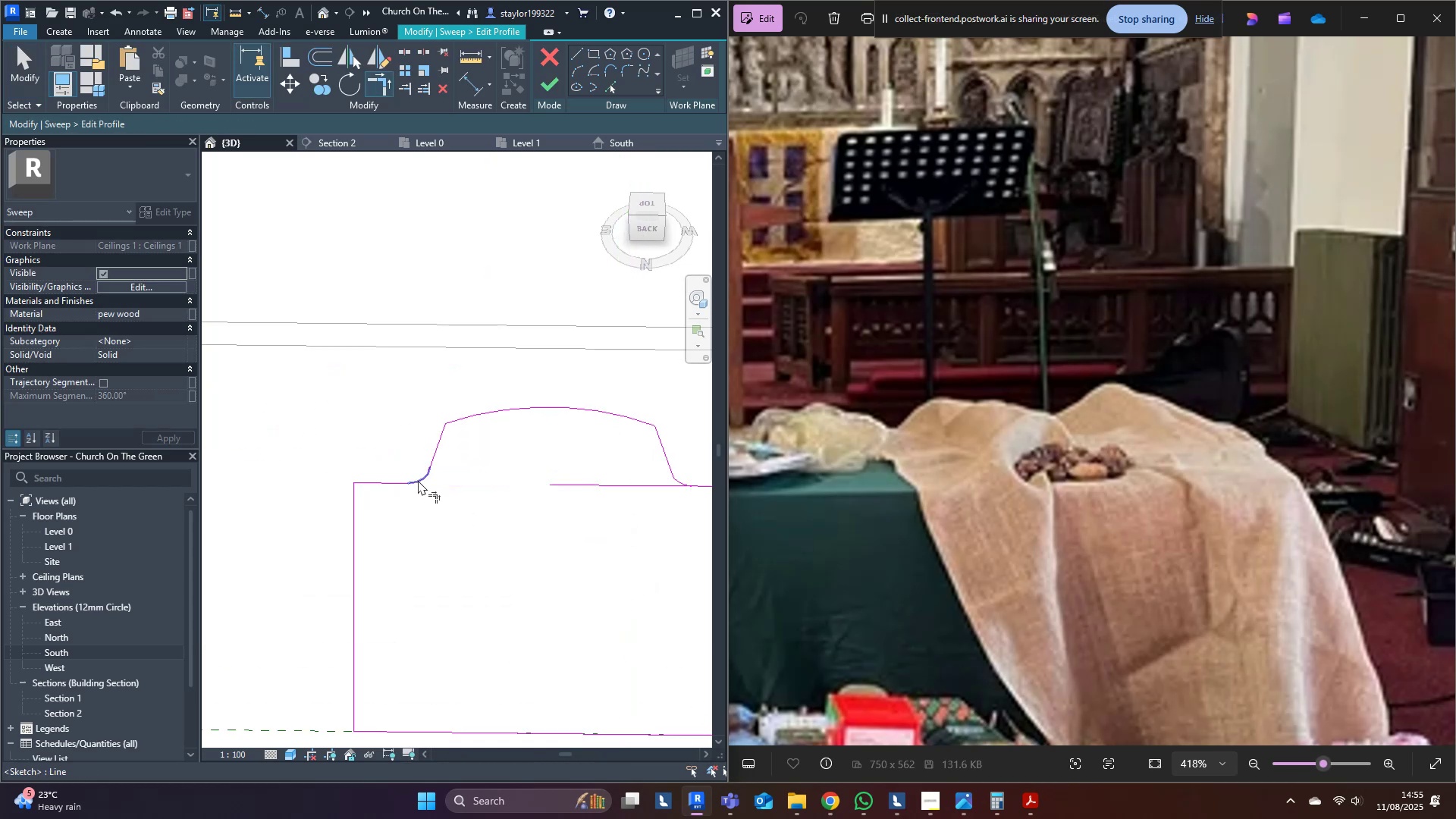 
triple_click([419, 480])
 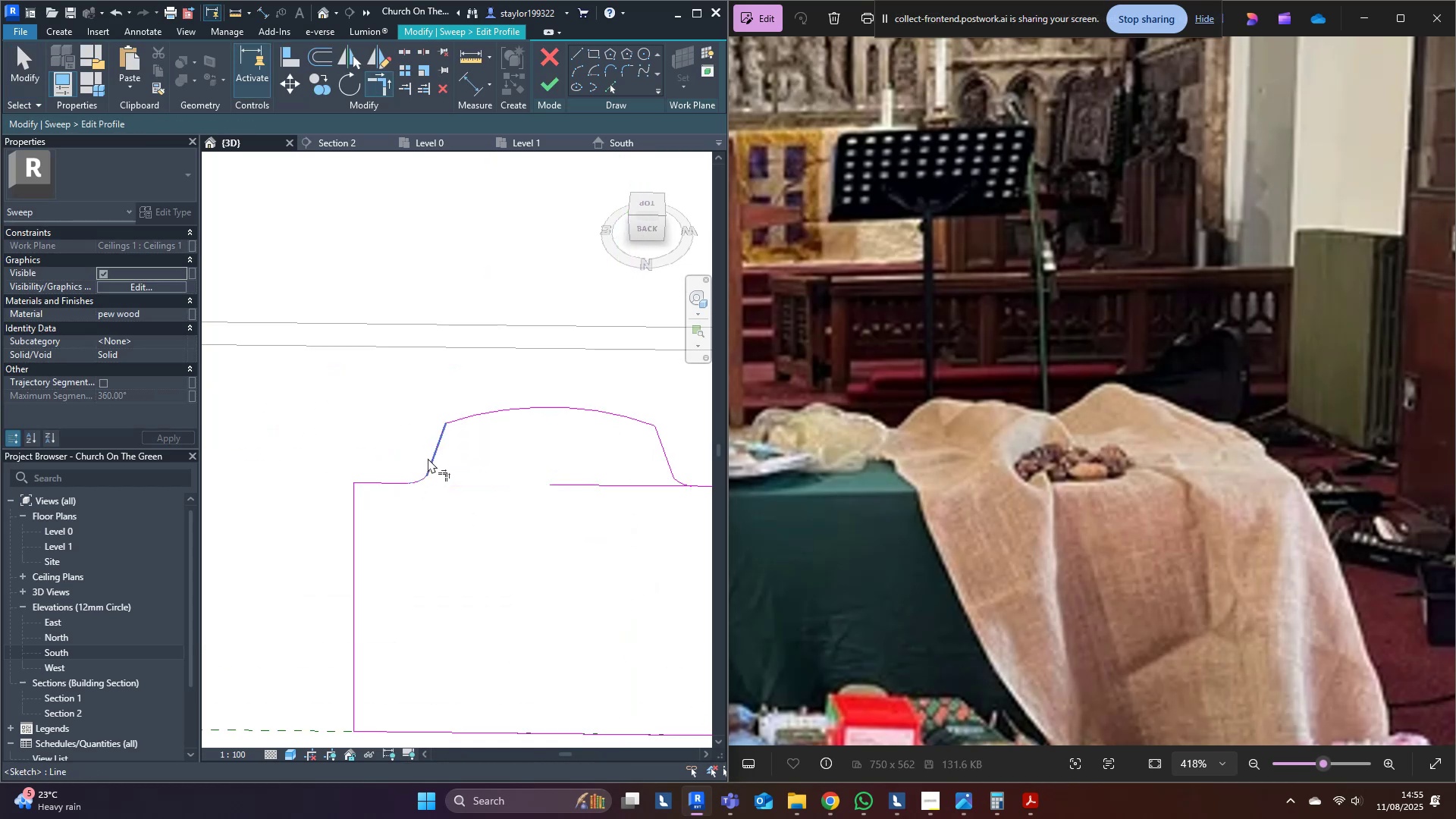 
triple_click([428, 458])
 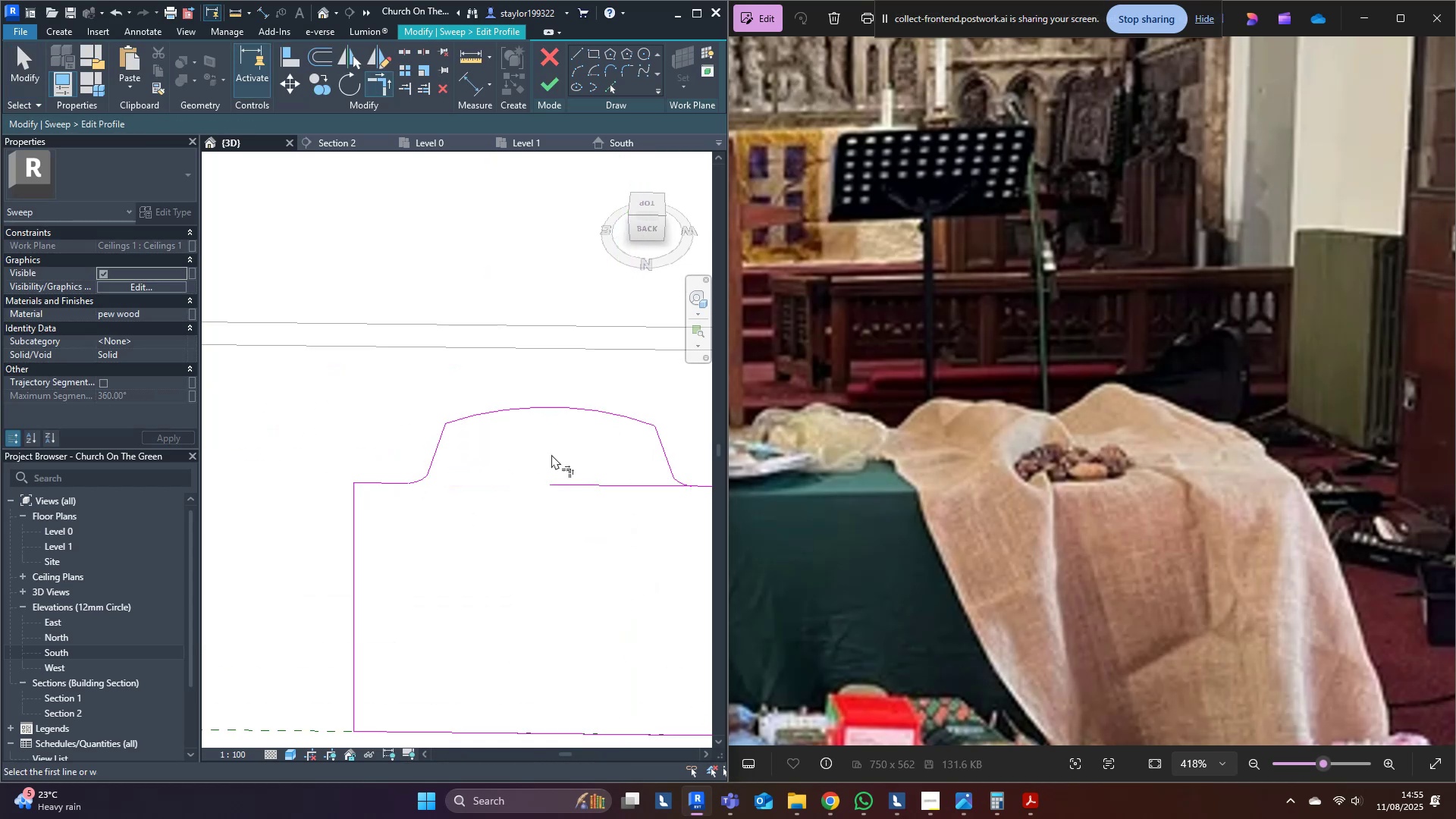 
triple_click([555, 454])
 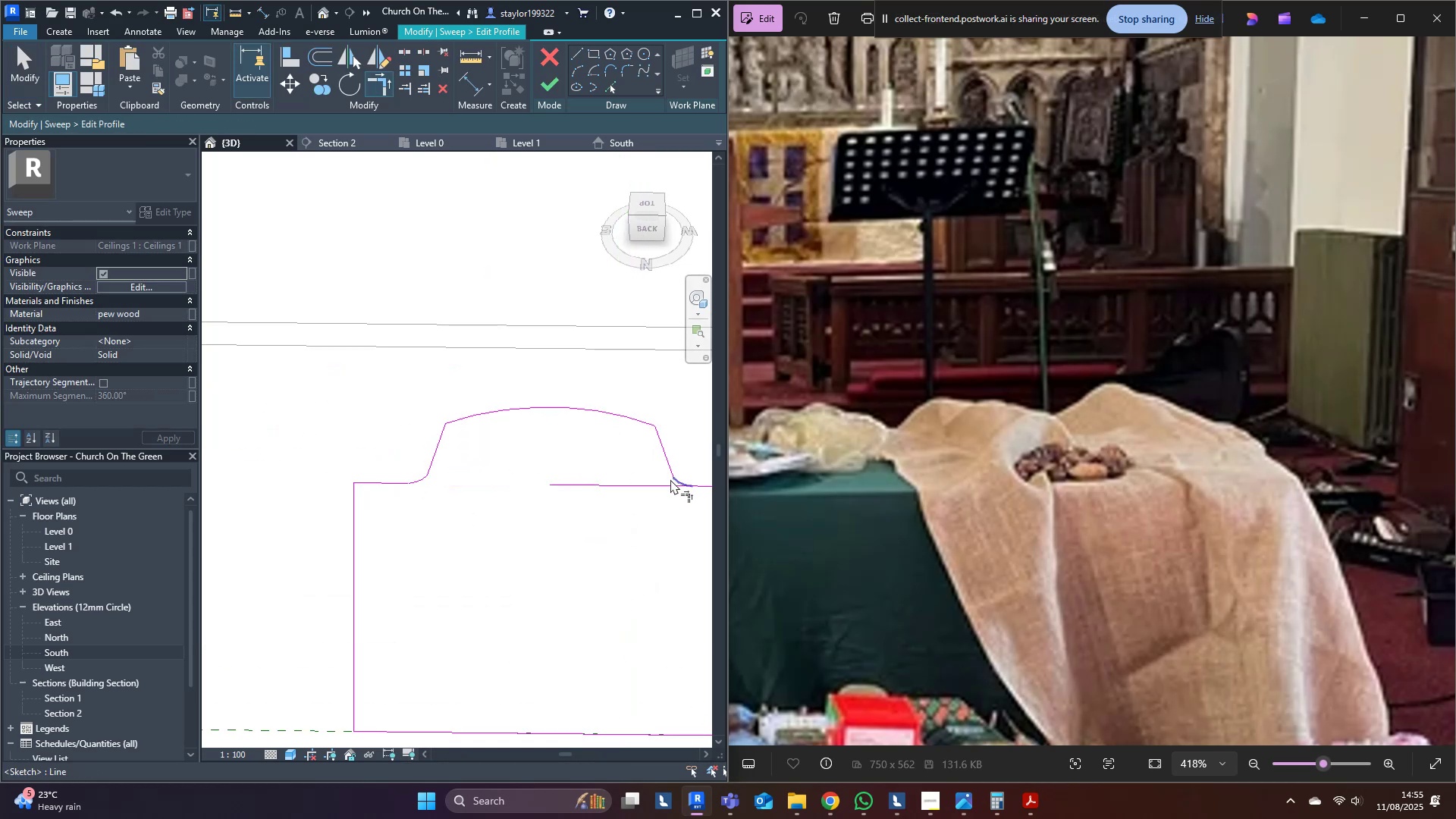 
left_click([675, 480])
 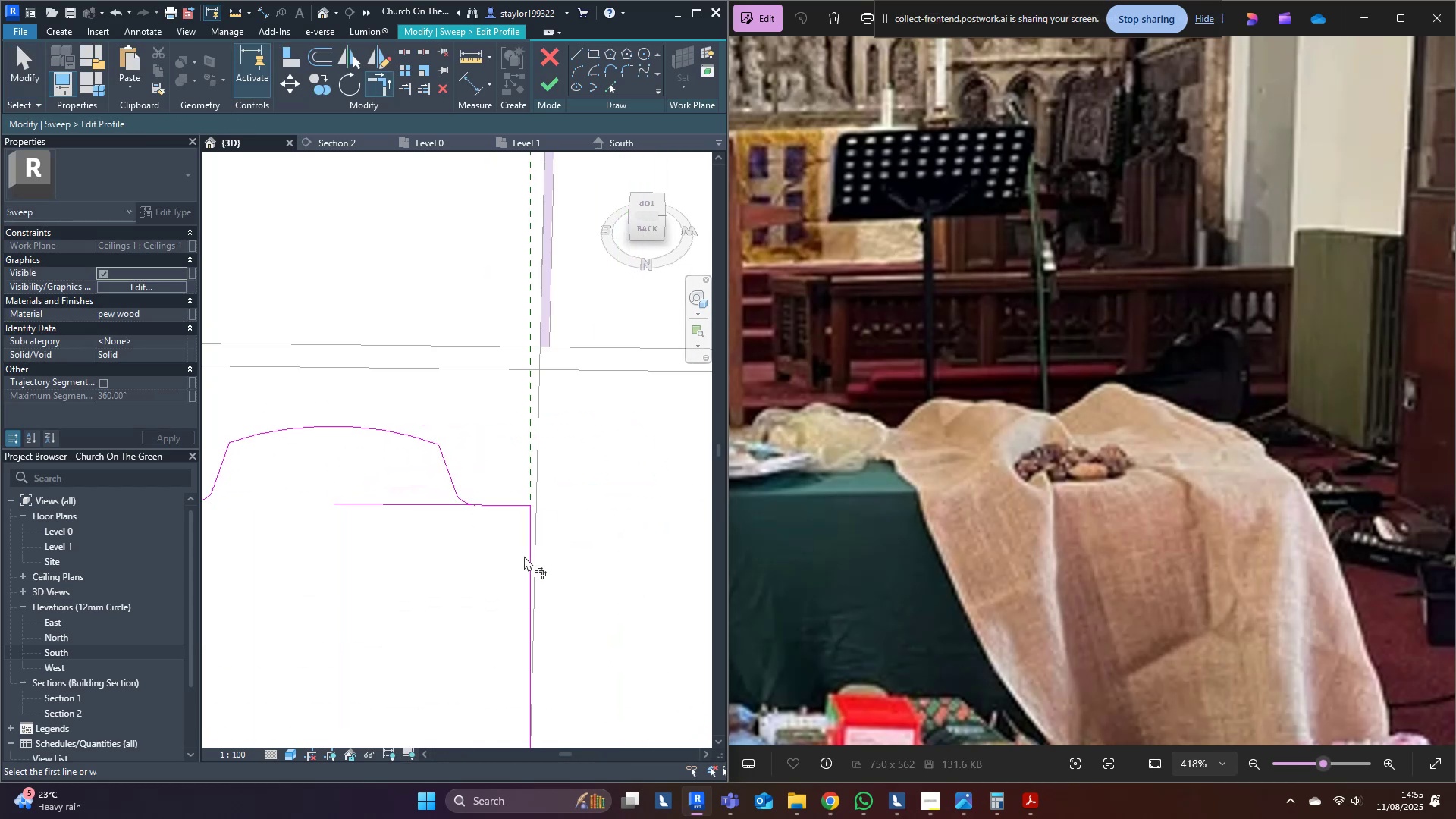 
double_click([510, 506])
 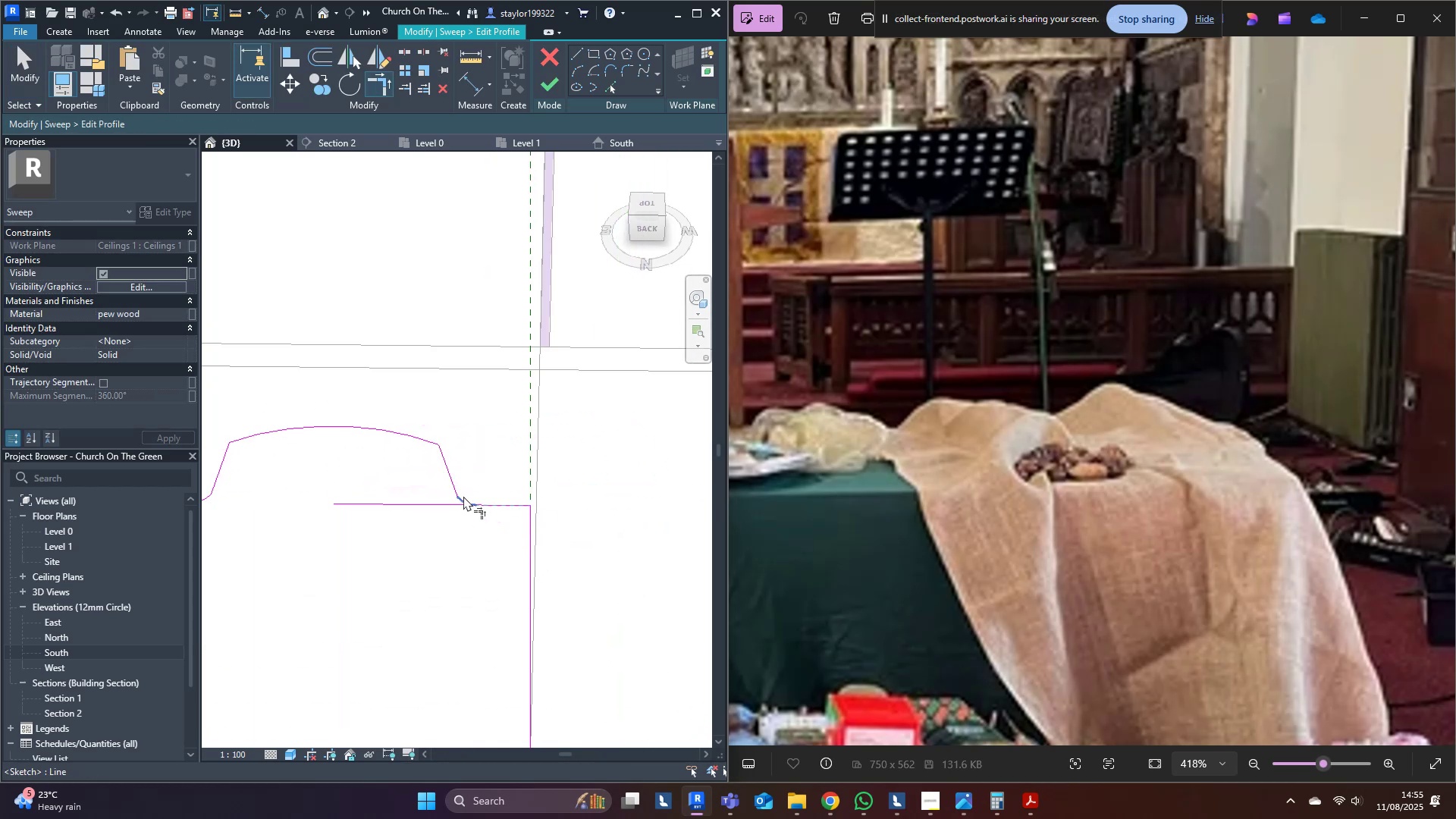 
triple_click([463, 496])
 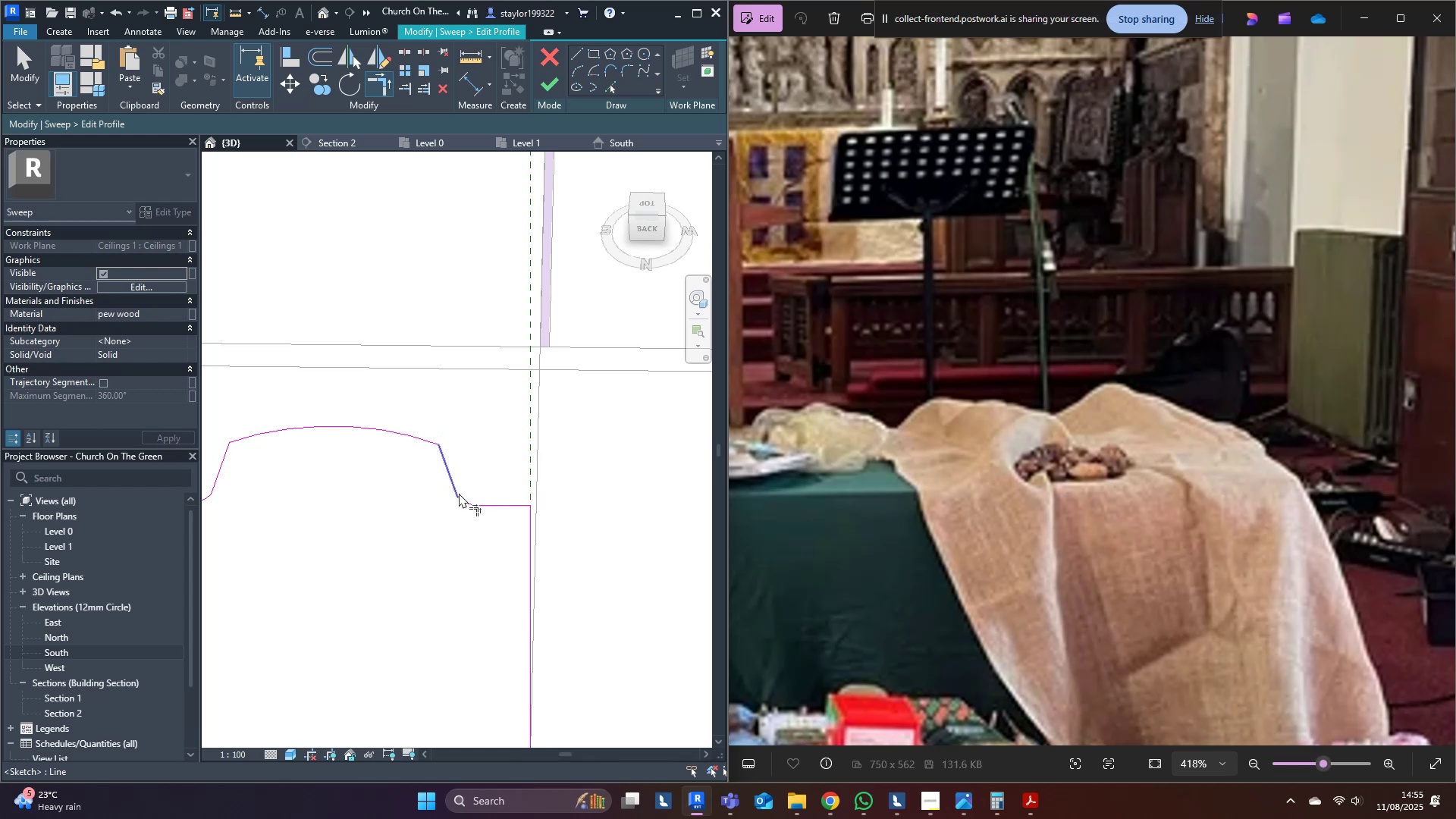 
scroll: coordinate [406, 513], scroll_direction: down, amount: 3.0
 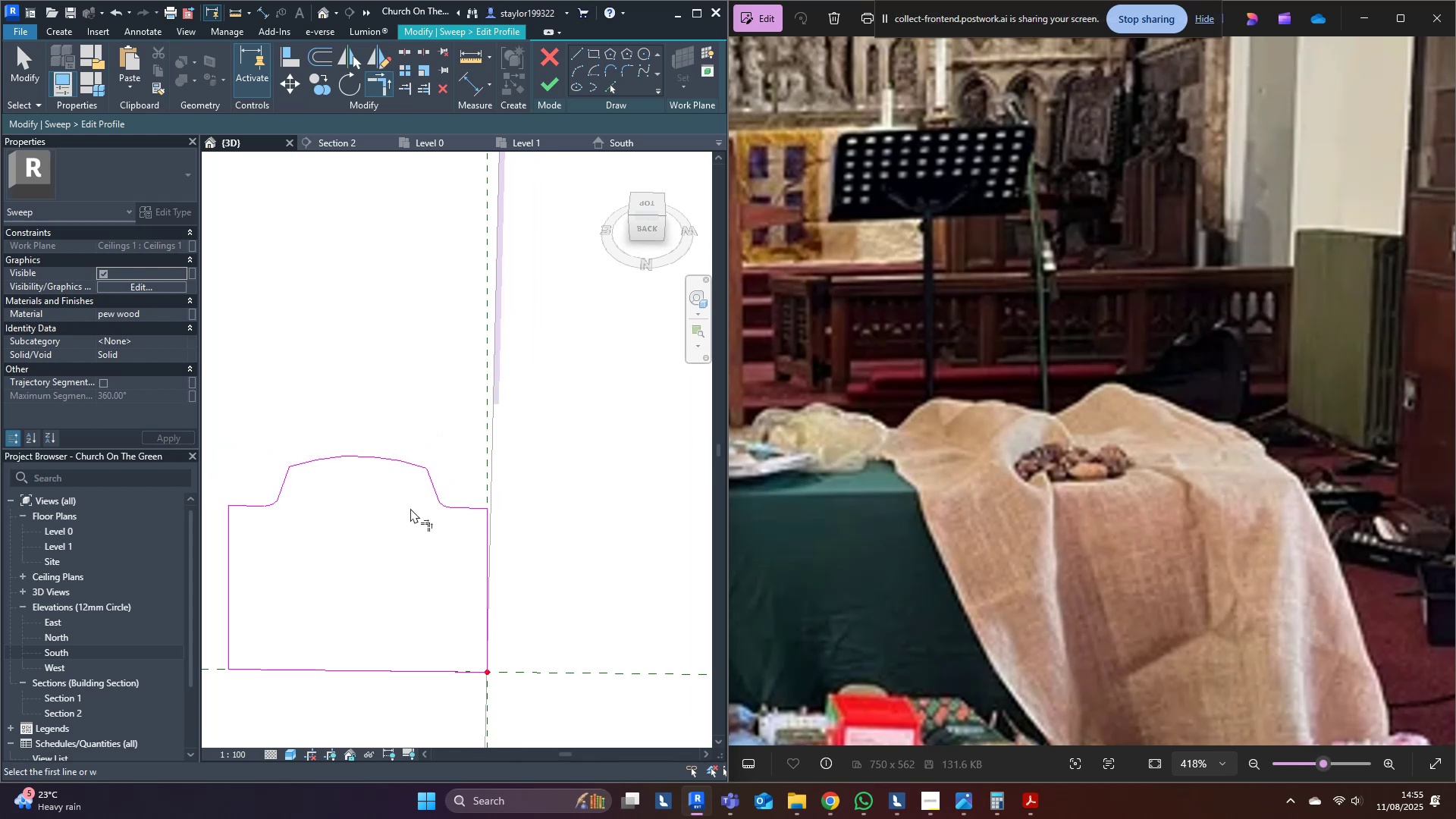 
key(D)
 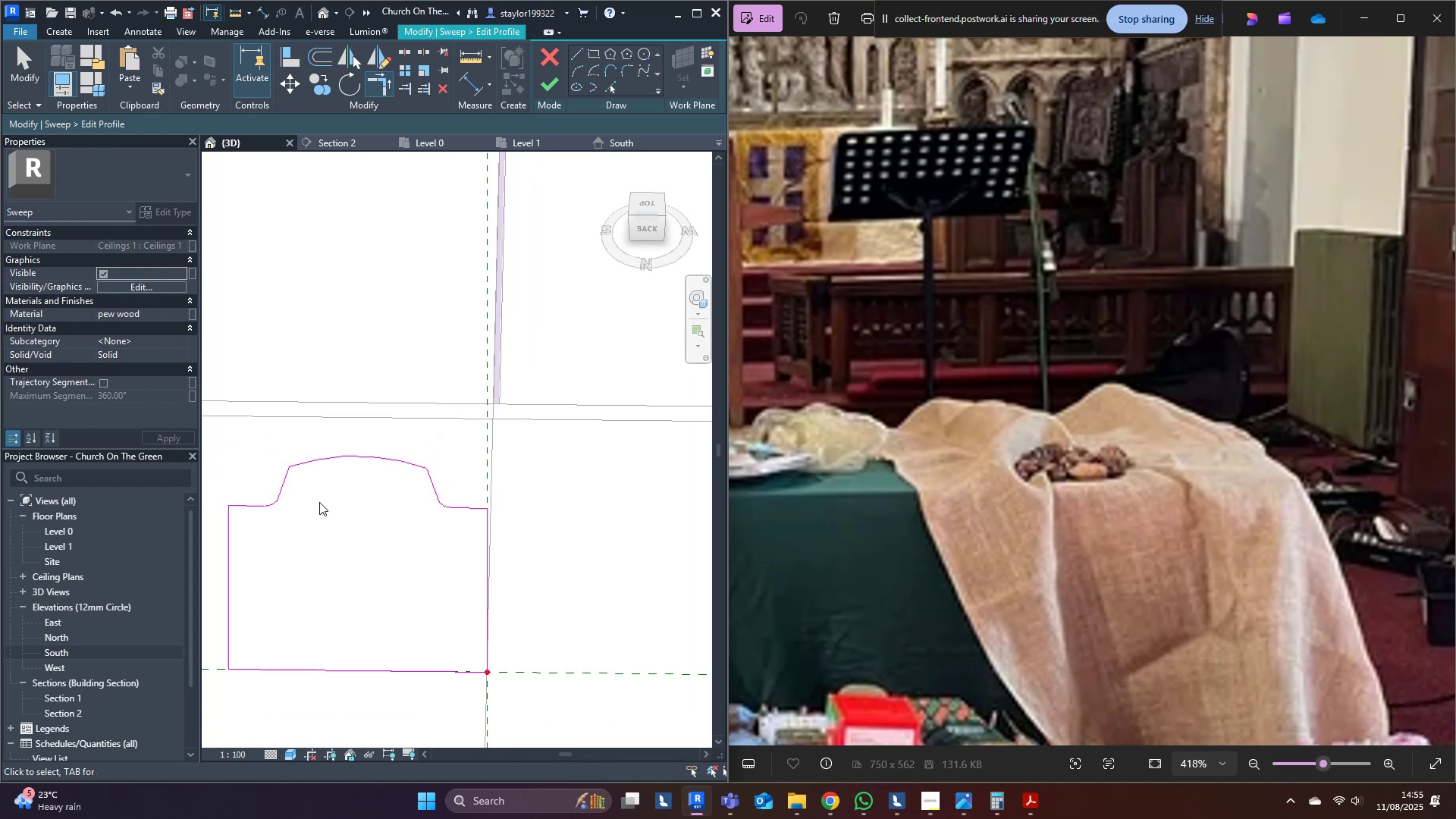 
scroll: coordinate [487, 460], scroll_direction: down, amount: 6.0
 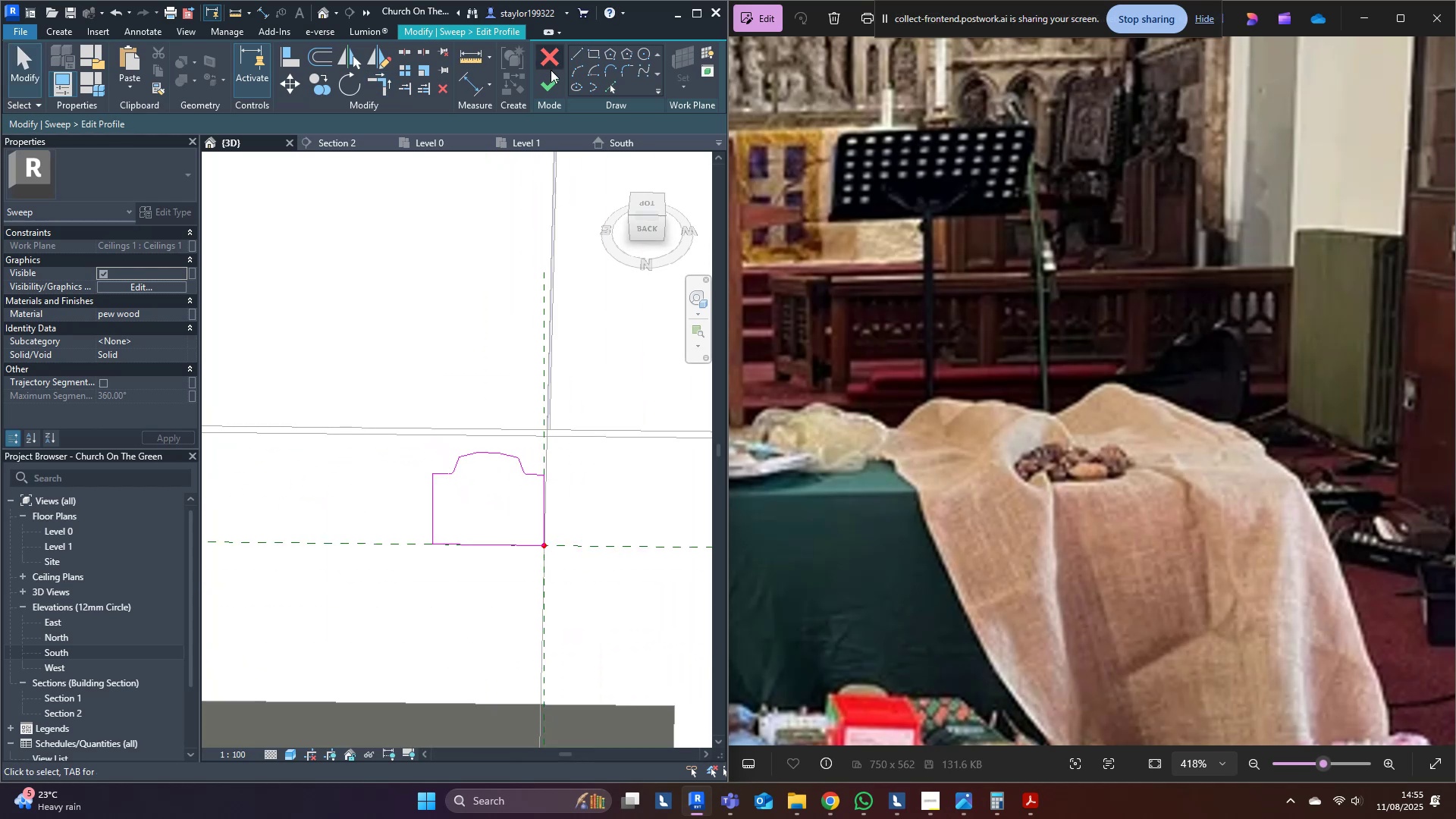 
left_click([554, 77])
 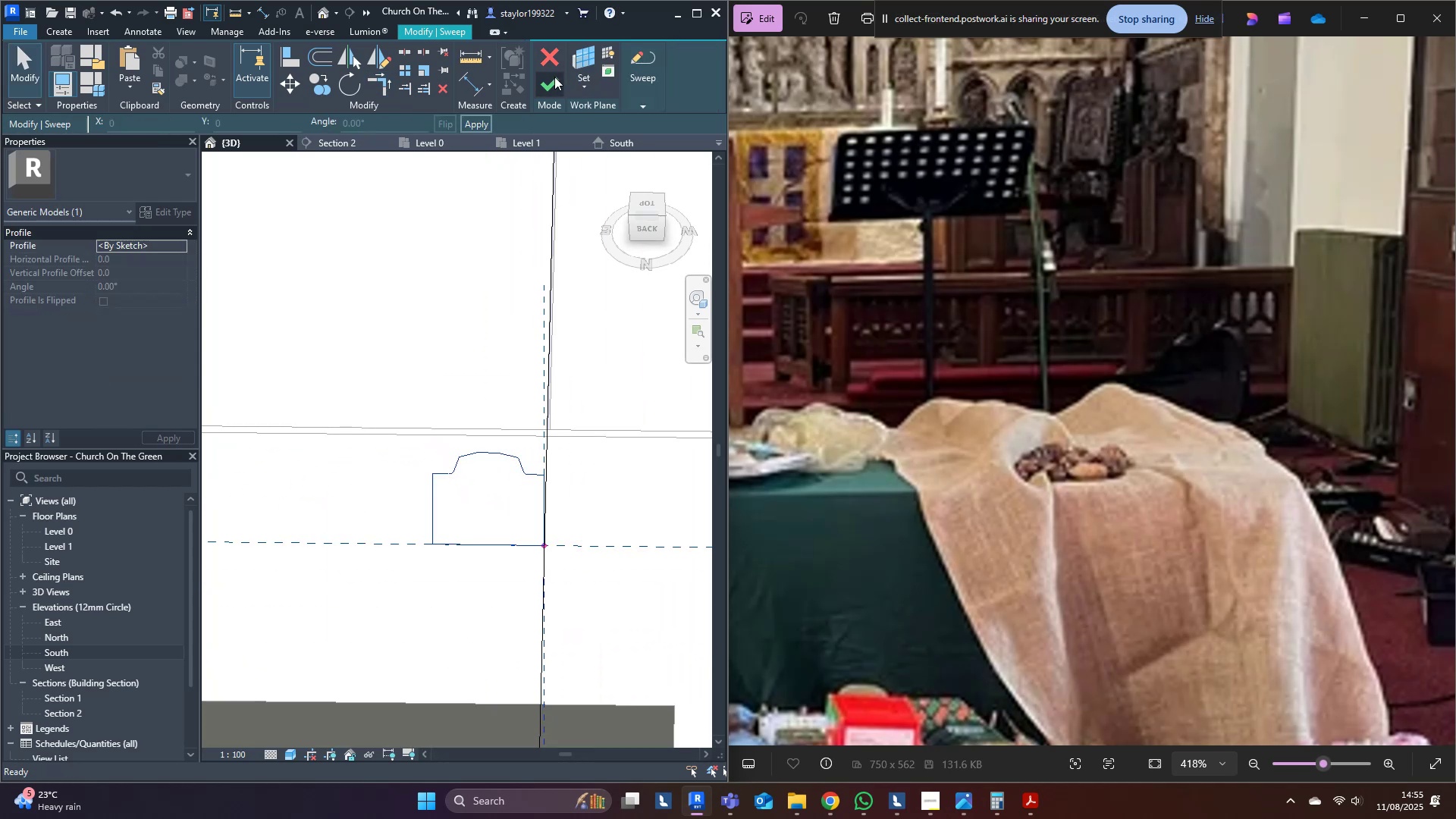 
left_click([554, 77])
 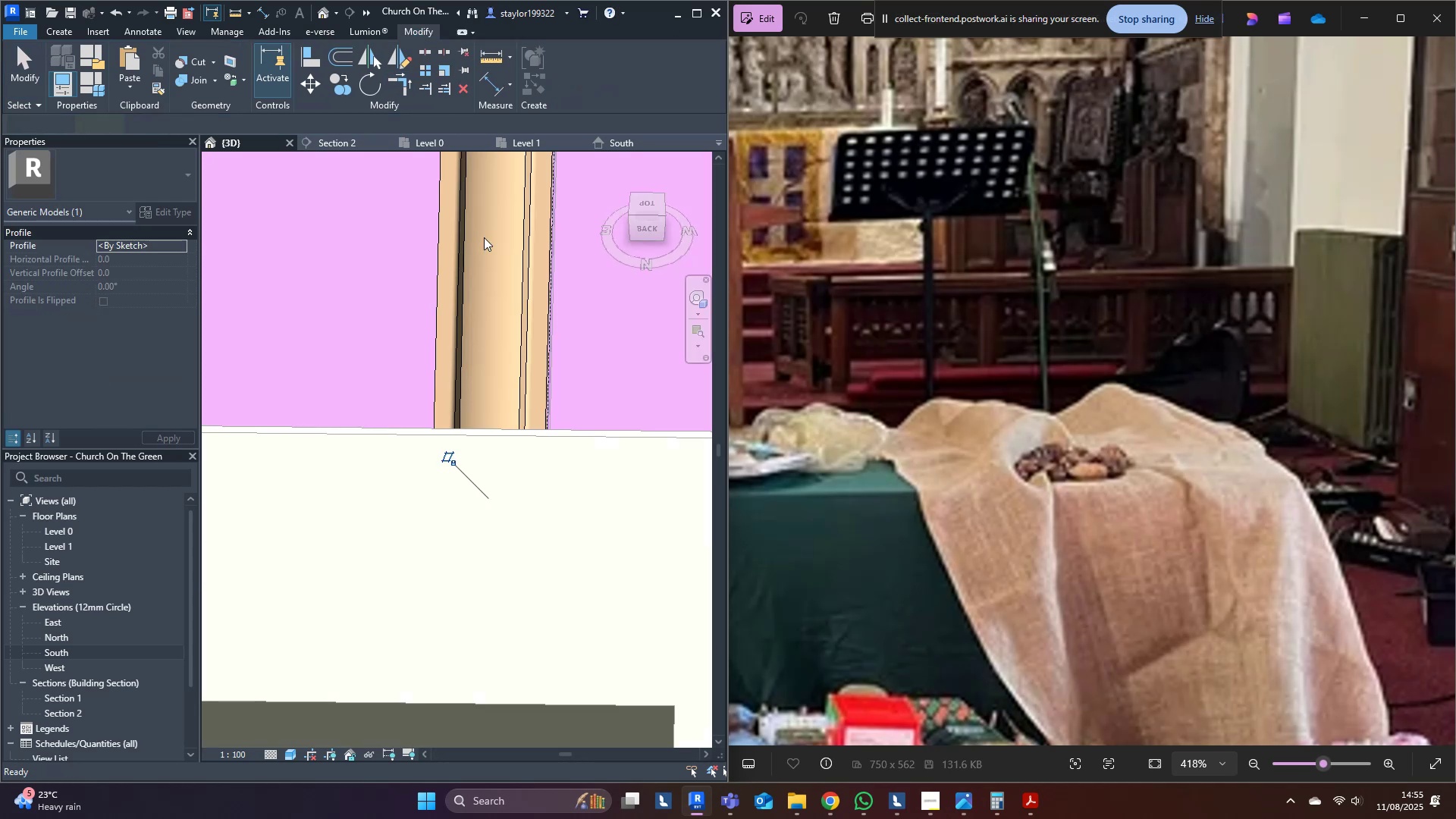 
scroll: coordinate [472, 341], scroll_direction: down, amount: 8.0
 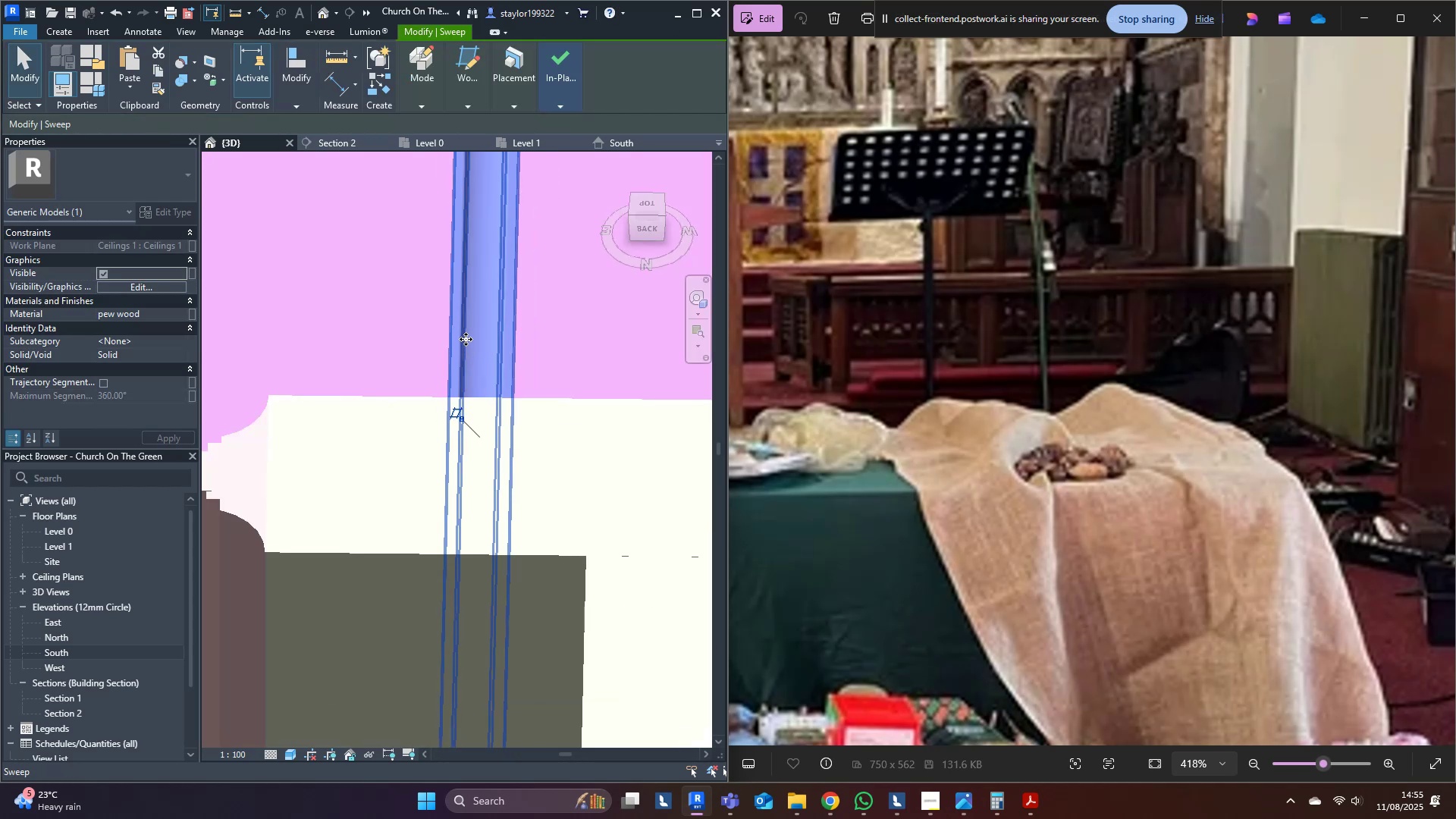 
hold_key(key=ShiftLeft, duration=0.38)
 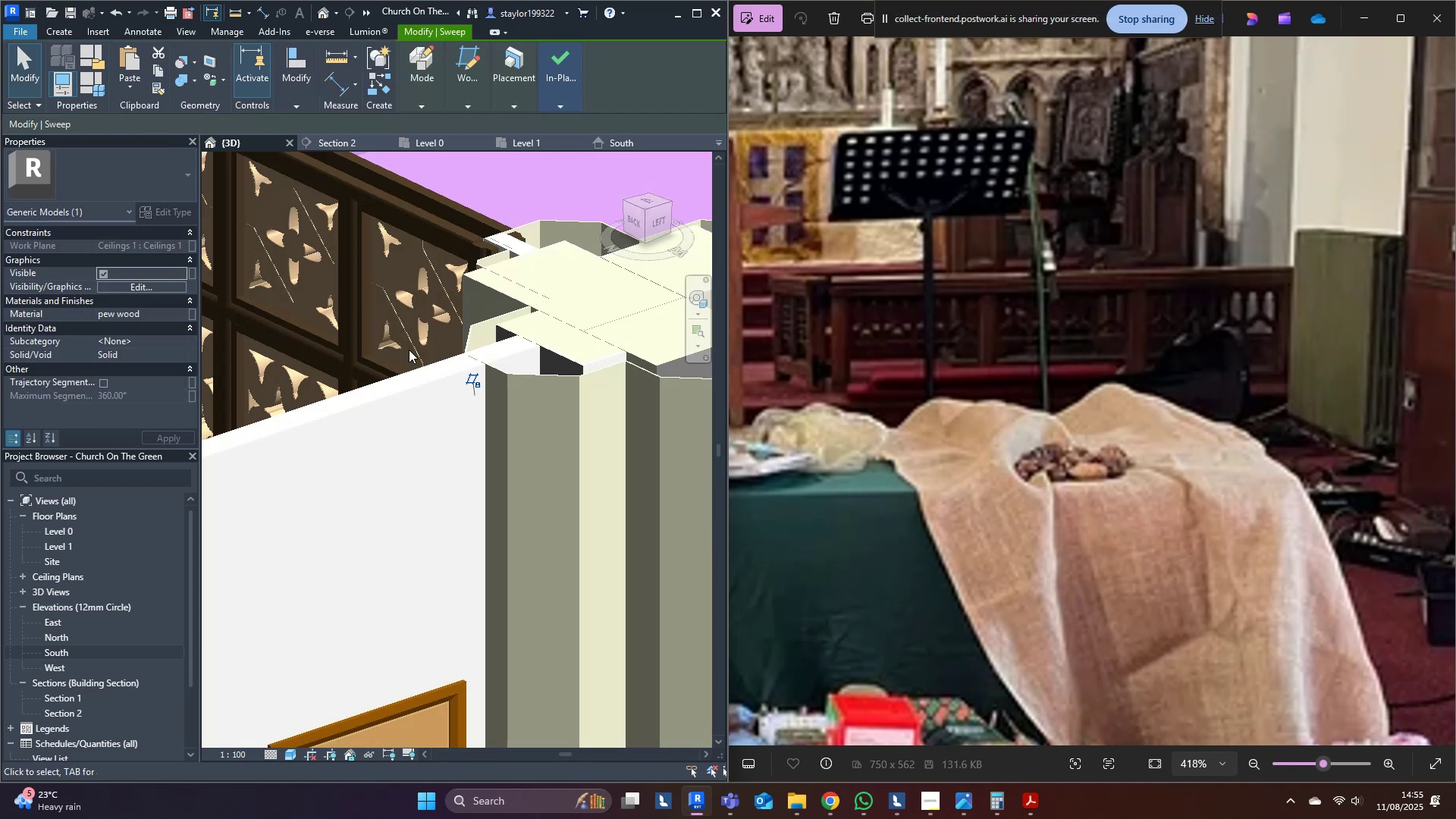 
key(Escape)
 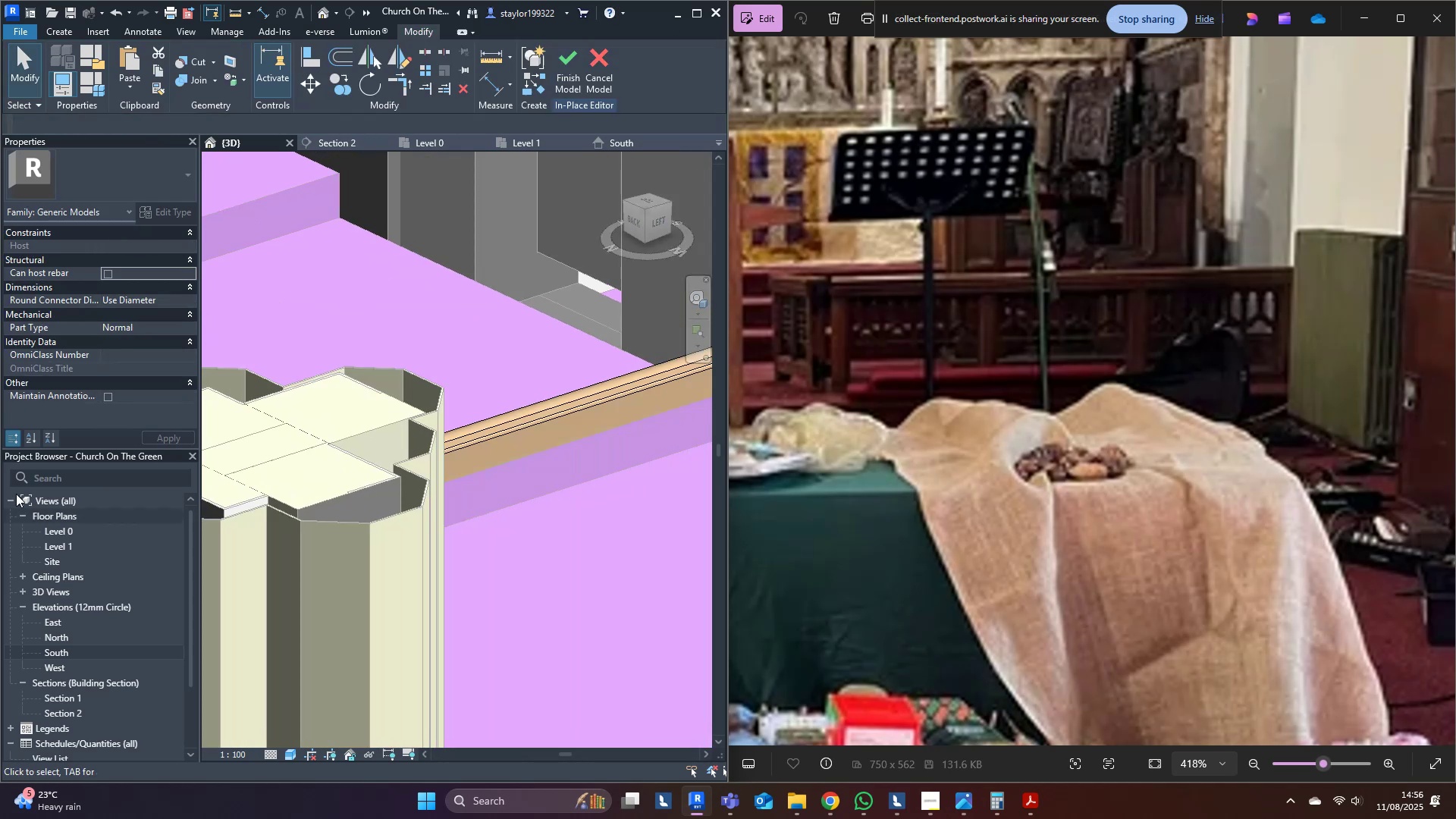 
scroll: coordinate [257, 463], scroll_direction: down, amount: 6.0
 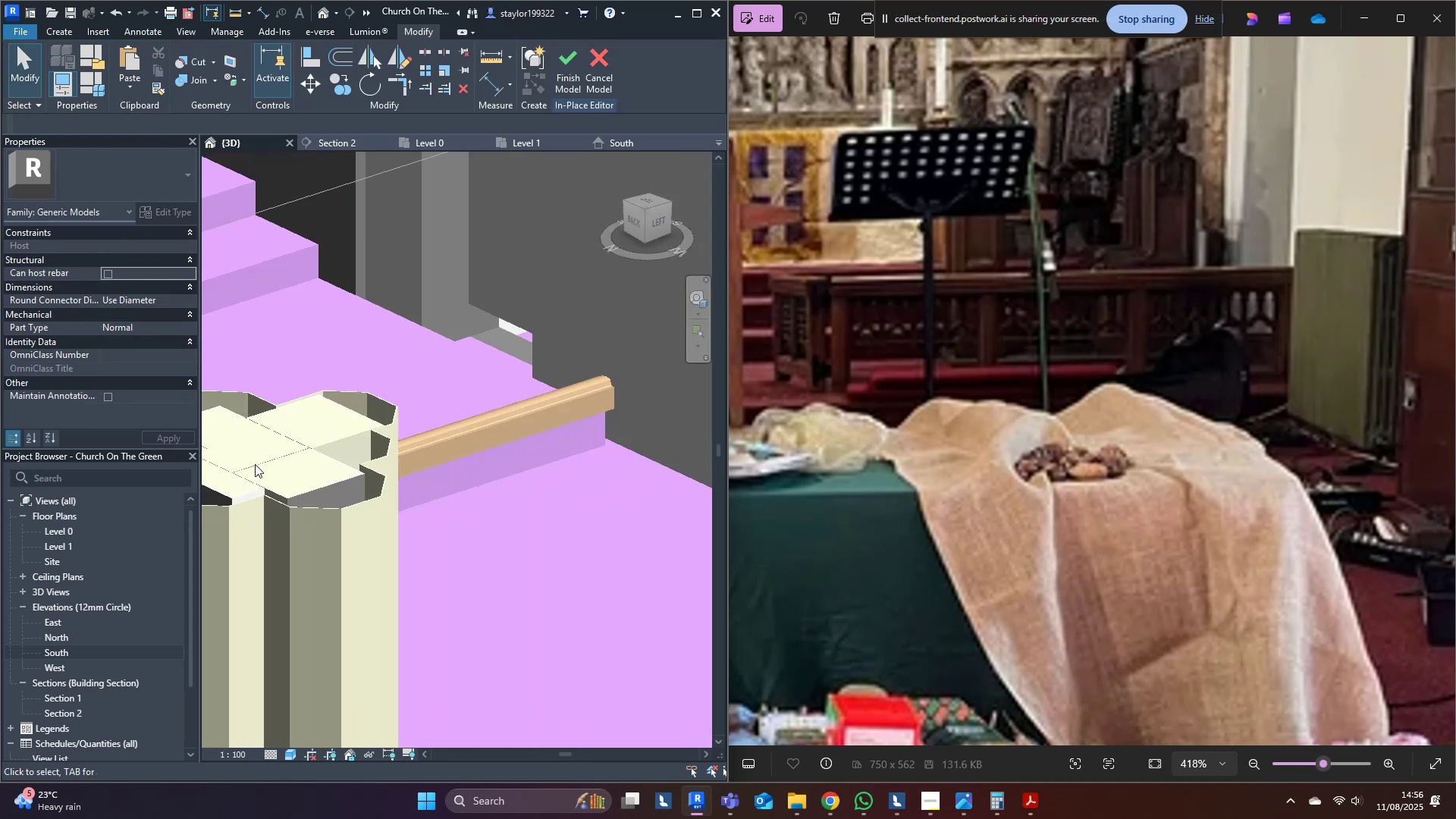 
hold_key(key=ShiftLeft, duration=1.3)
 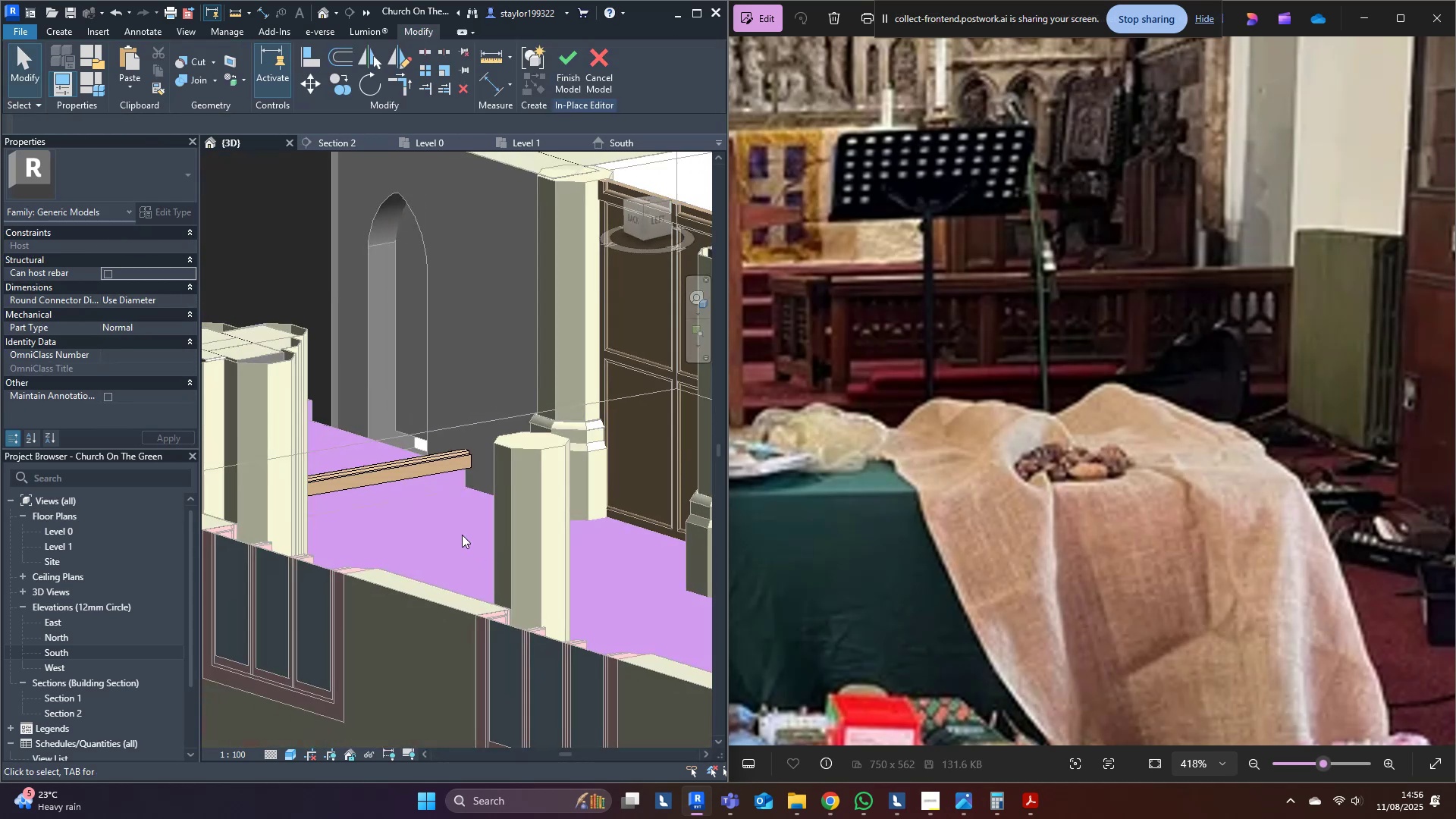 
scroll: coordinate [413, 510], scroll_direction: up, amount: 4.0
 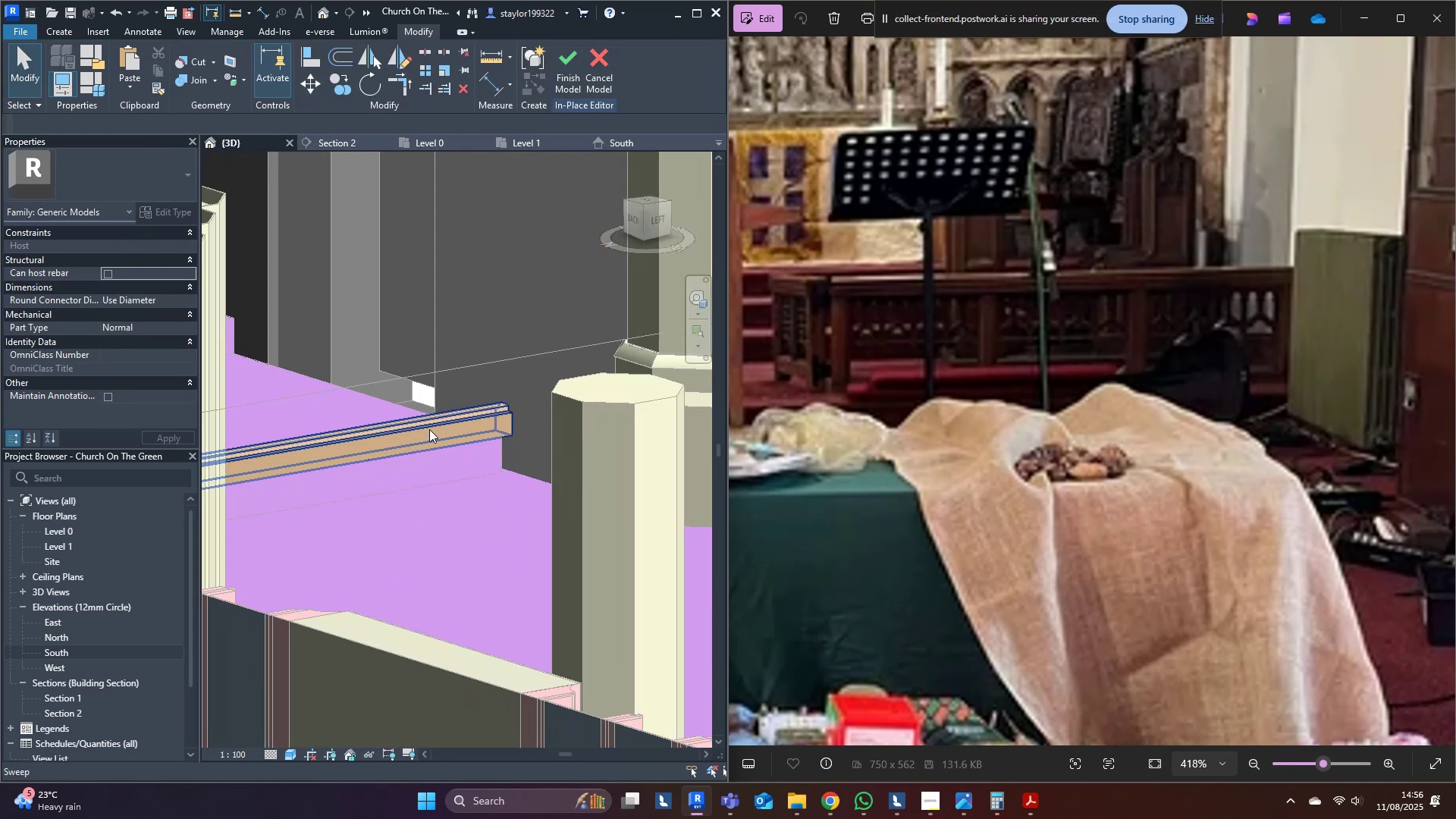 
left_click([430, 426])
 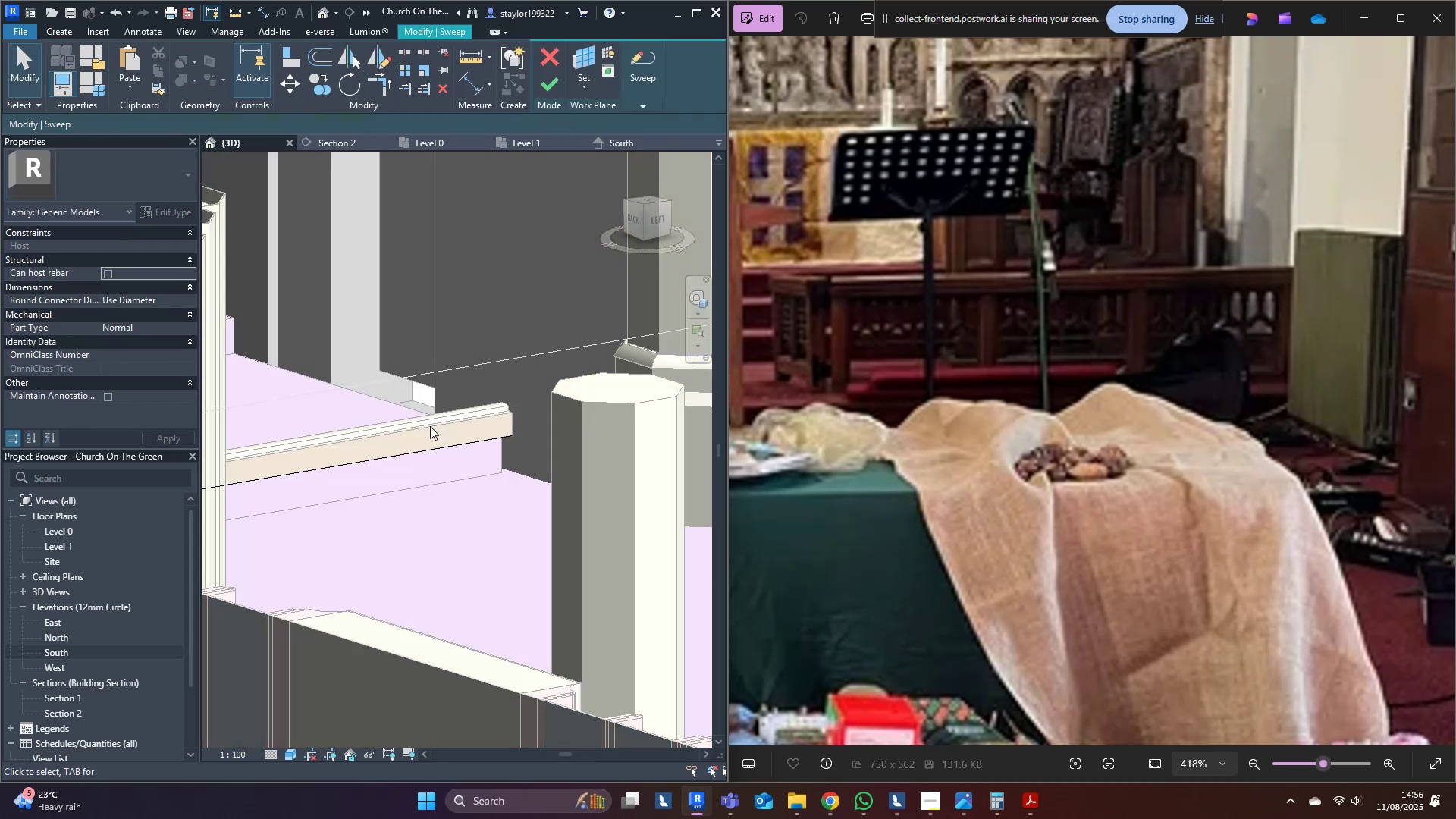 
scroll: coordinate [473, 502], scroll_direction: up, amount: 6.0
 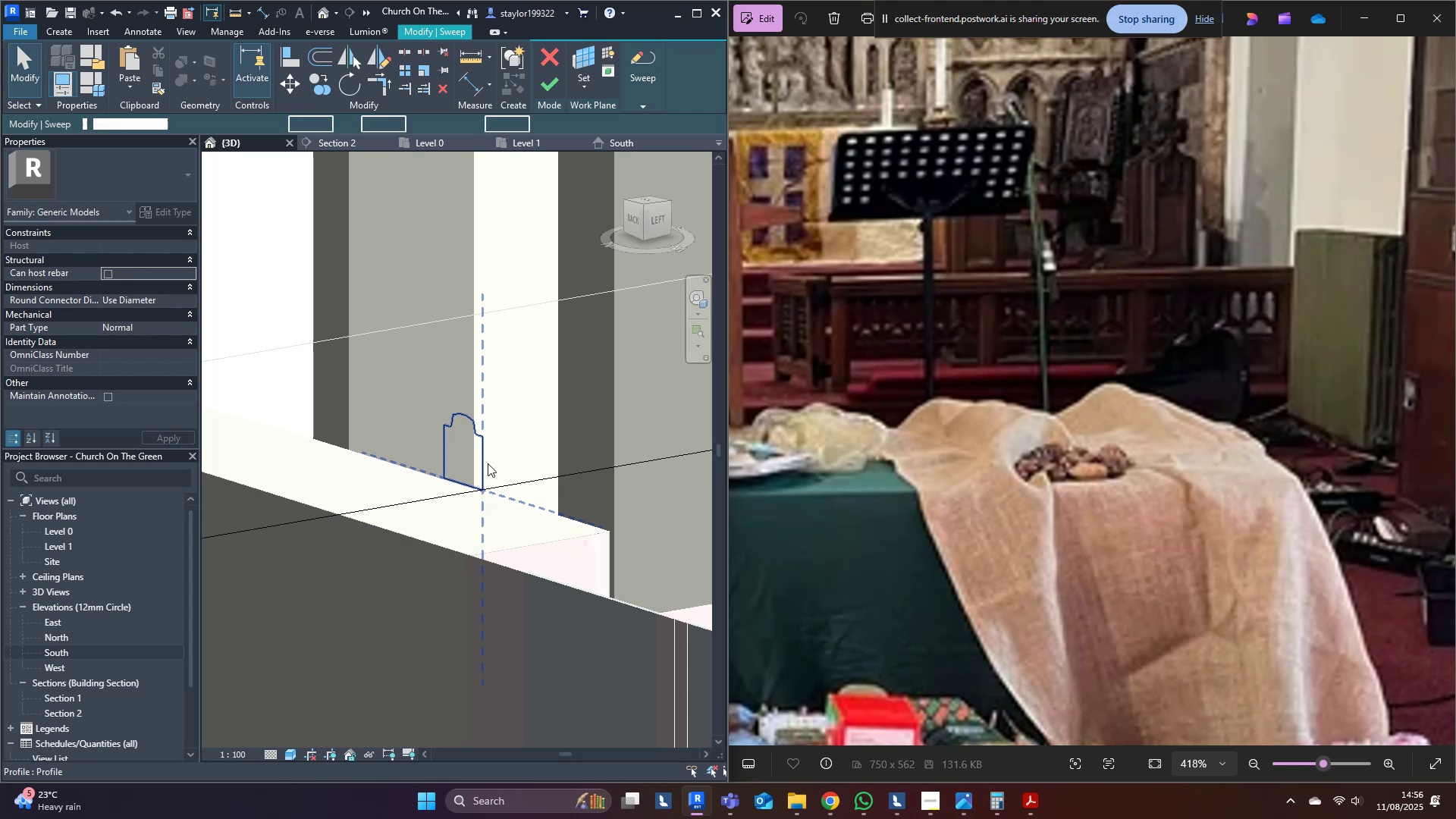 
double_click([487, 463])
 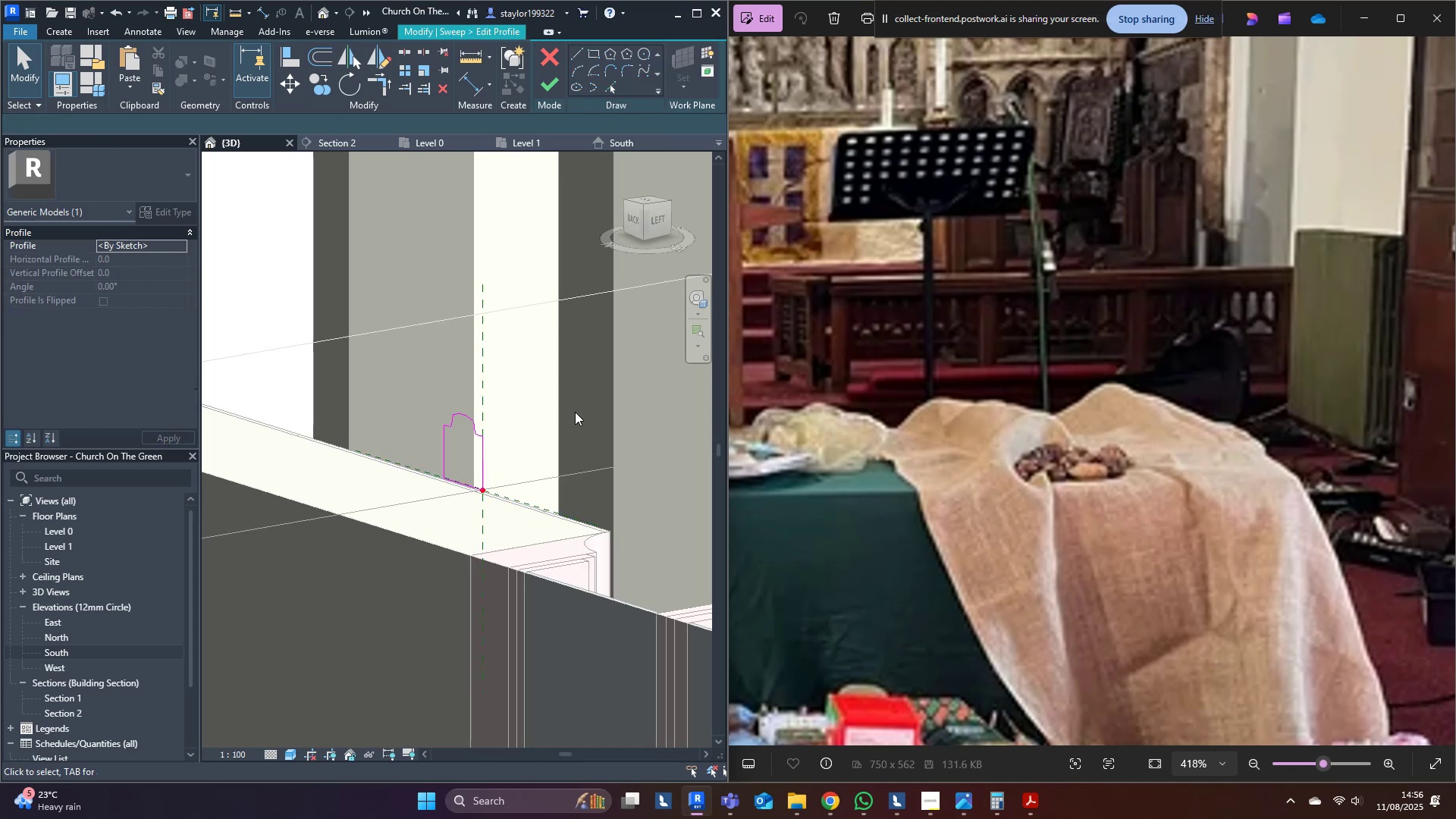 
triple_click([575, 412])
 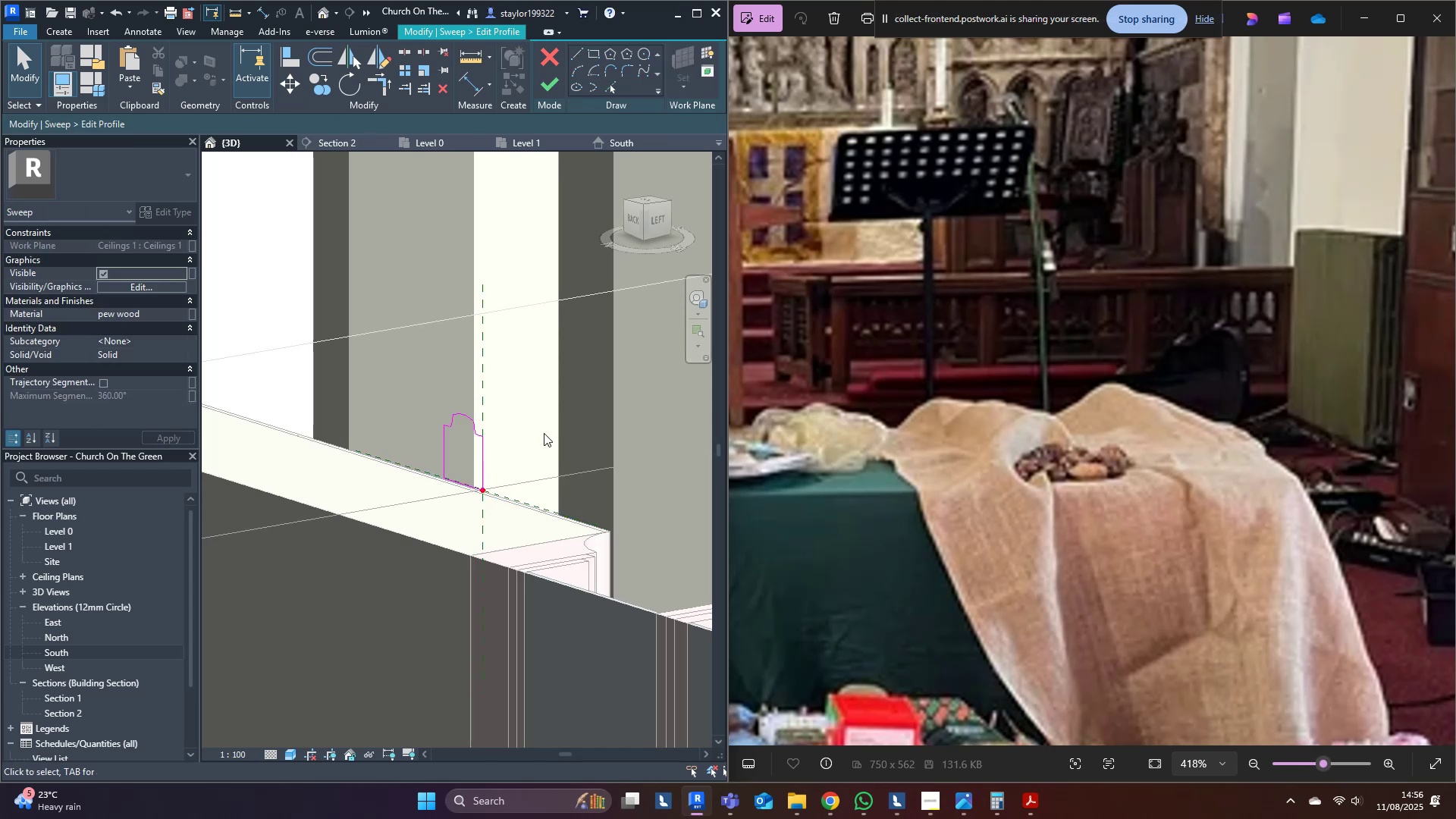 
scroll: coordinate [507, 456], scroll_direction: up, amount: 3.0
 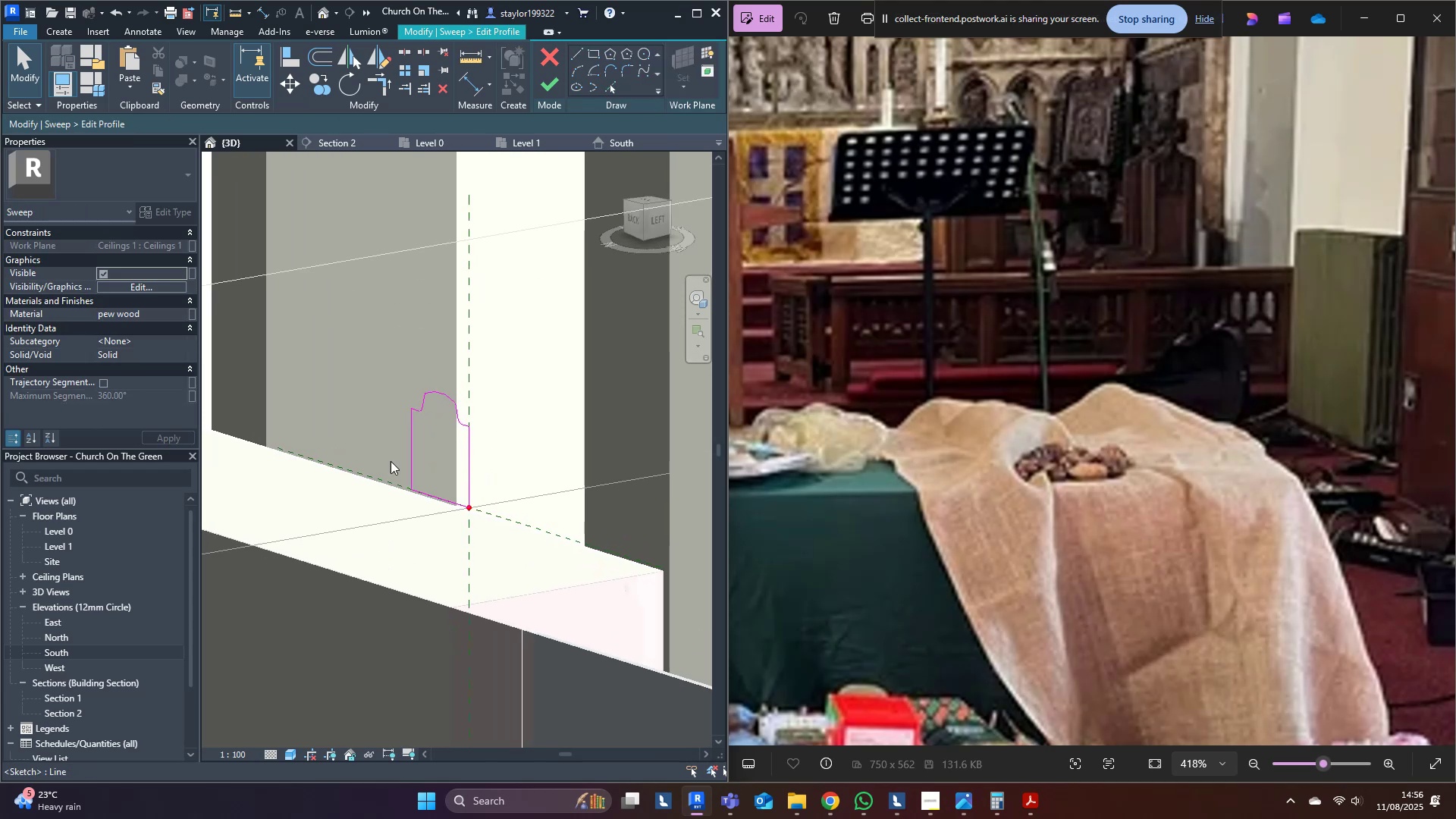 
left_click_drag(start_coordinate=[372, 466], to_coordinate=[529, 549])
 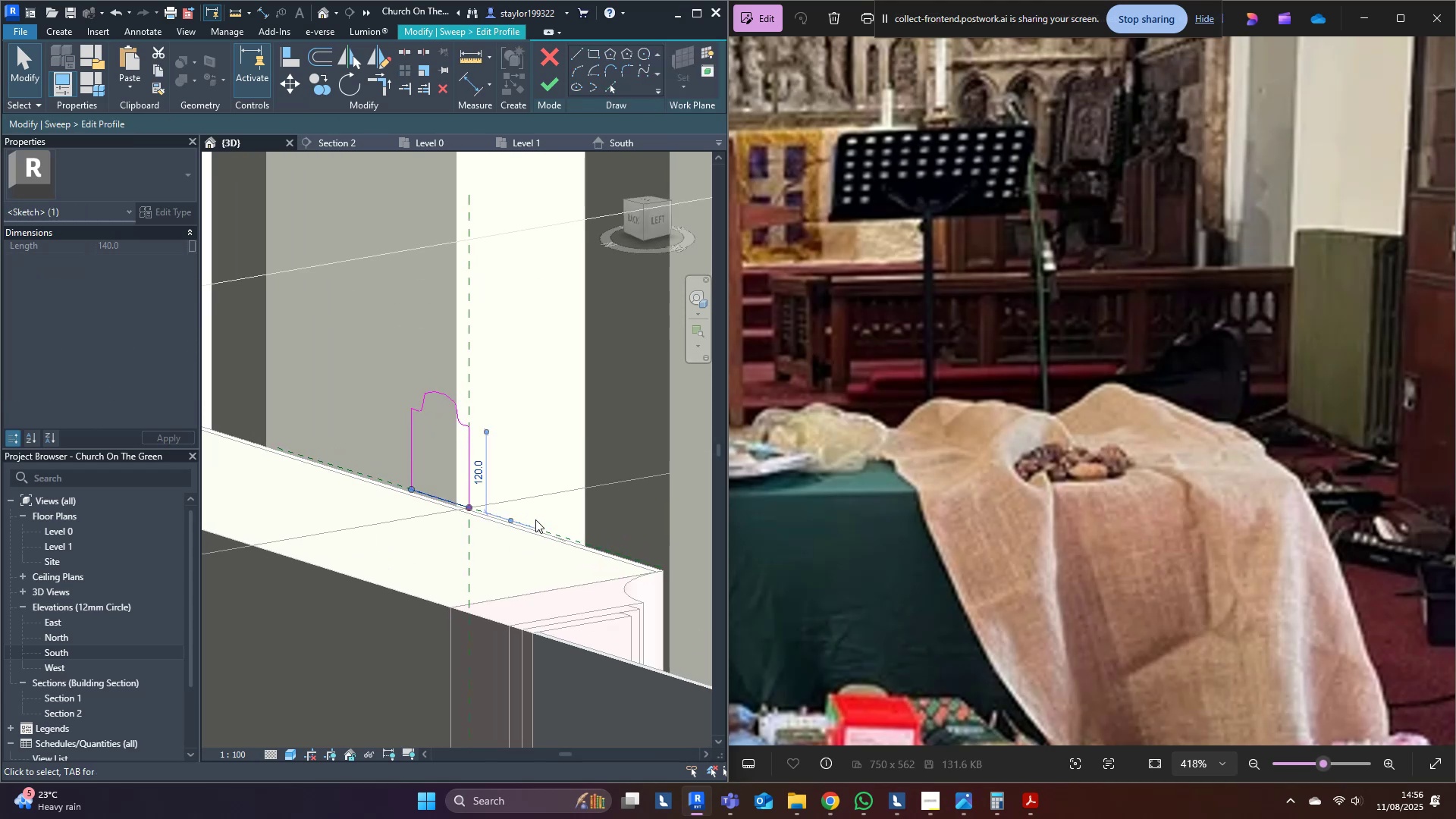 
key(Shift+ArrowUp)
 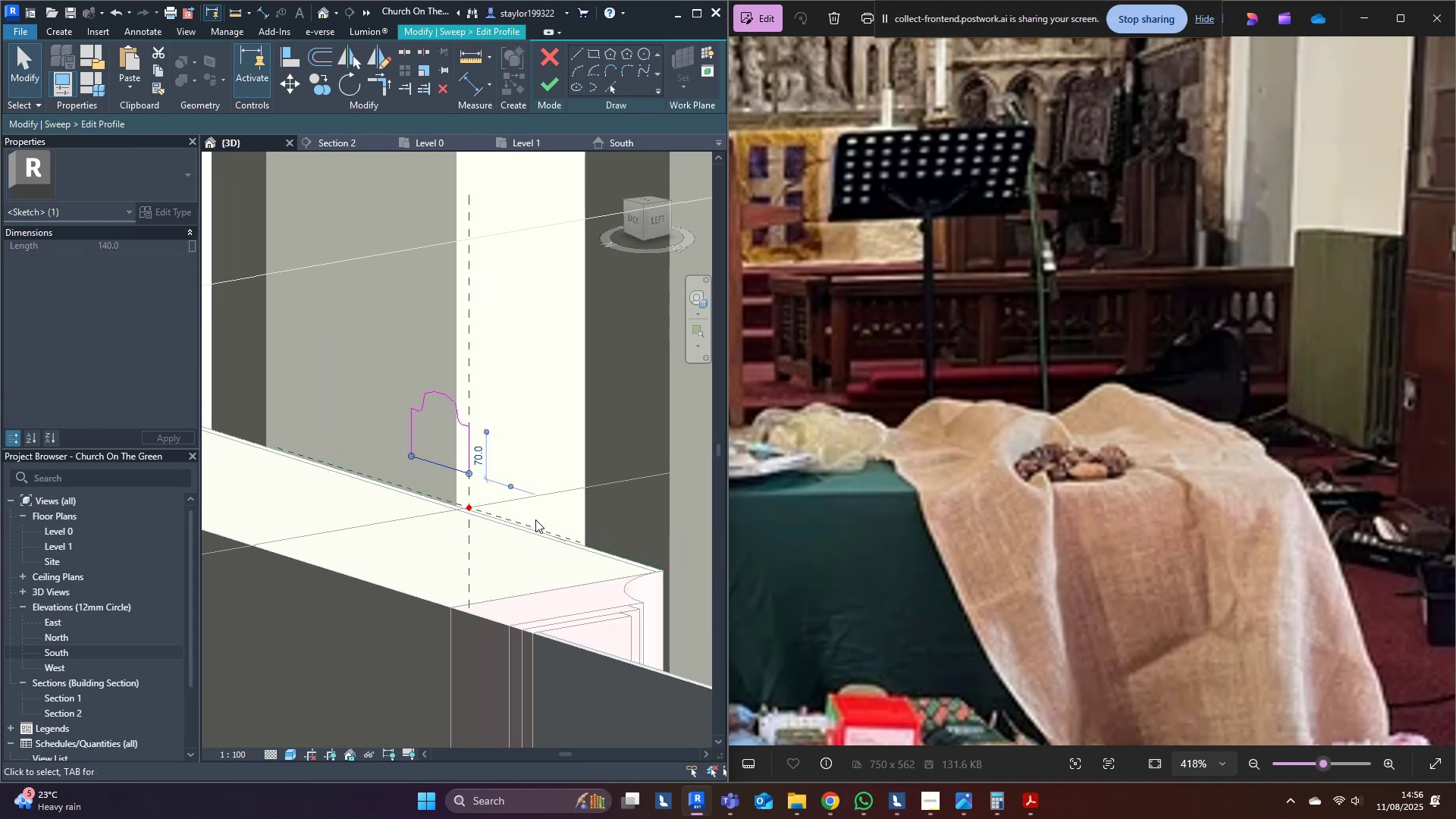 
key(ArrowUp)
 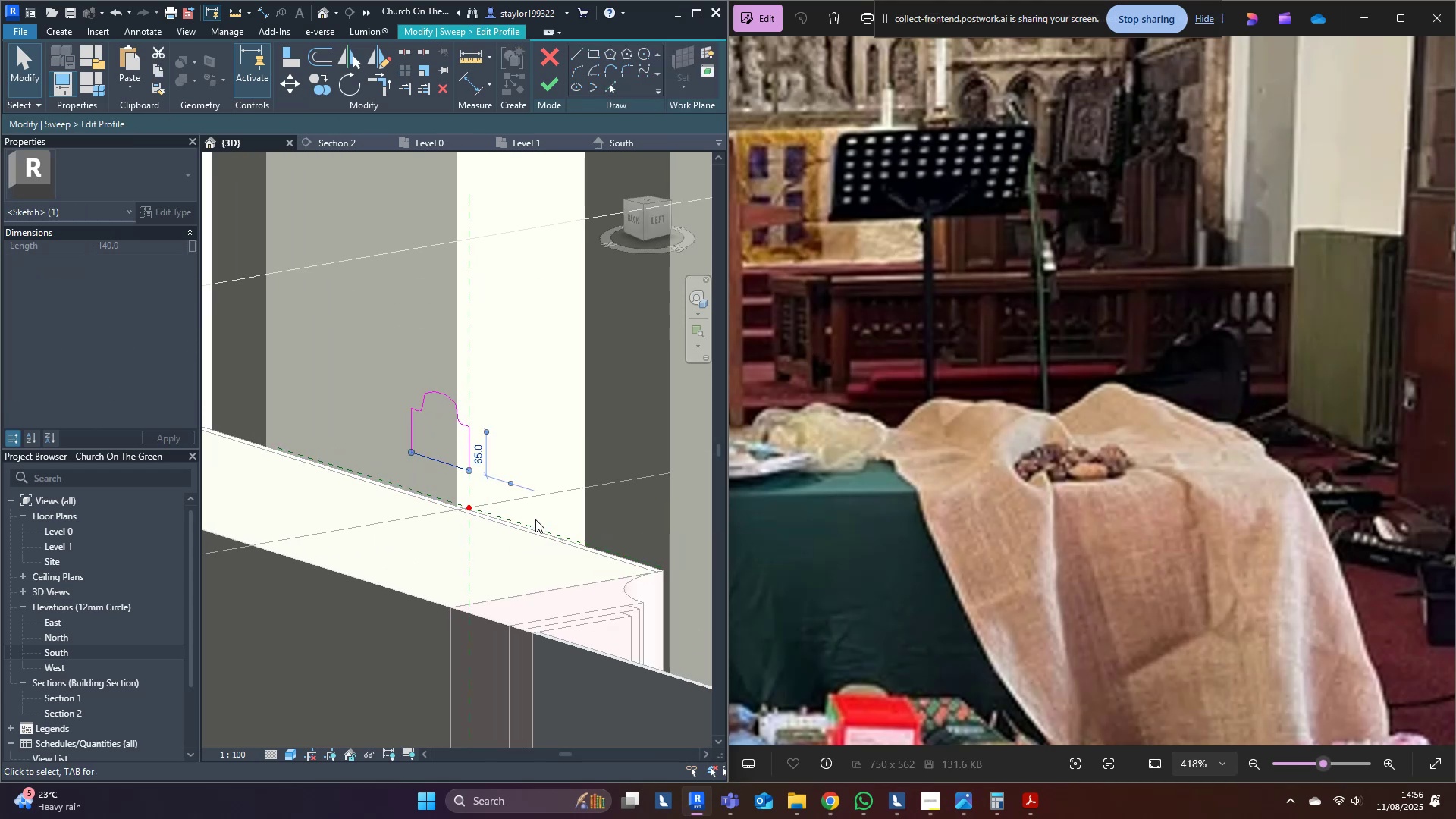 
key(ArrowDown)
 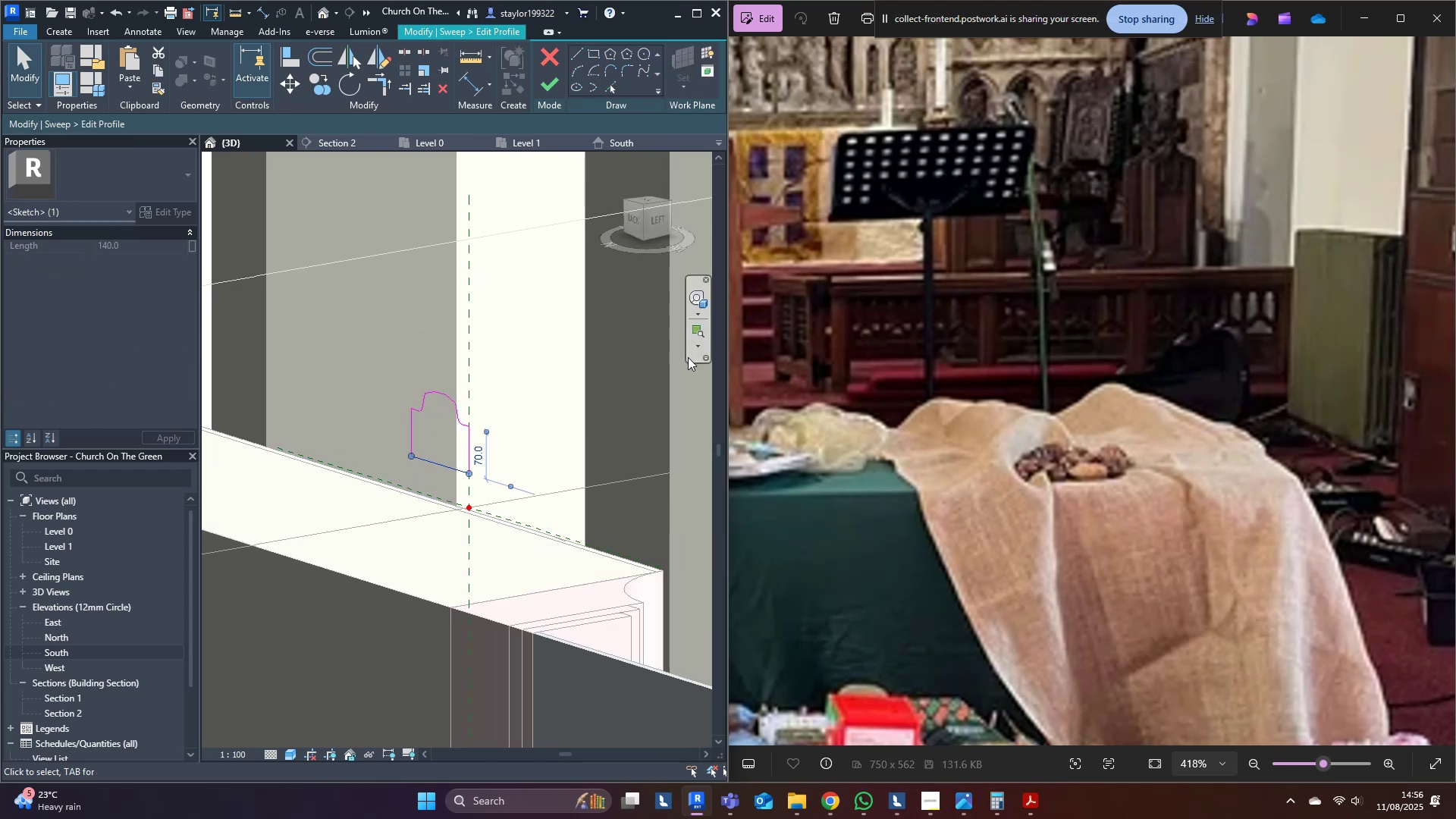 
left_click([644, 402])
 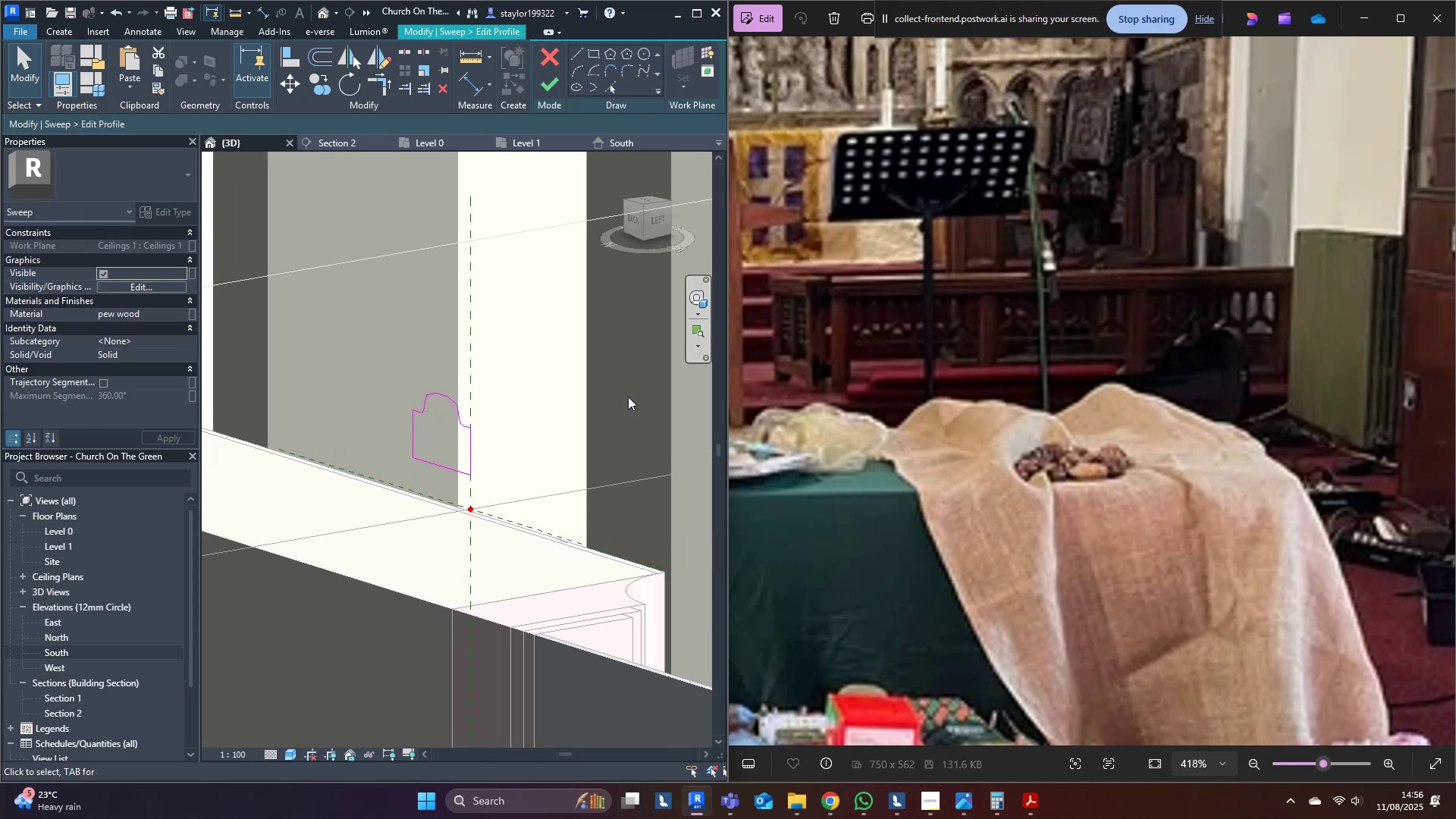 
left_click([551, 86])
 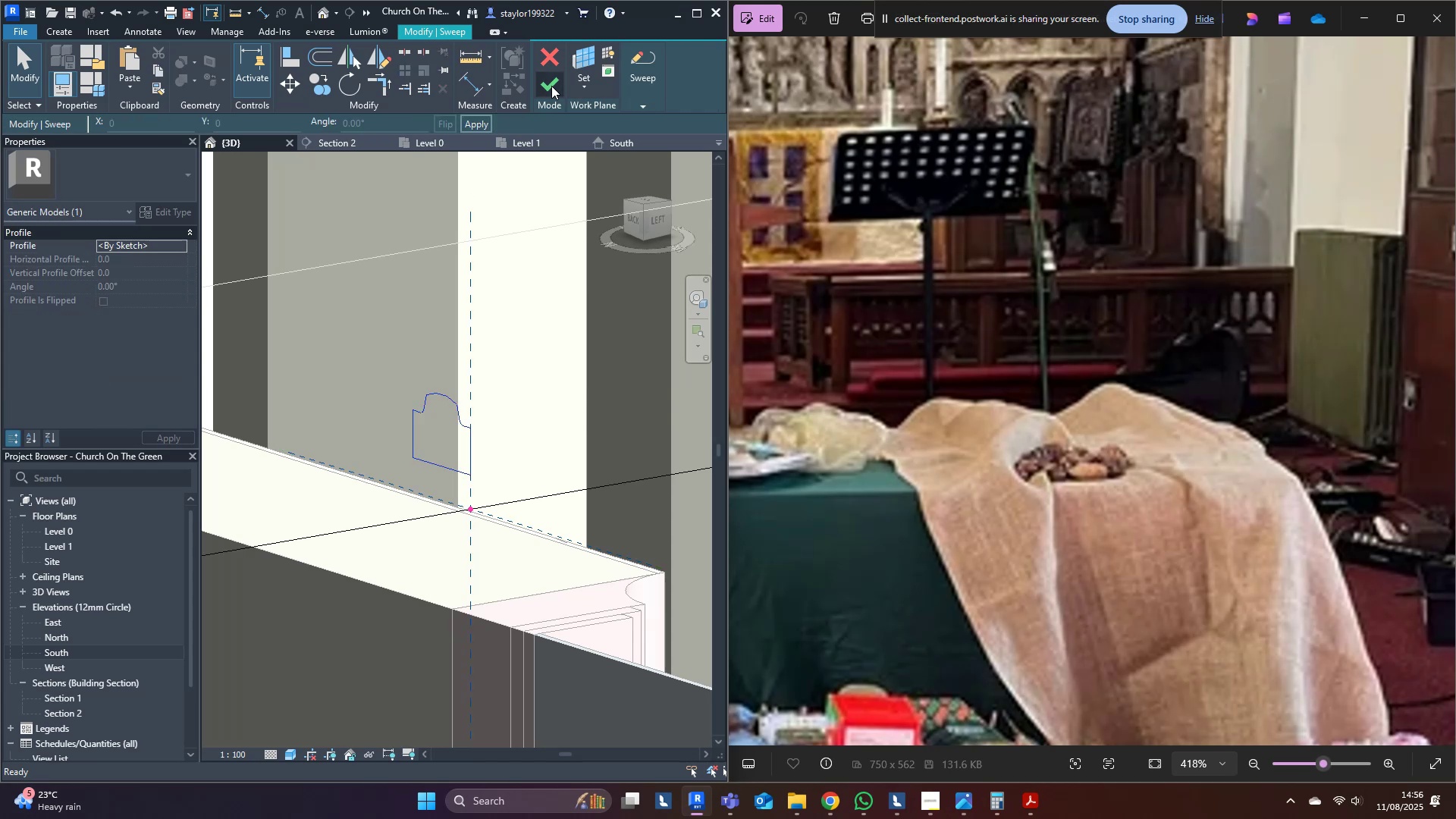 
left_click([551, 86])
 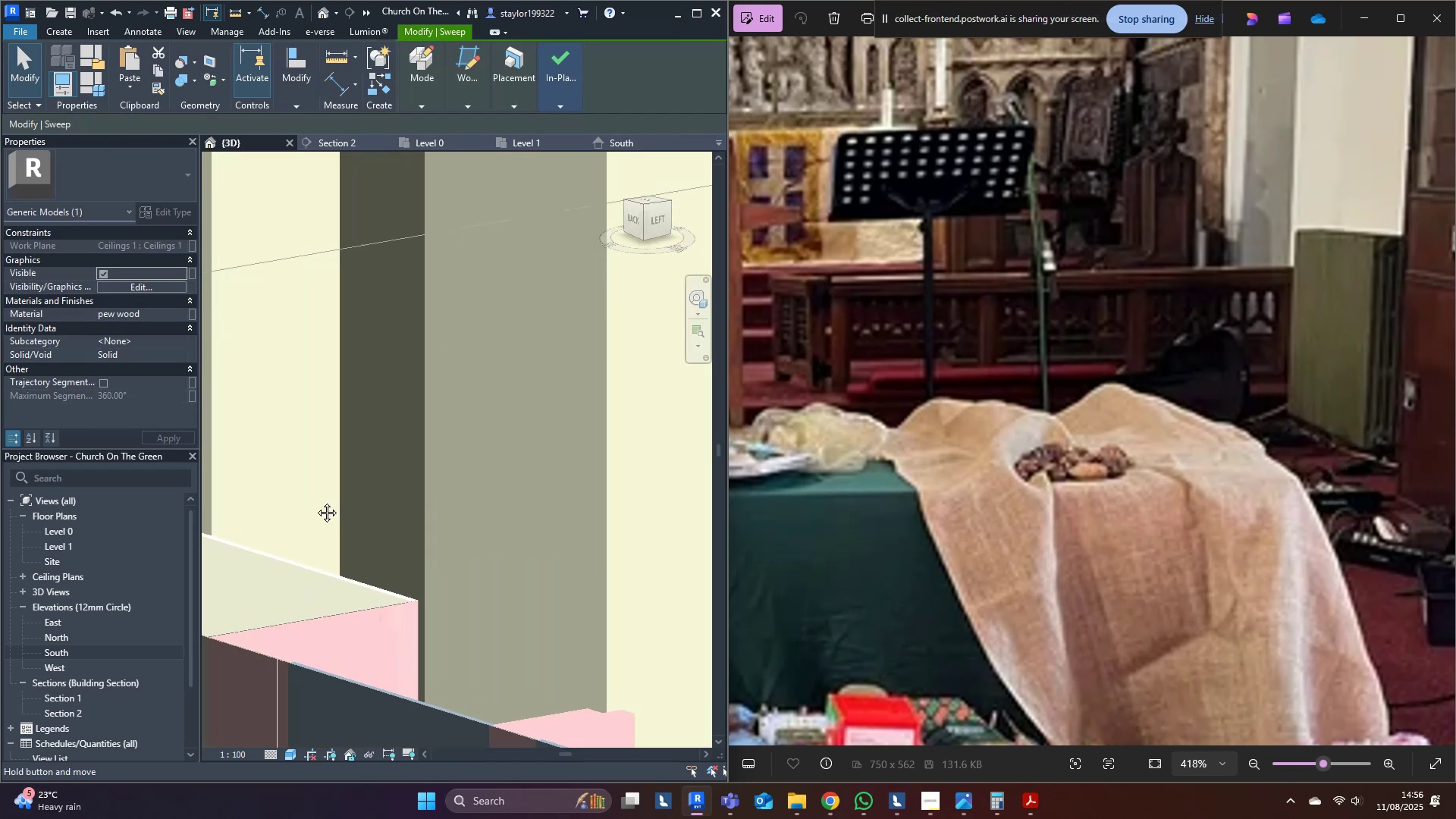 
scroll: coordinate [343, 512], scroll_direction: down, amount: 10.0
 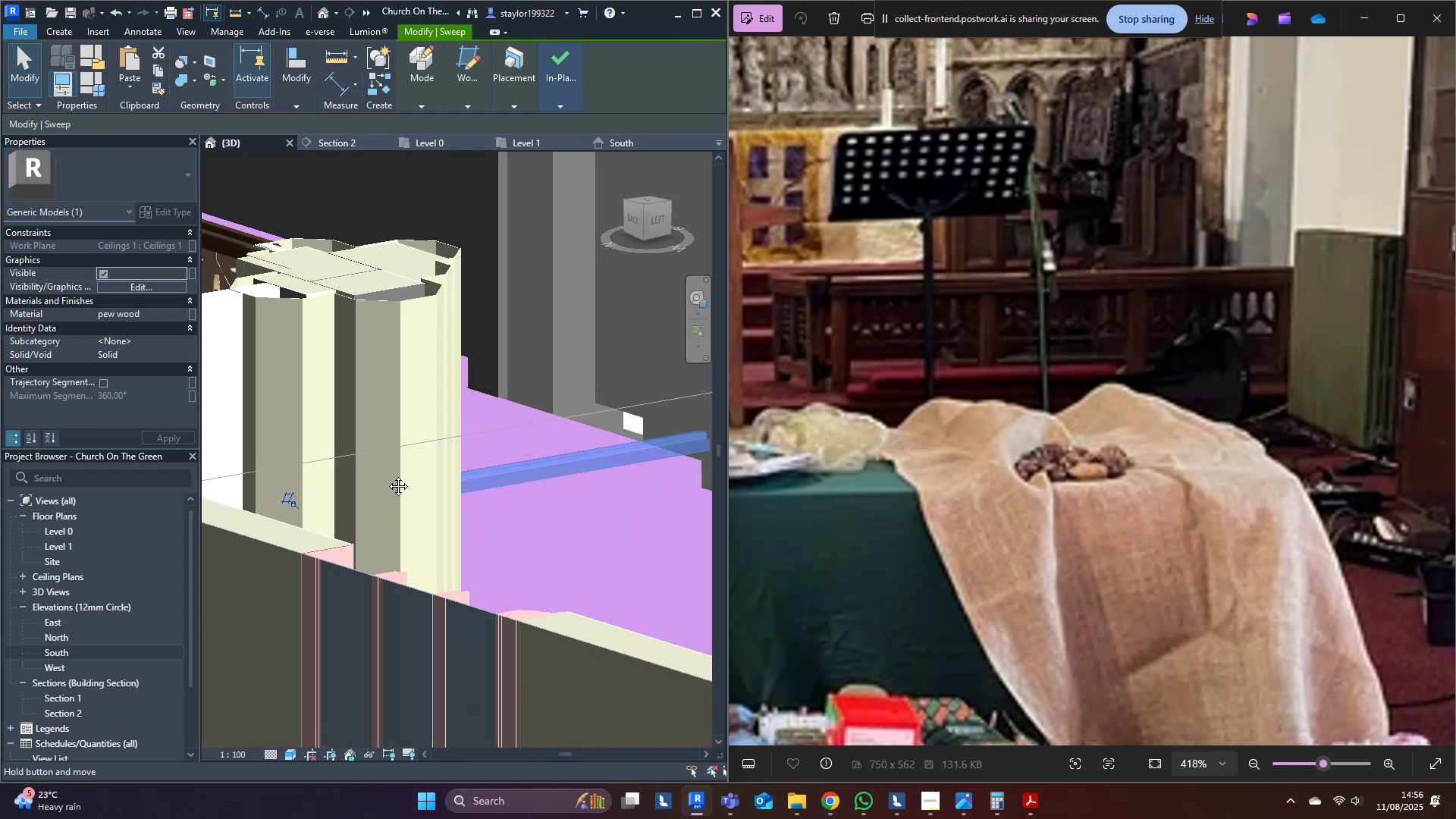 
hold_key(key=ShiftLeft, duration=0.4)
middle_click([513, 513])
 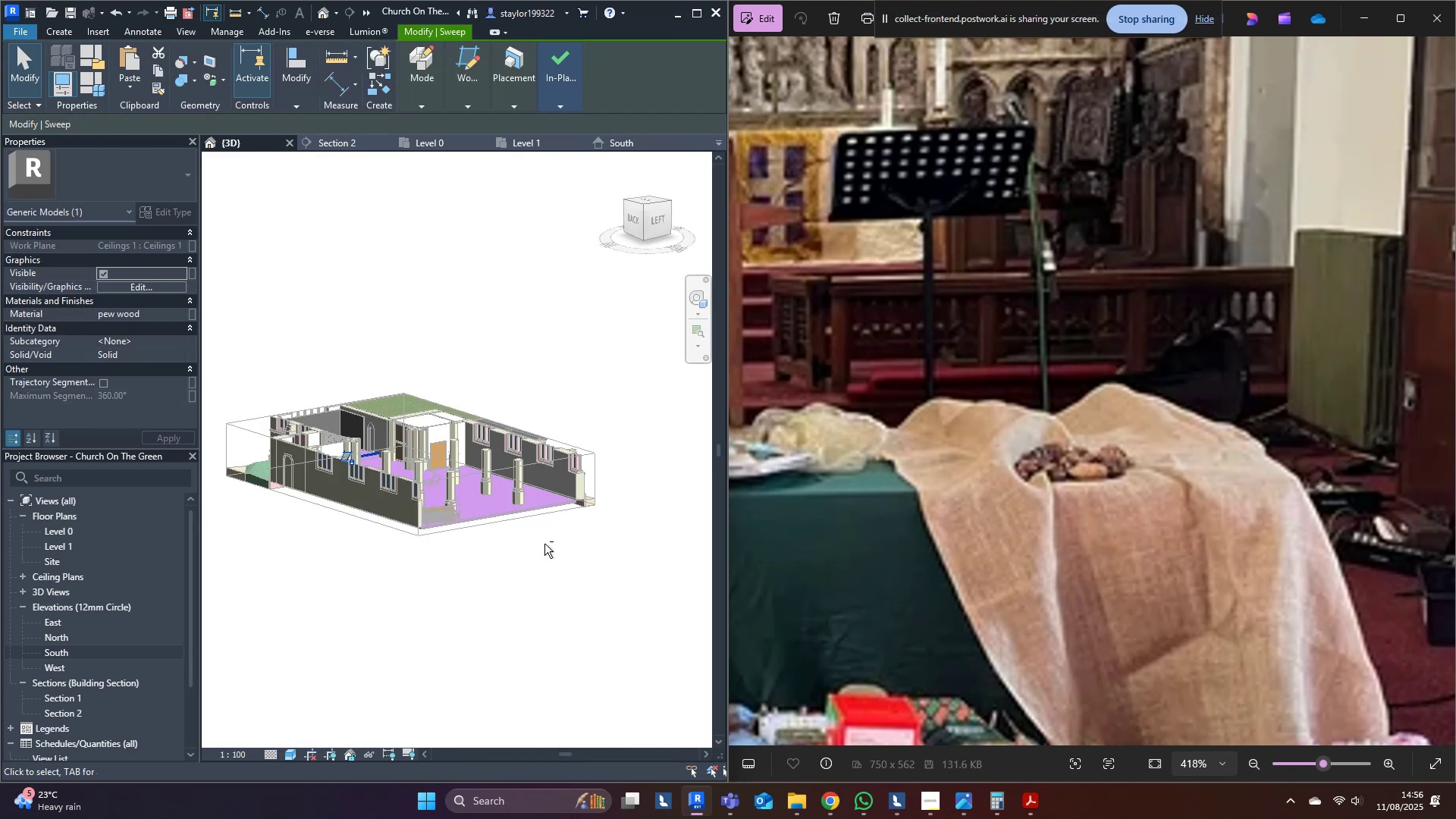 
key(Escape)
 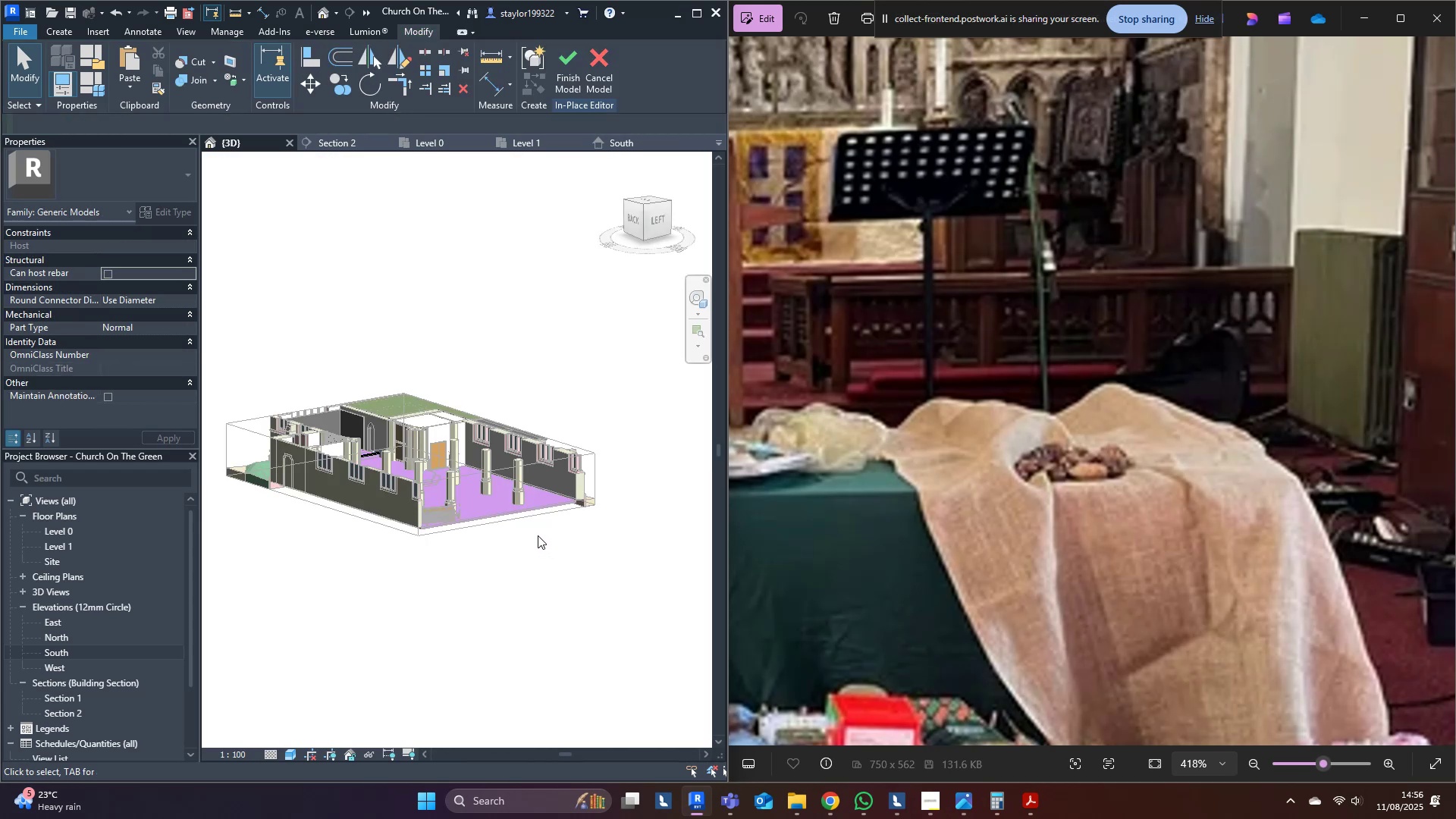 
scroll: coordinate [389, 463], scroll_direction: up, amount: 10.0
 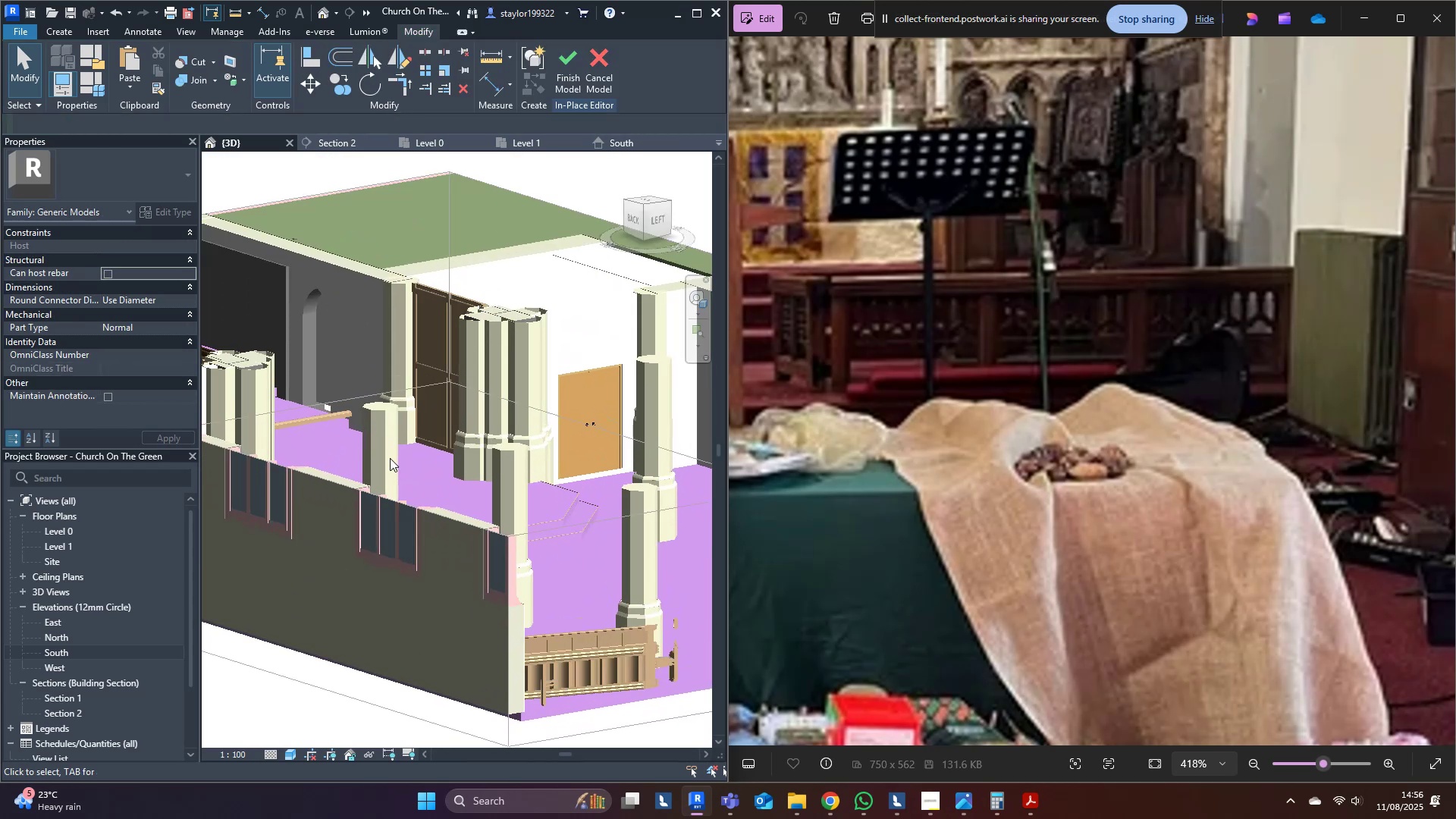 
hold_key(key=ShiftLeft, duration=0.97)
 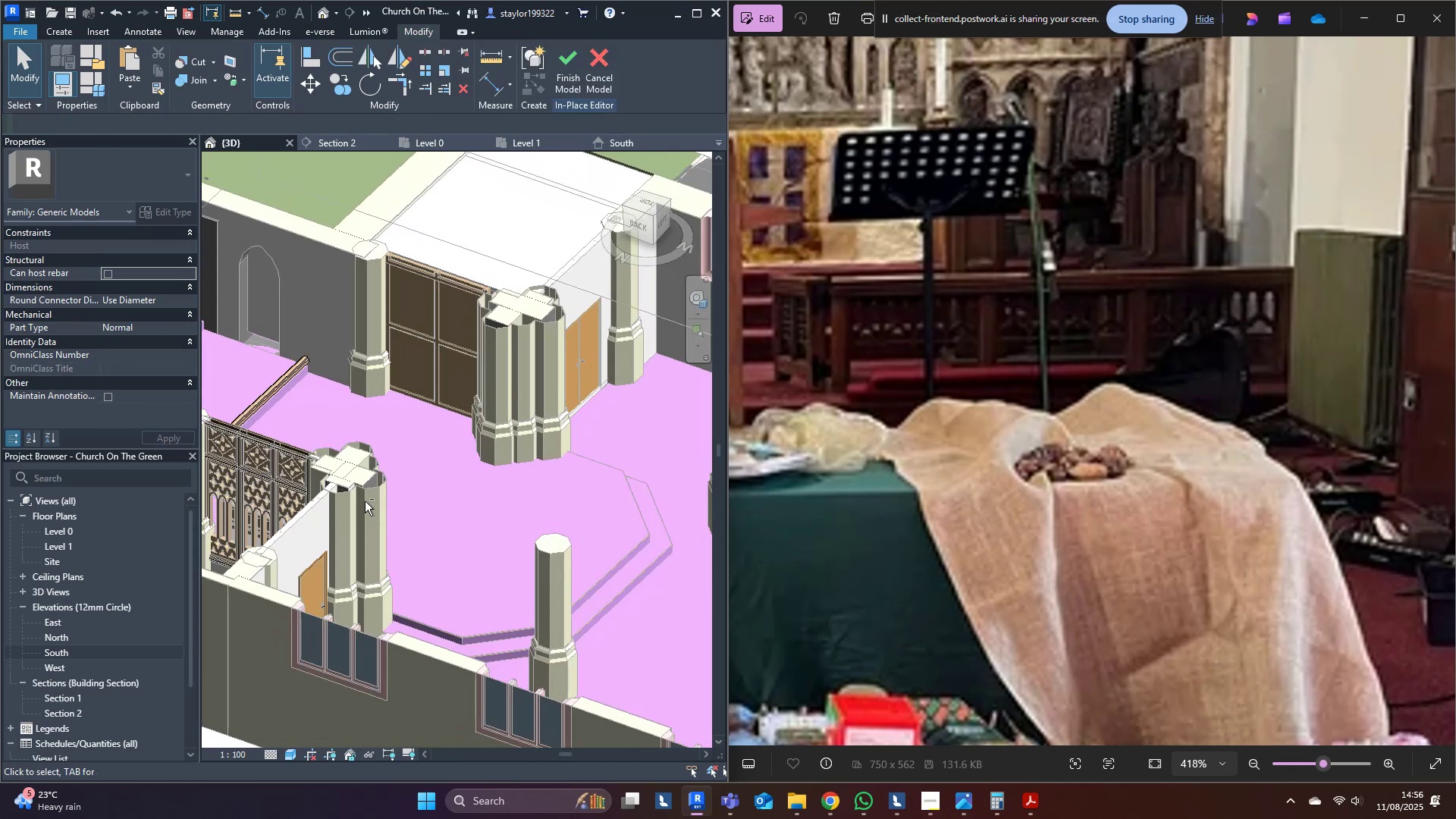 
scroll: coordinate [444, 492], scroll_direction: up, amount: 11.0
 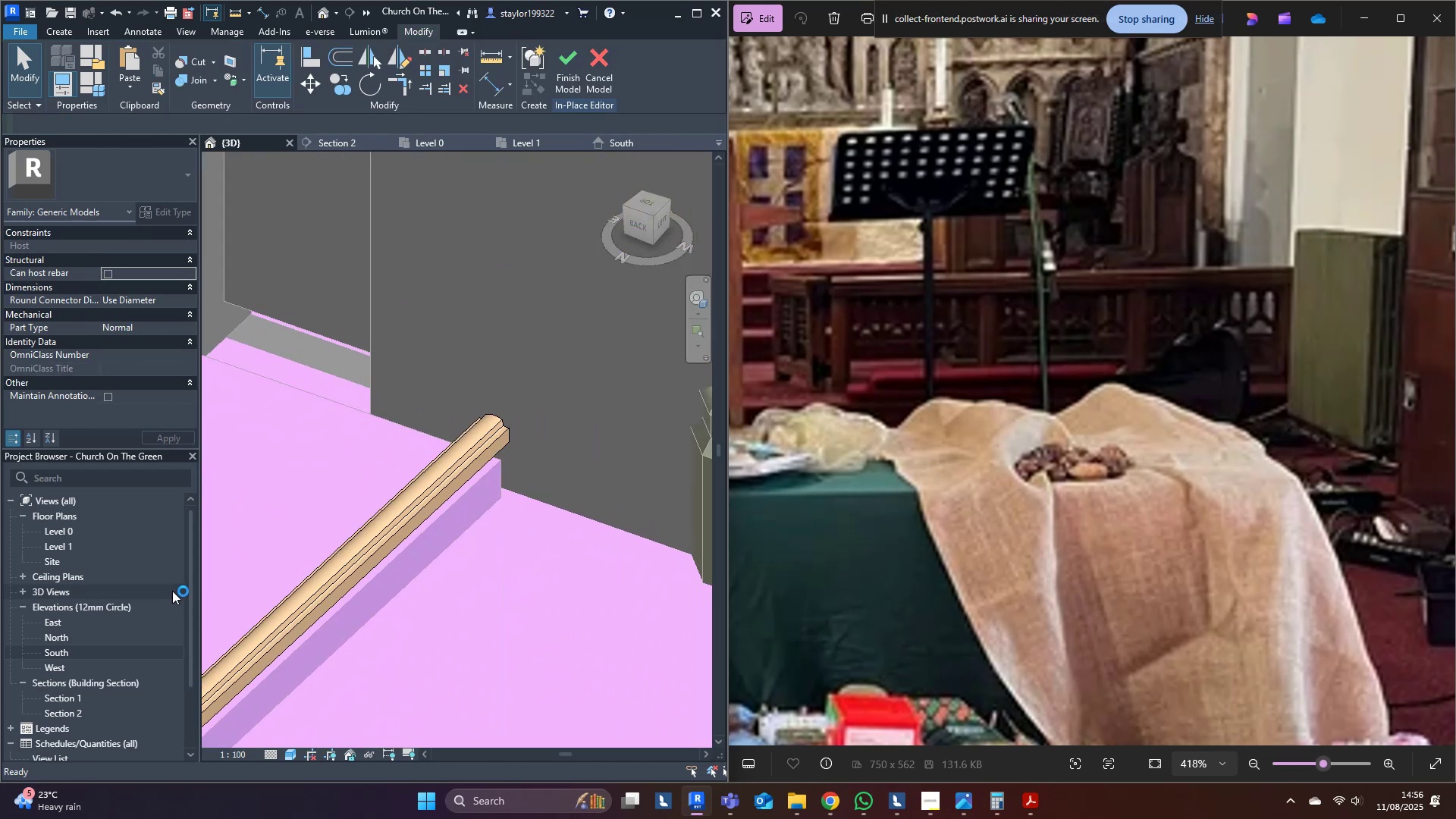 
hold_key(key=ShiftLeft, duration=0.35)
 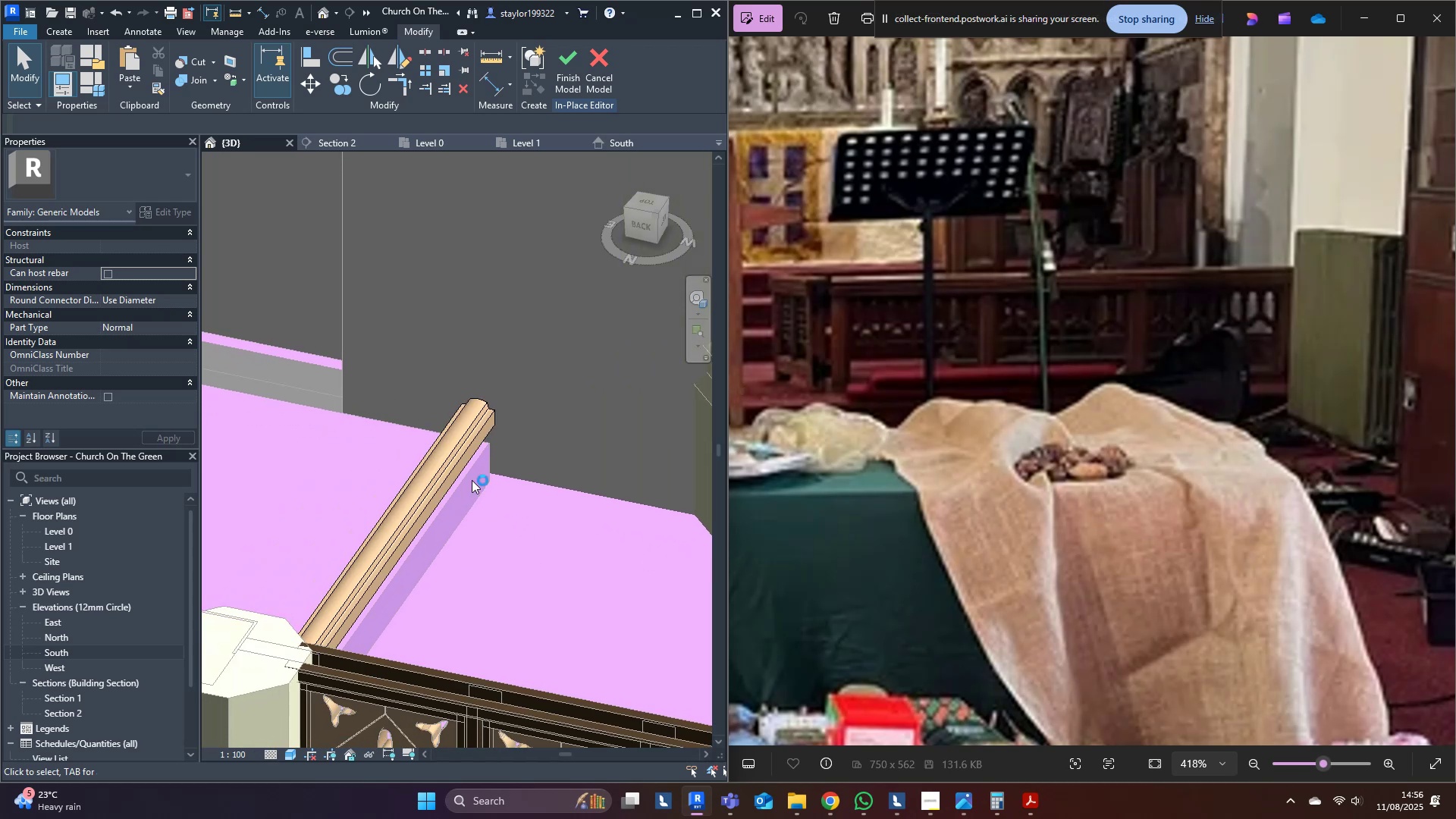 
double_click([459, 430])
 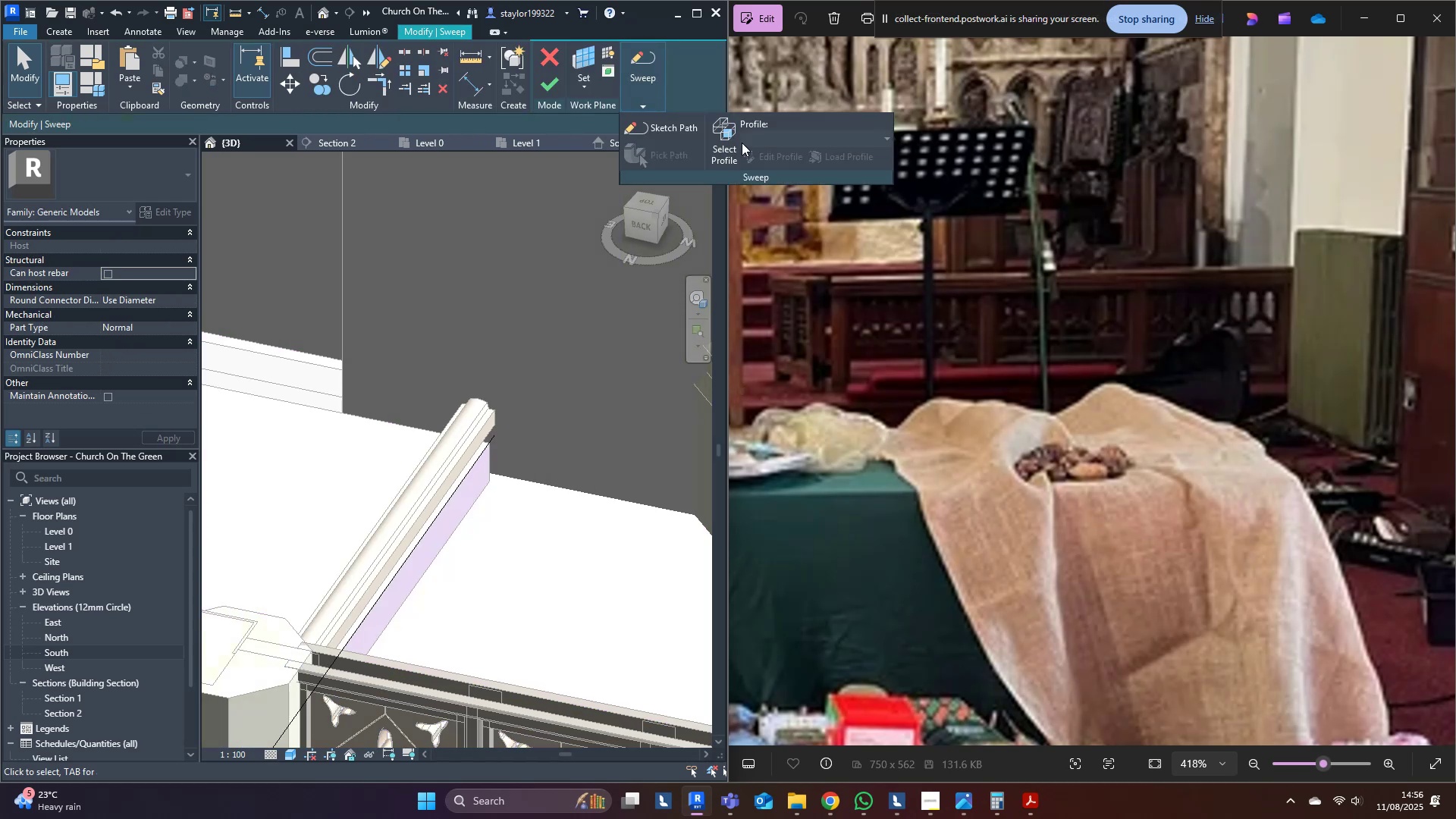 
double_click([733, 140])
 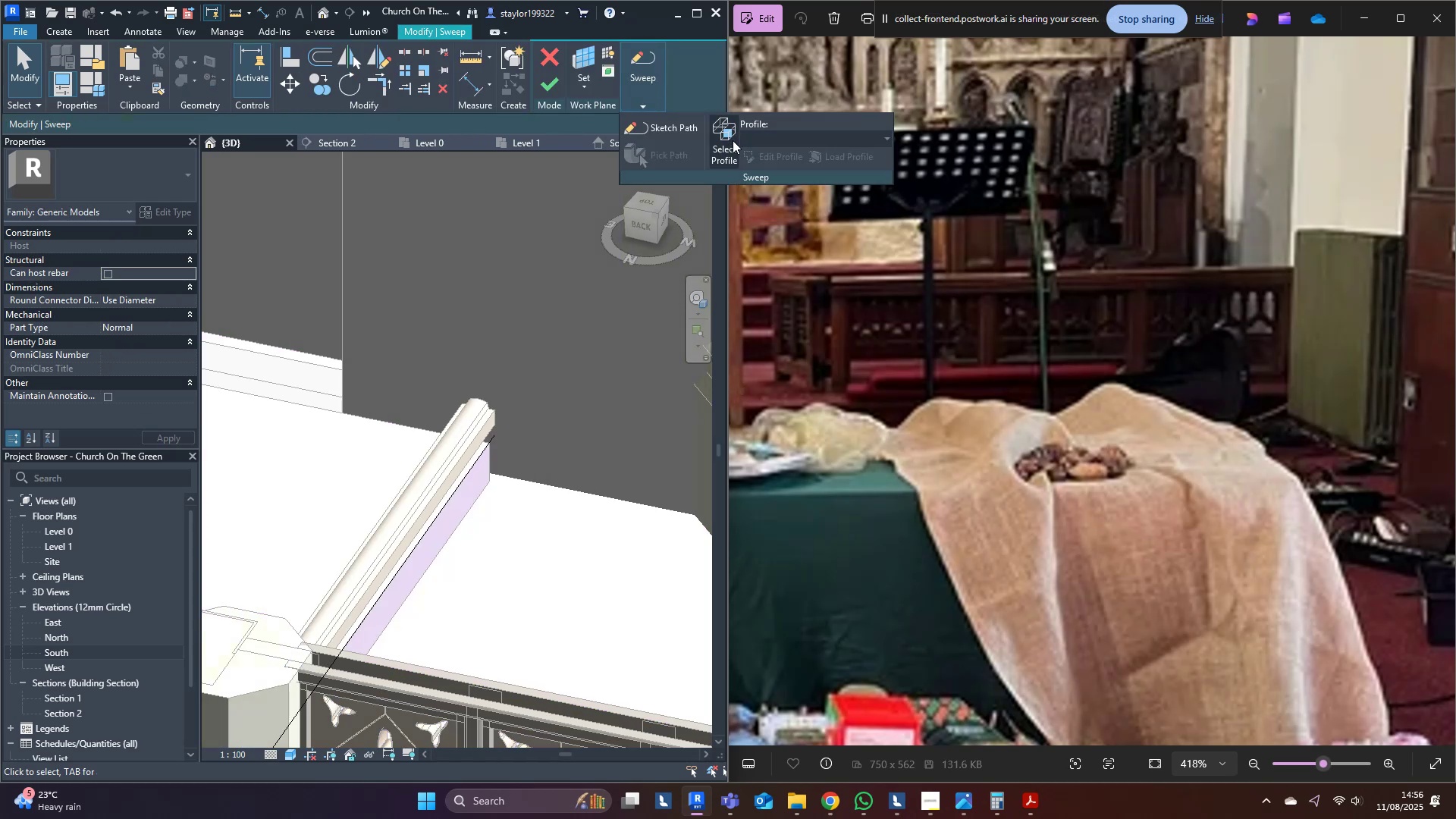 
triple_click([724, 137])
 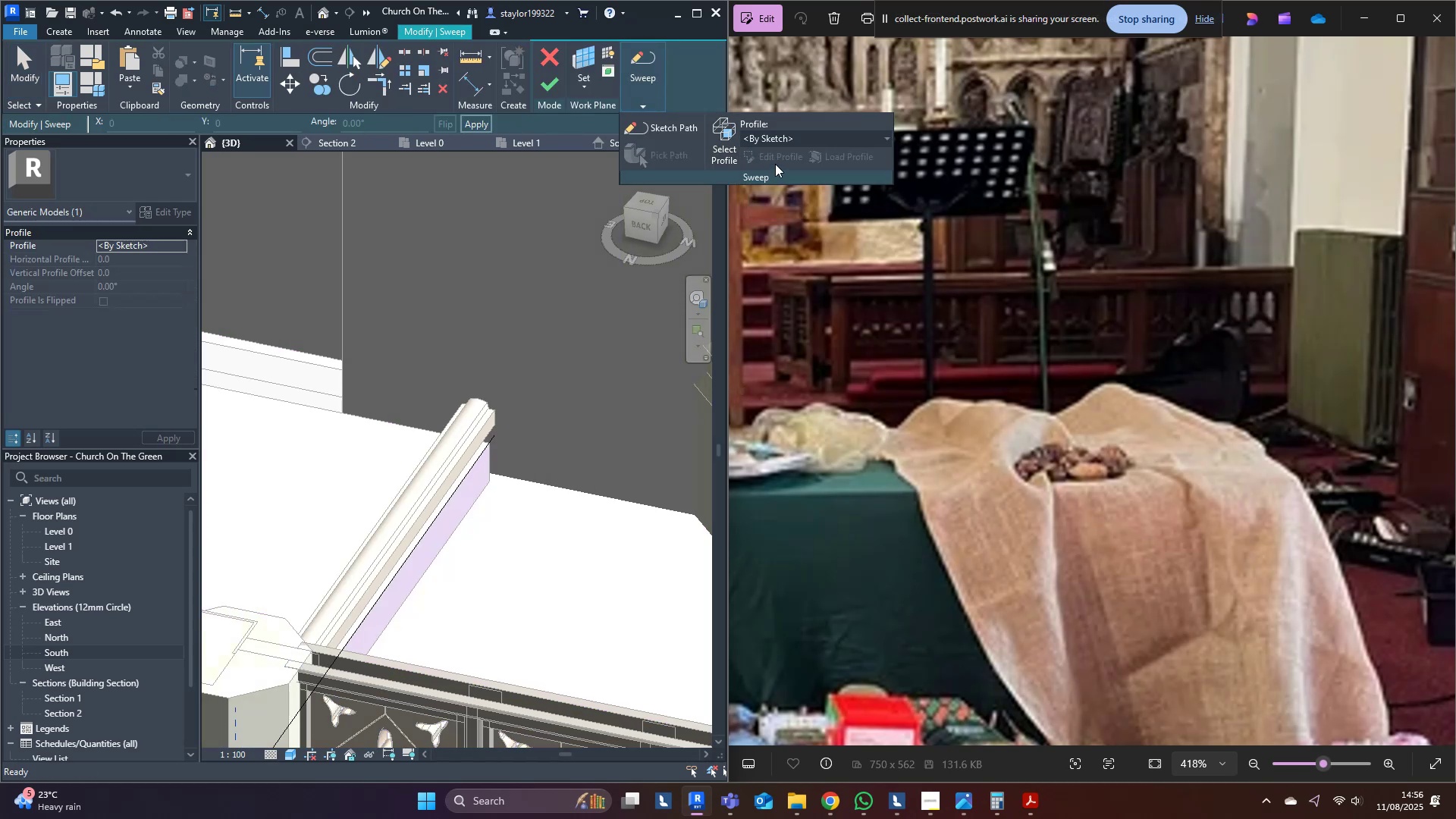 
left_click([775, 154])
 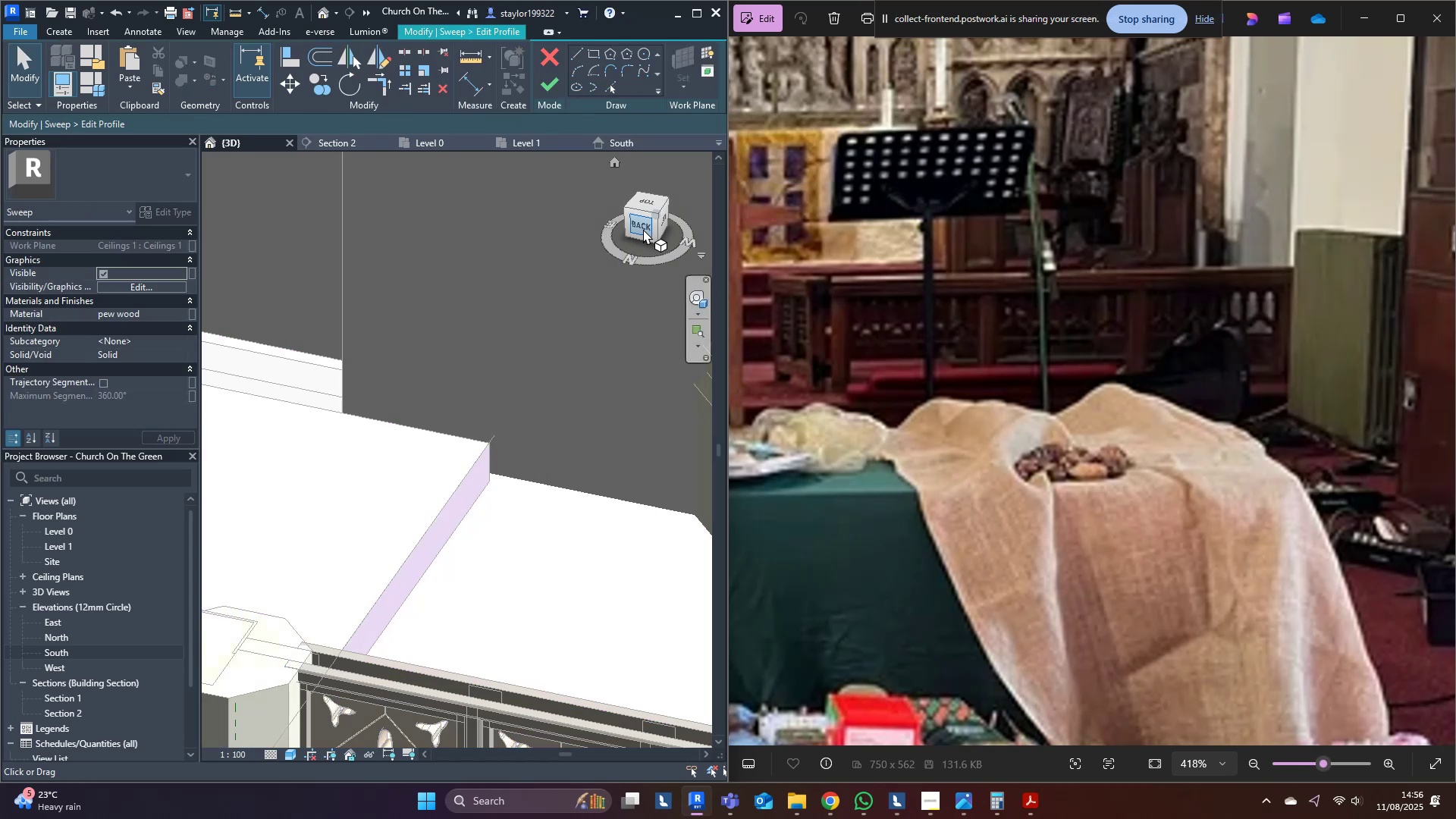 
left_click([643, 228])
 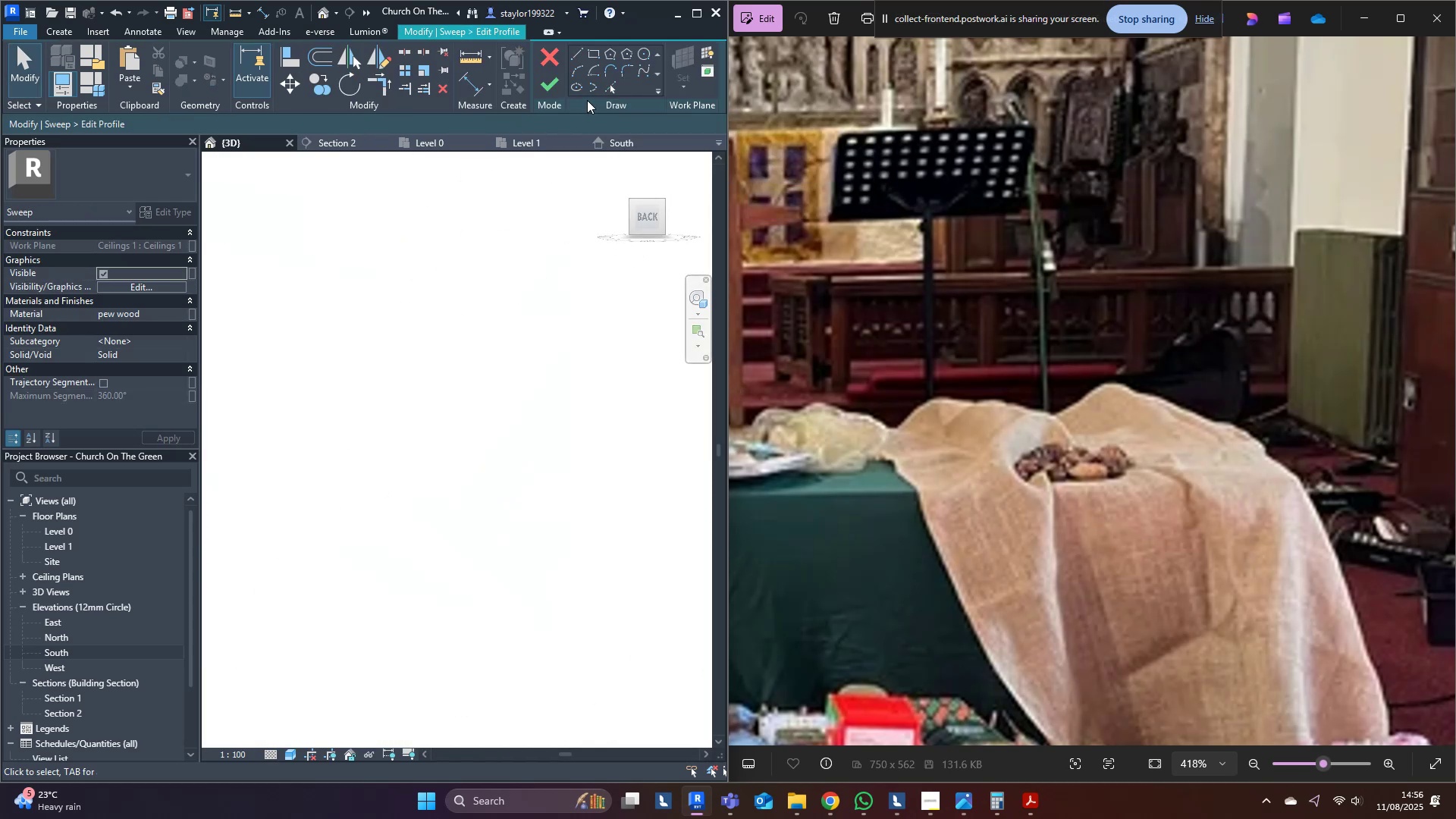 
left_click([579, 63])
 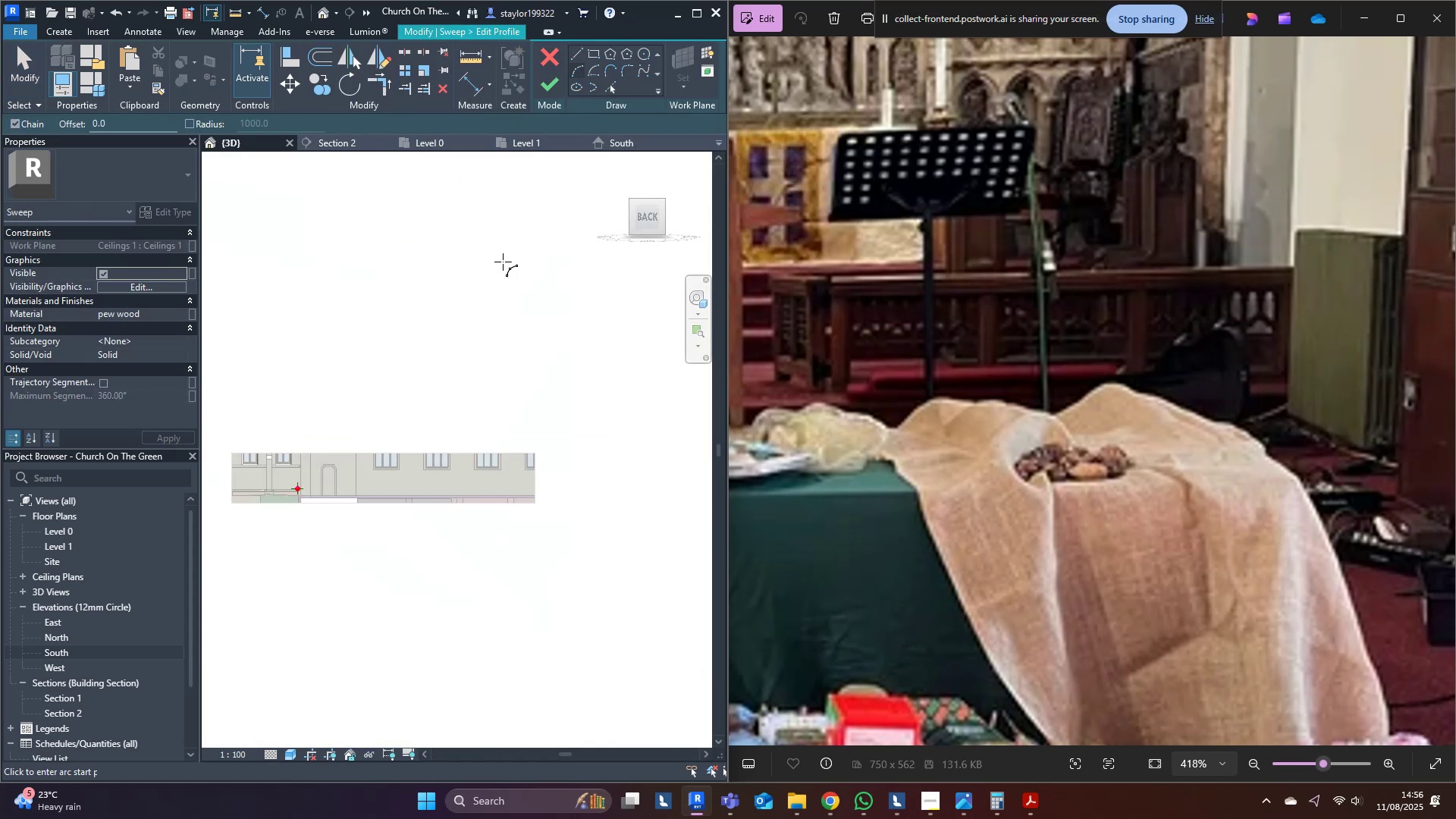 
scroll: coordinate [558, 431], scroll_direction: up, amount: 47.0
 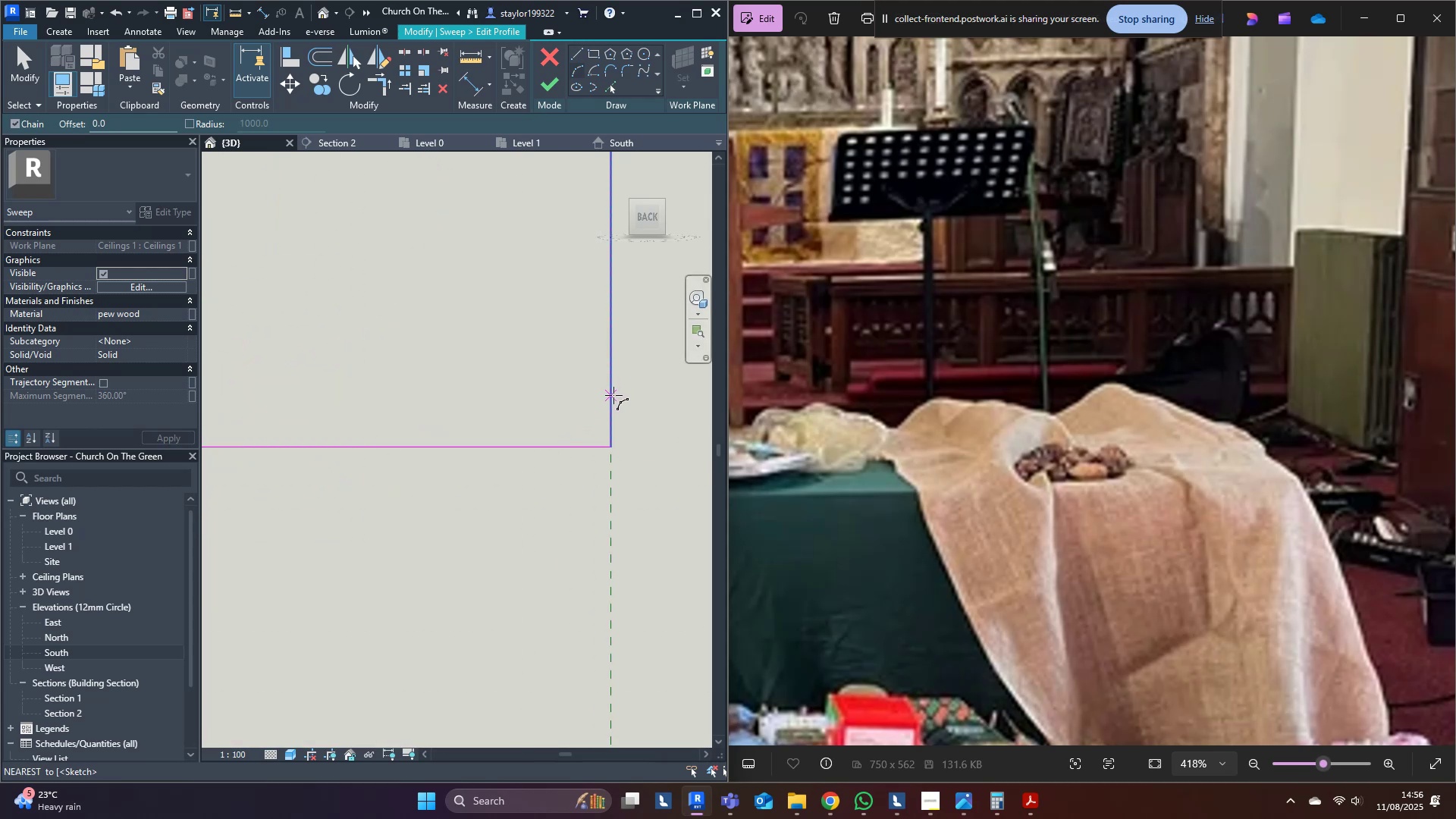 
left_click([613, 395])
 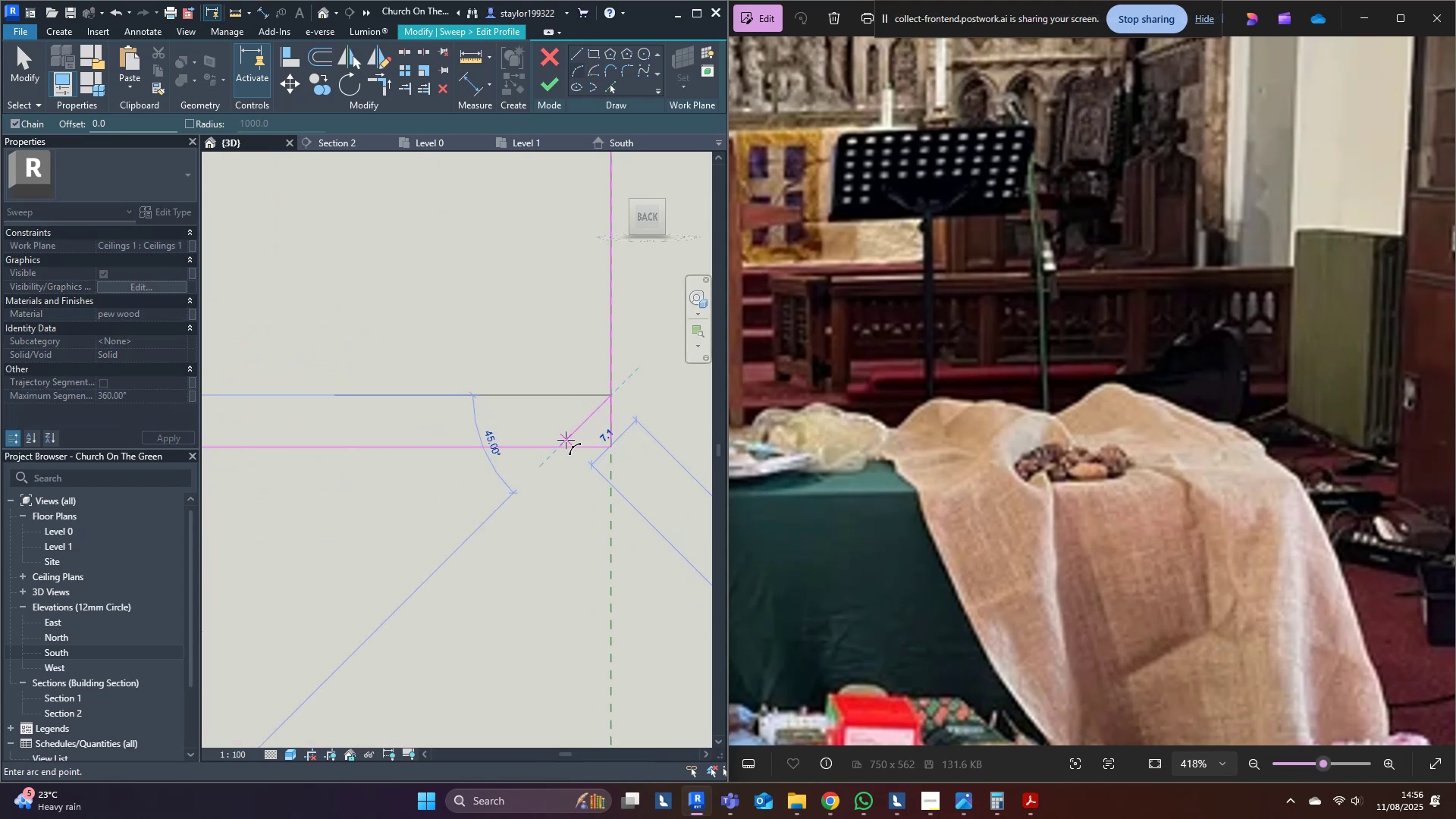 
left_click([563, 444])
 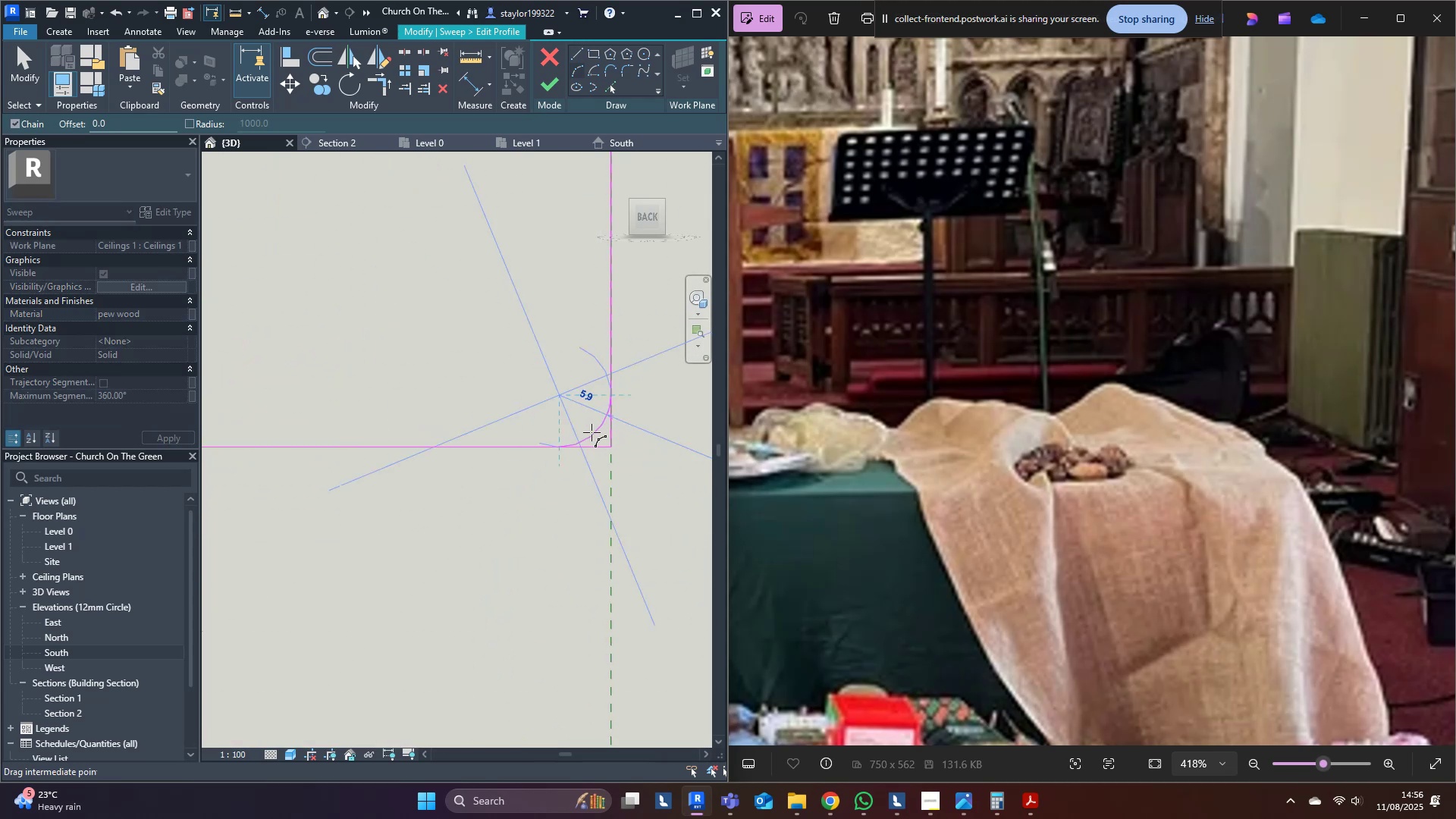 
left_click([592, 432])
 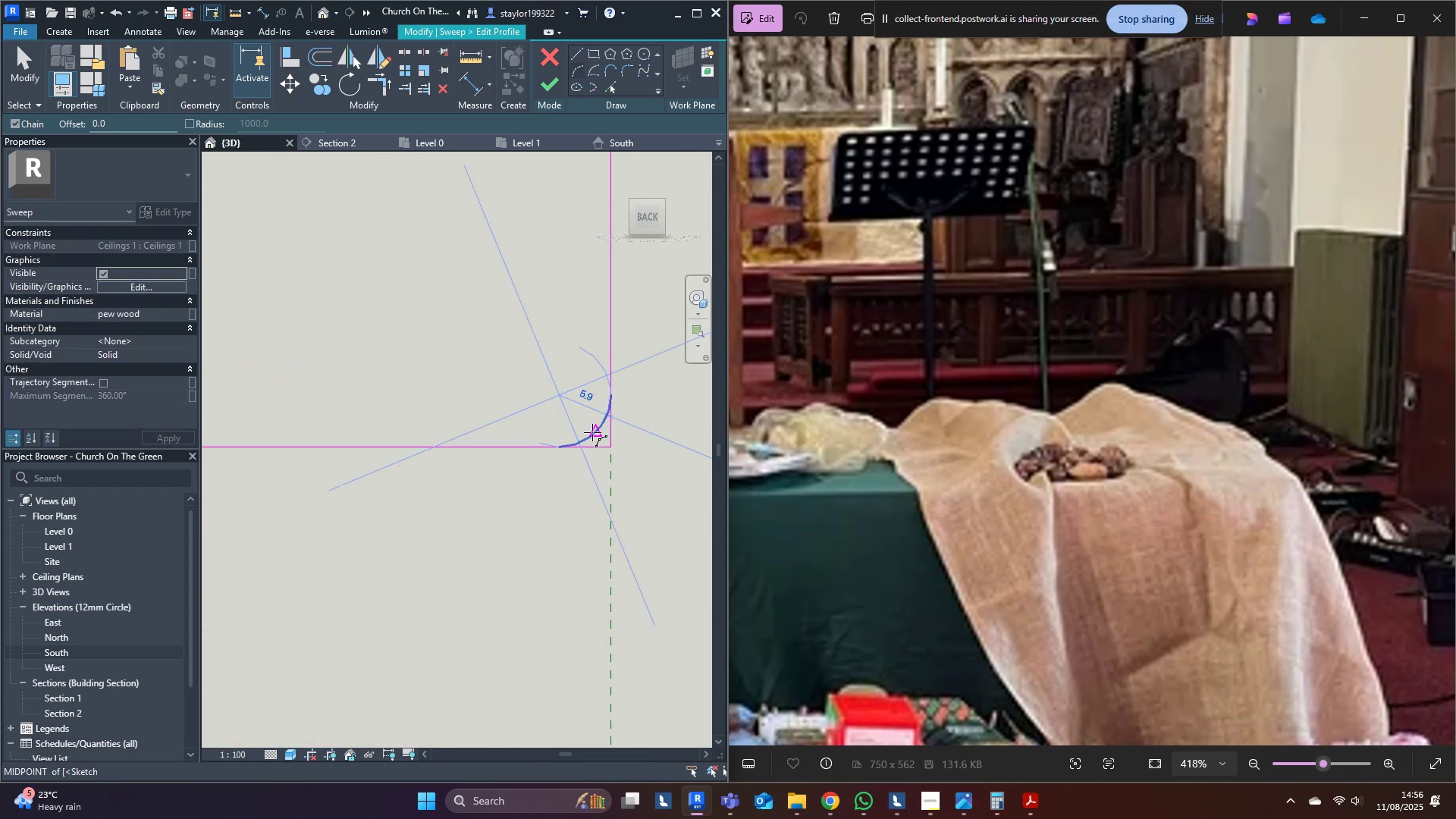 
key(Escape)
 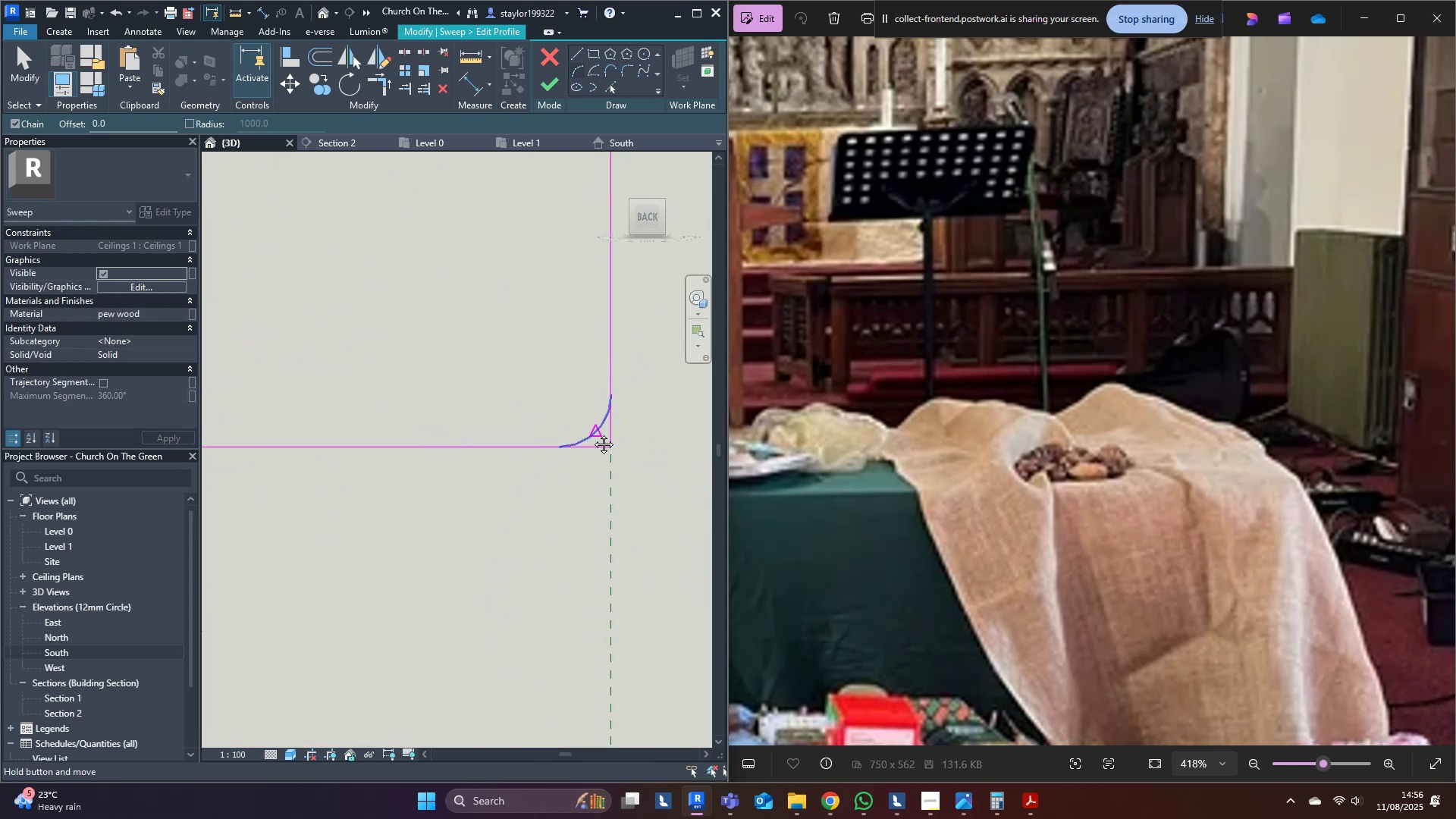 
middle_click([592, 433])
 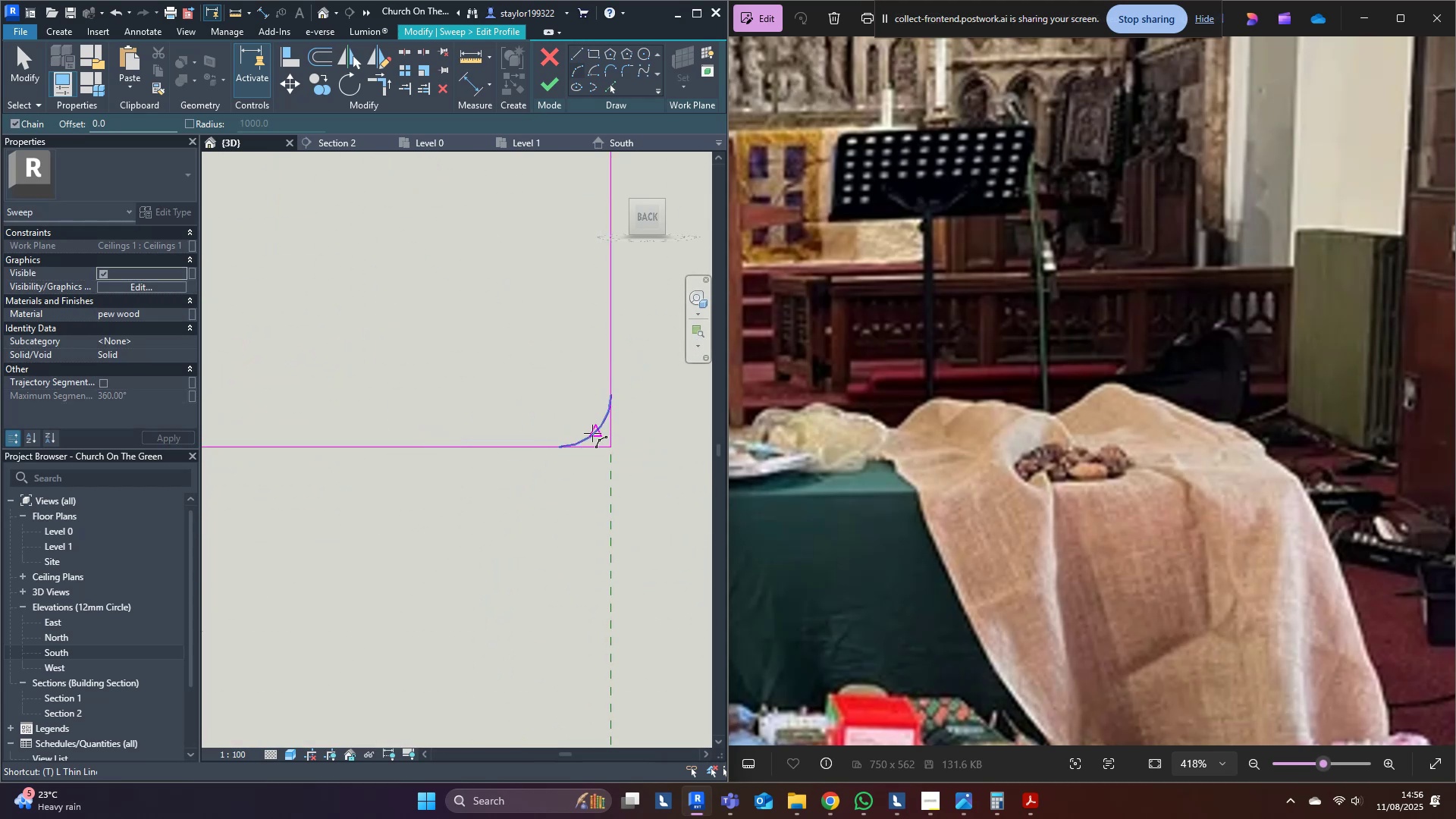 
type(tr)
 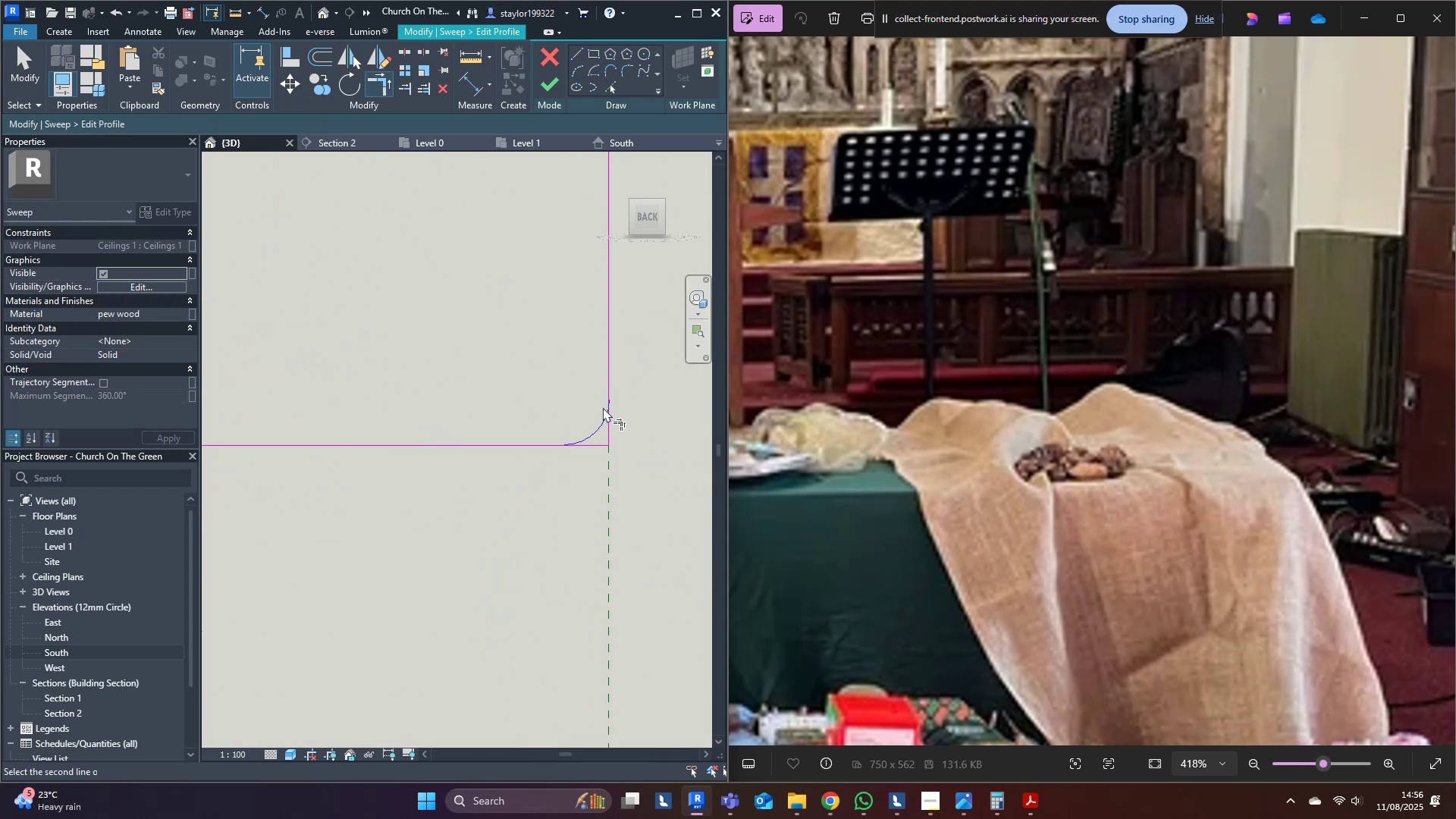 
scroll: coordinate [592, 433], scroll_direction: down, amount: 1.0
 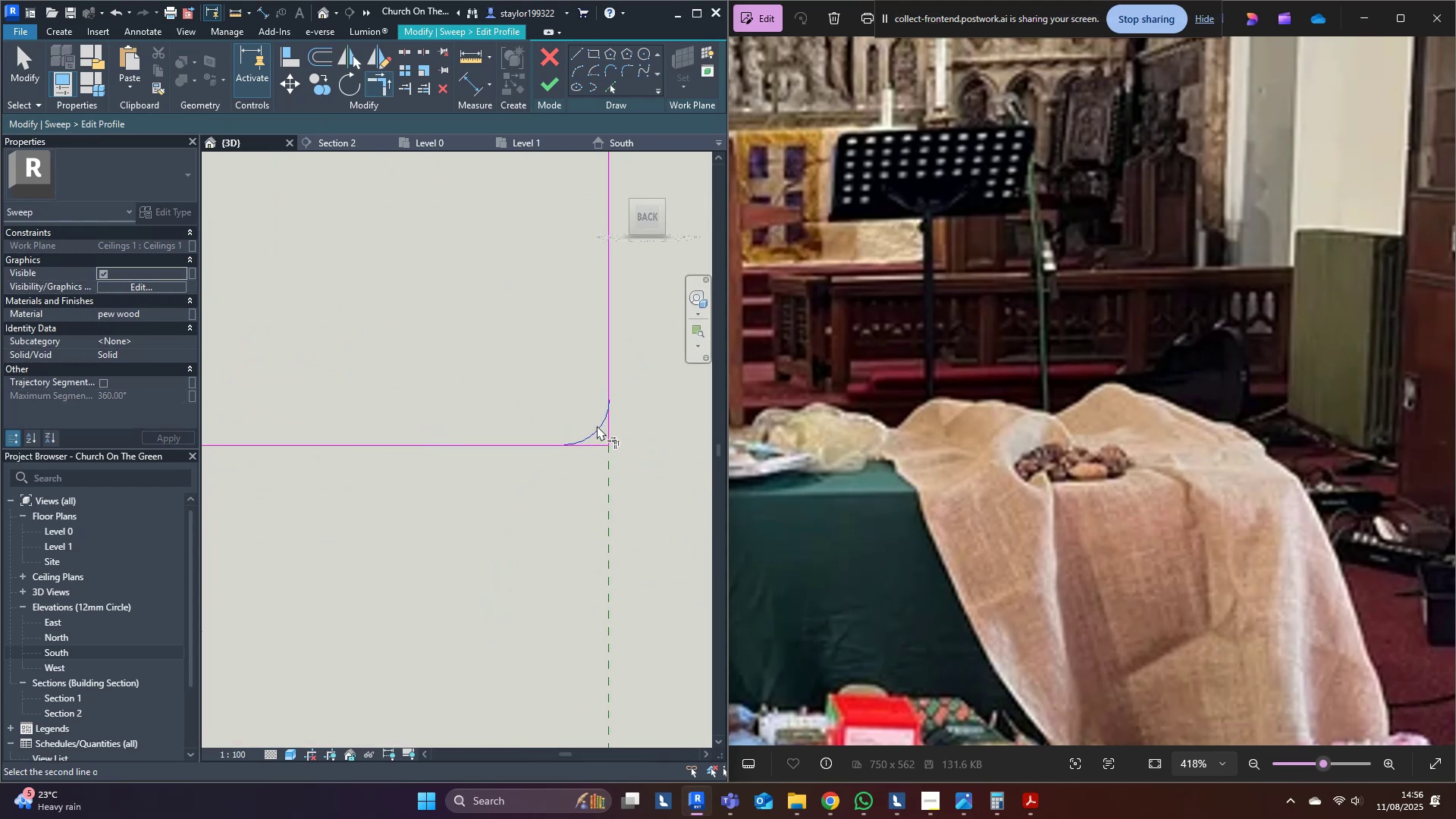 
double_click([604, 403])
 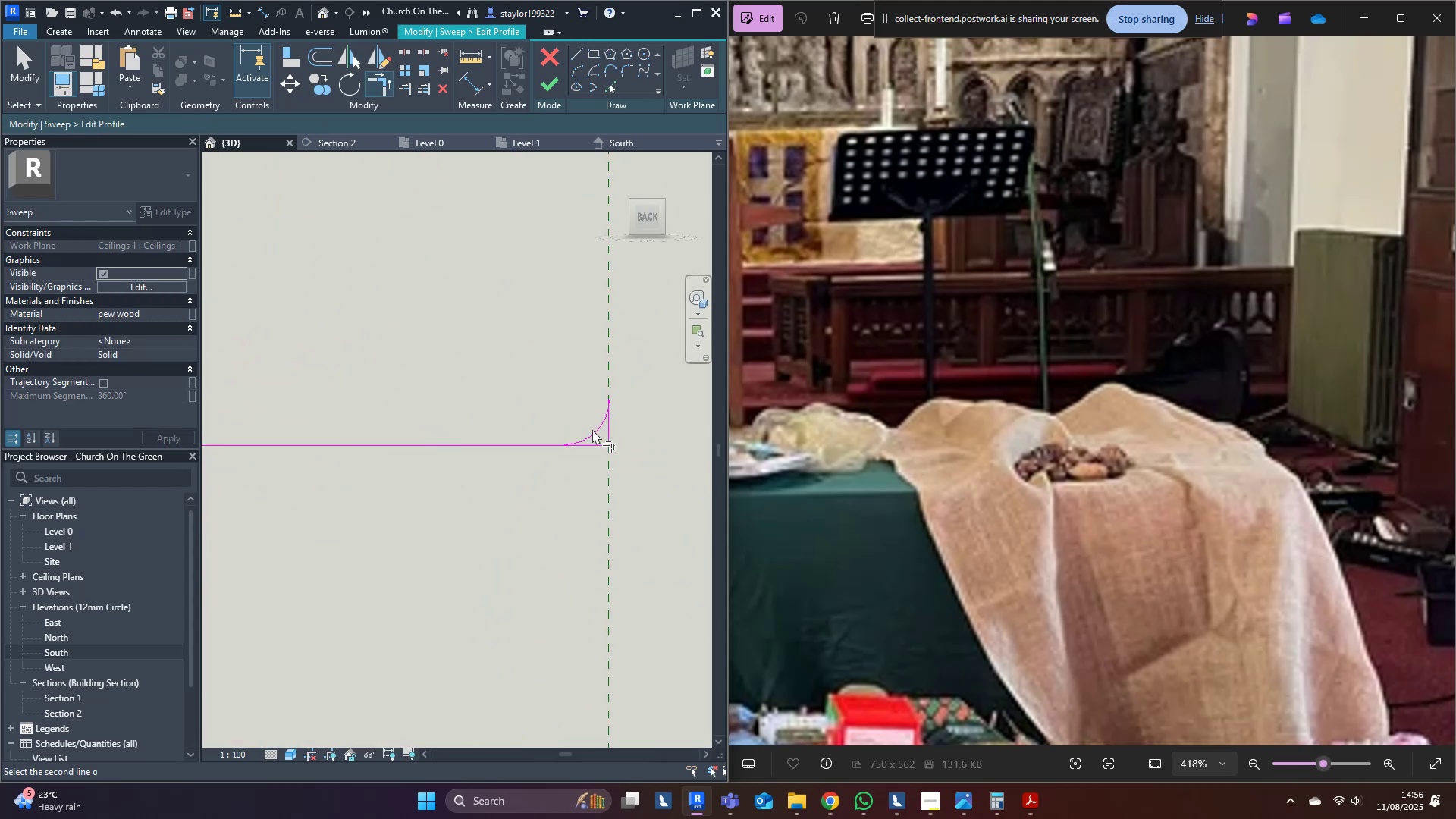 
key(Control+Z)
 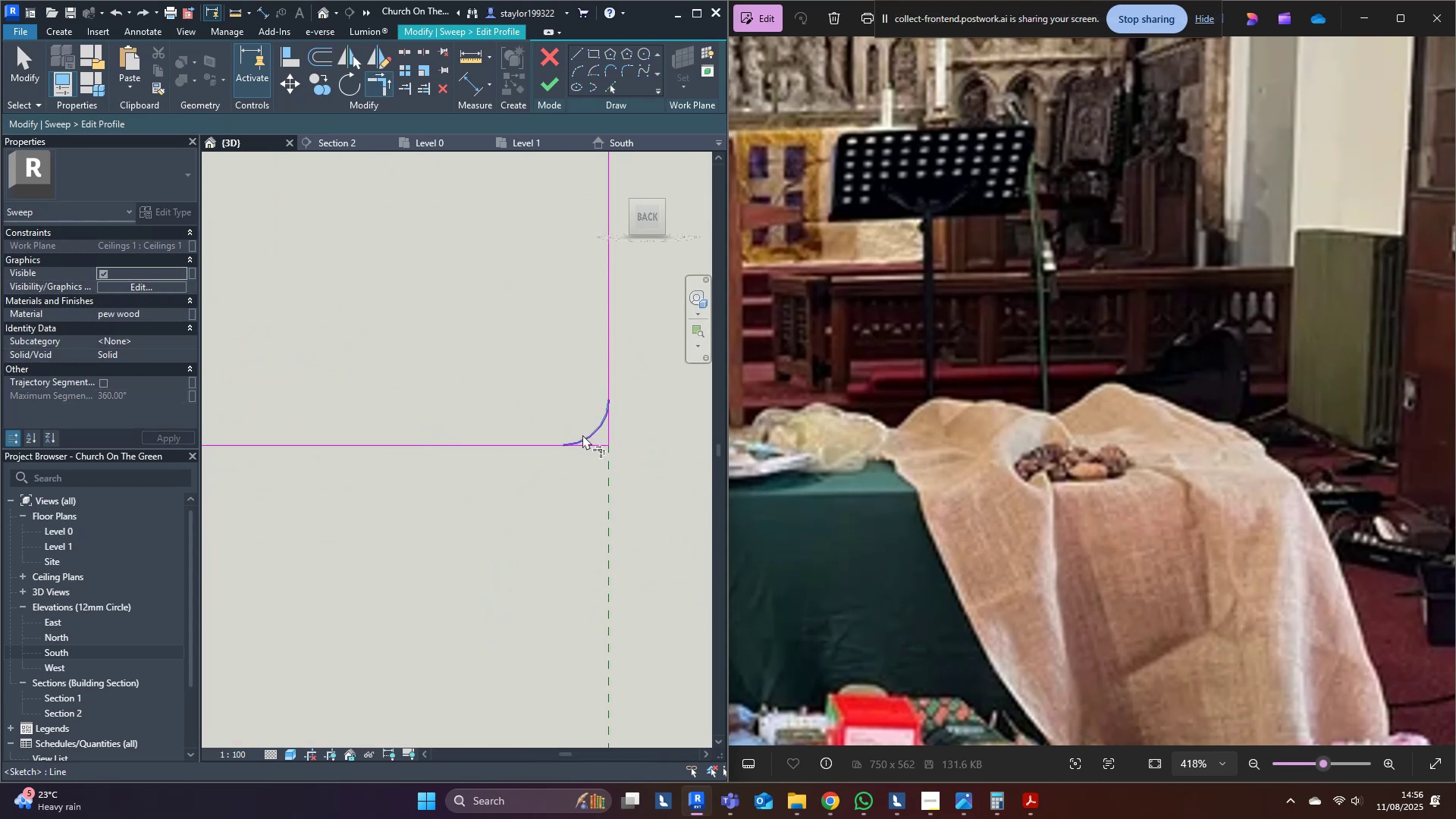 
type(md)
 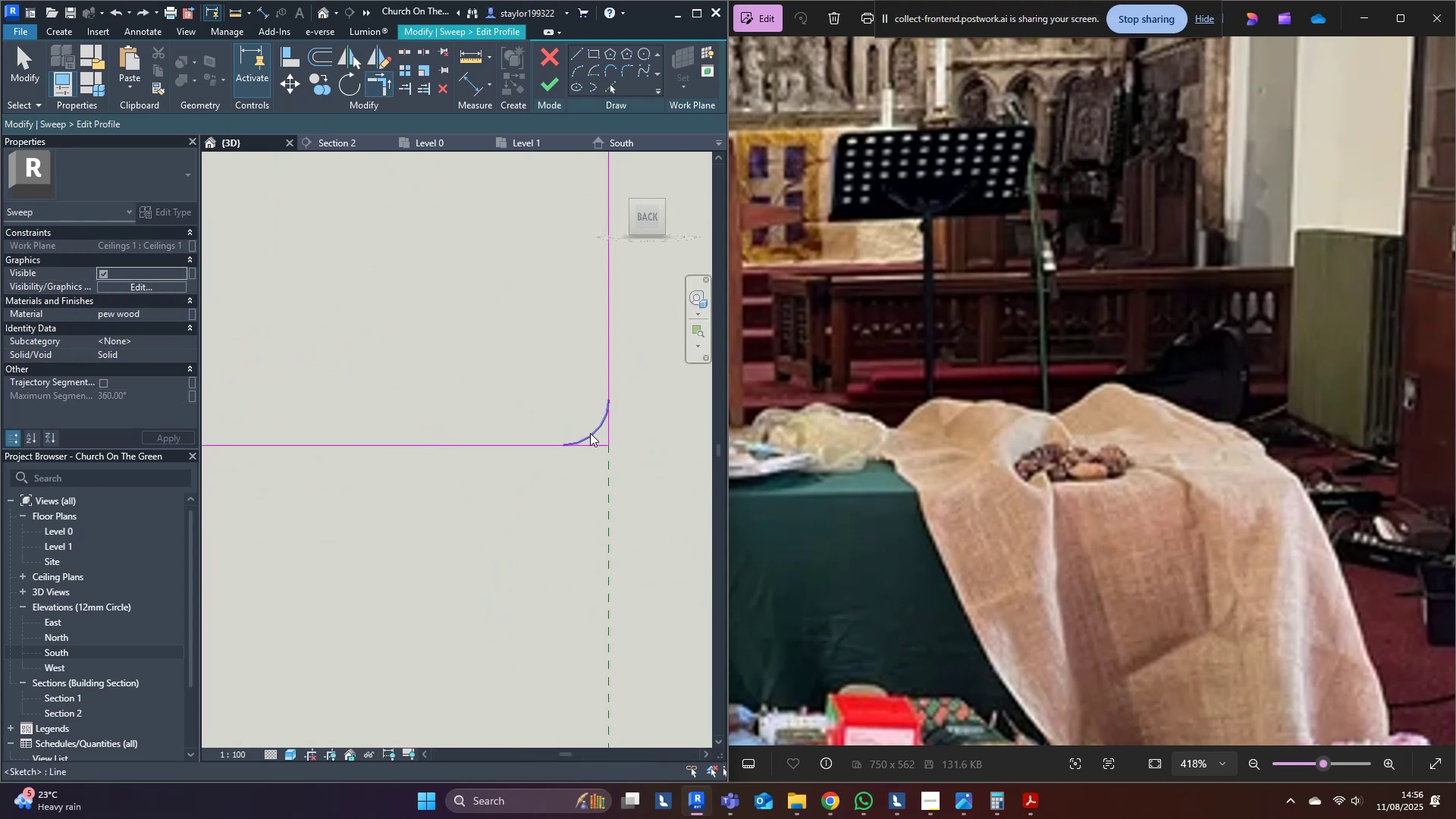 
left_click([590, 433])
 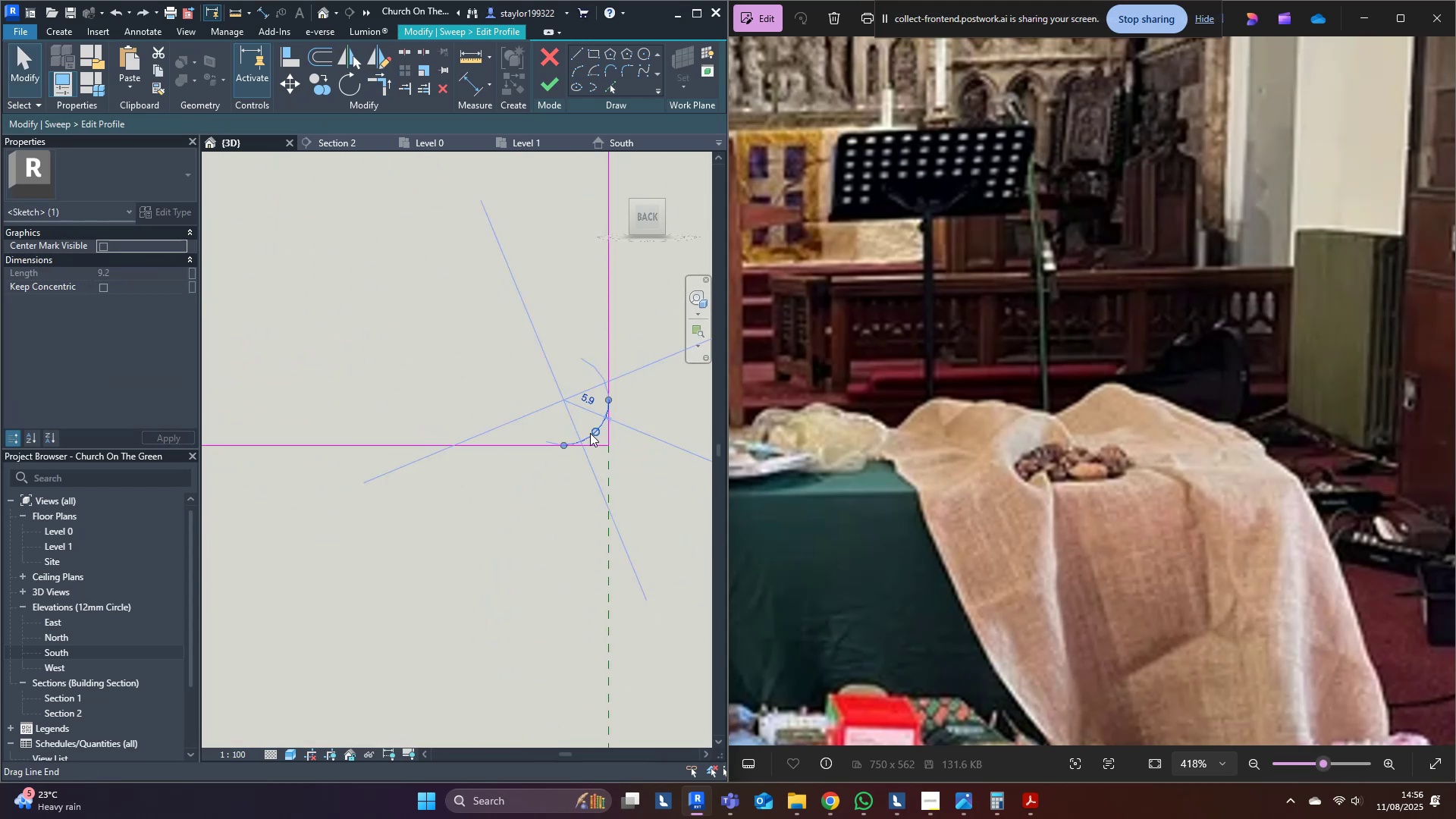 
scroll: coordinate [598, 457], scroll_direction: down, amount: 10.0
 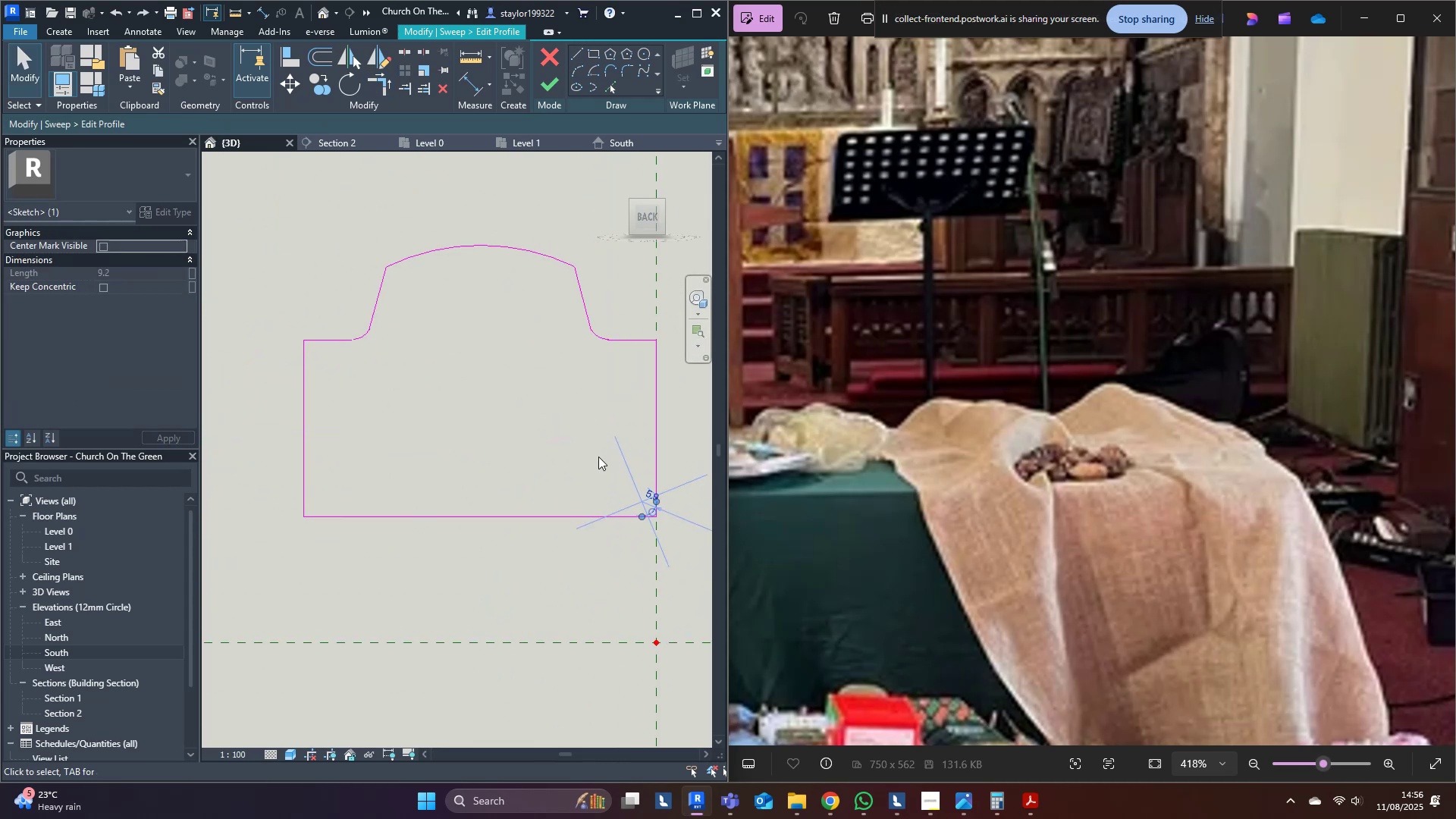 
type(dm)
 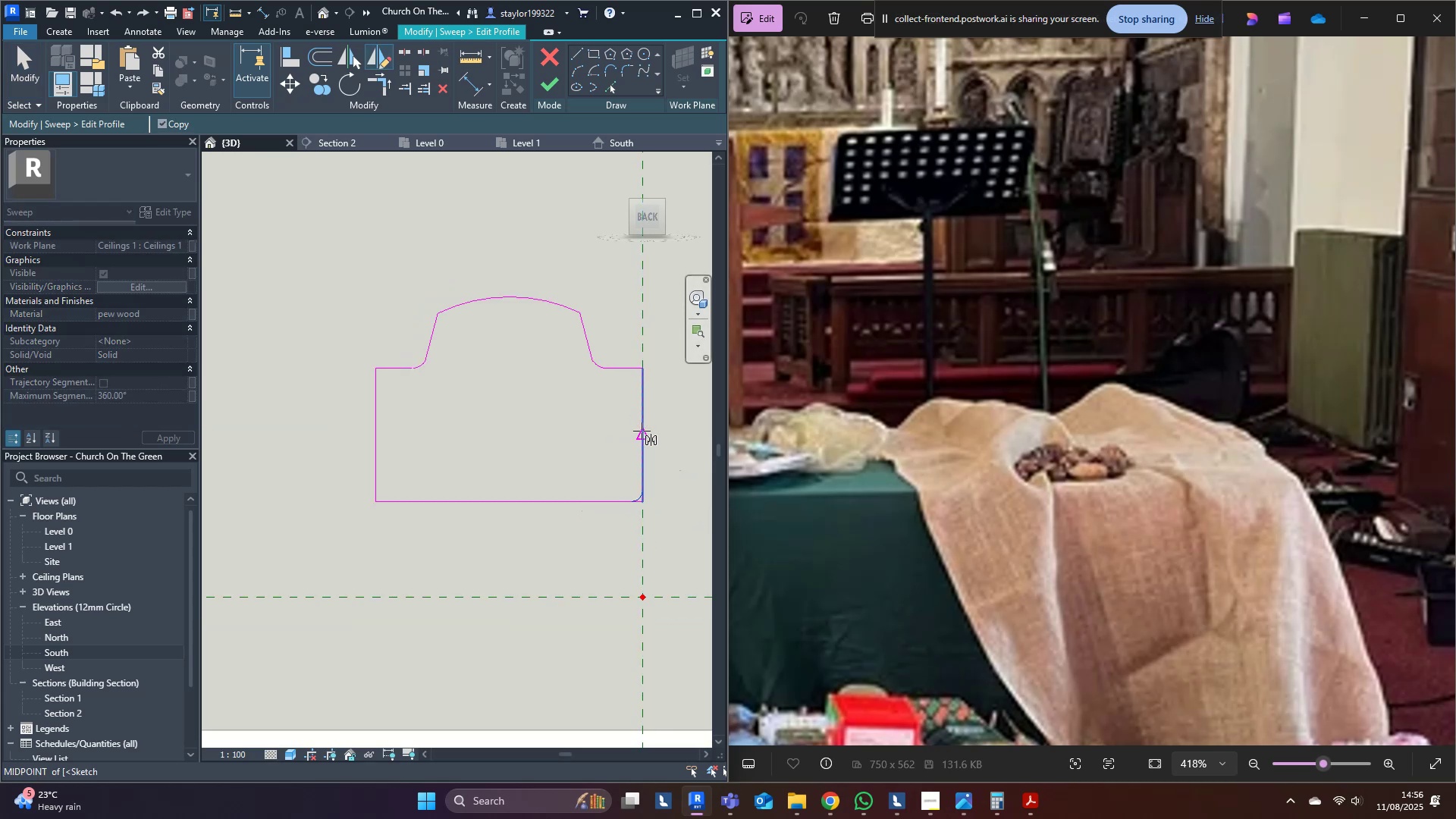 
left_click([642, 432])
 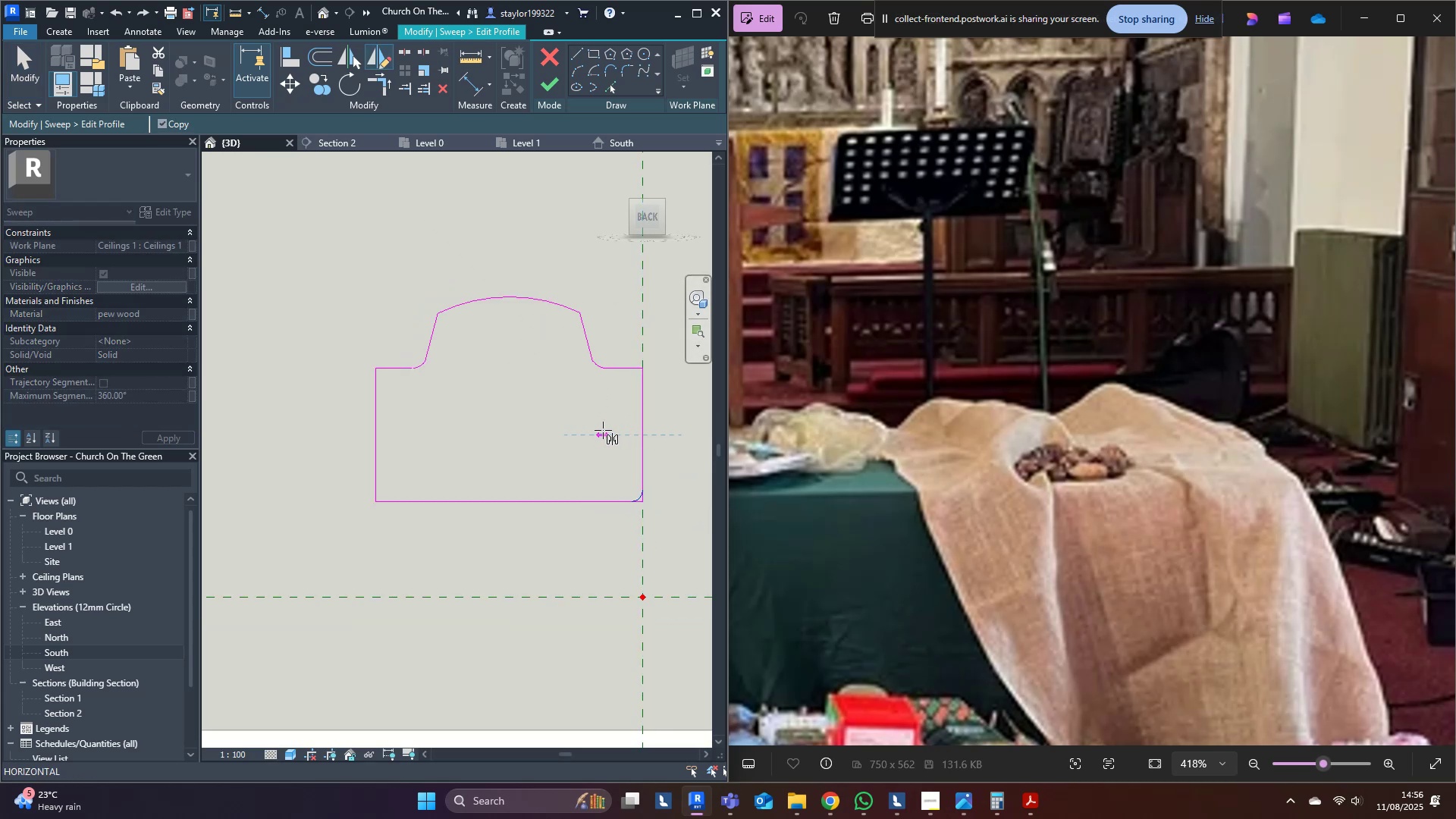 
left_click([603, 430])
 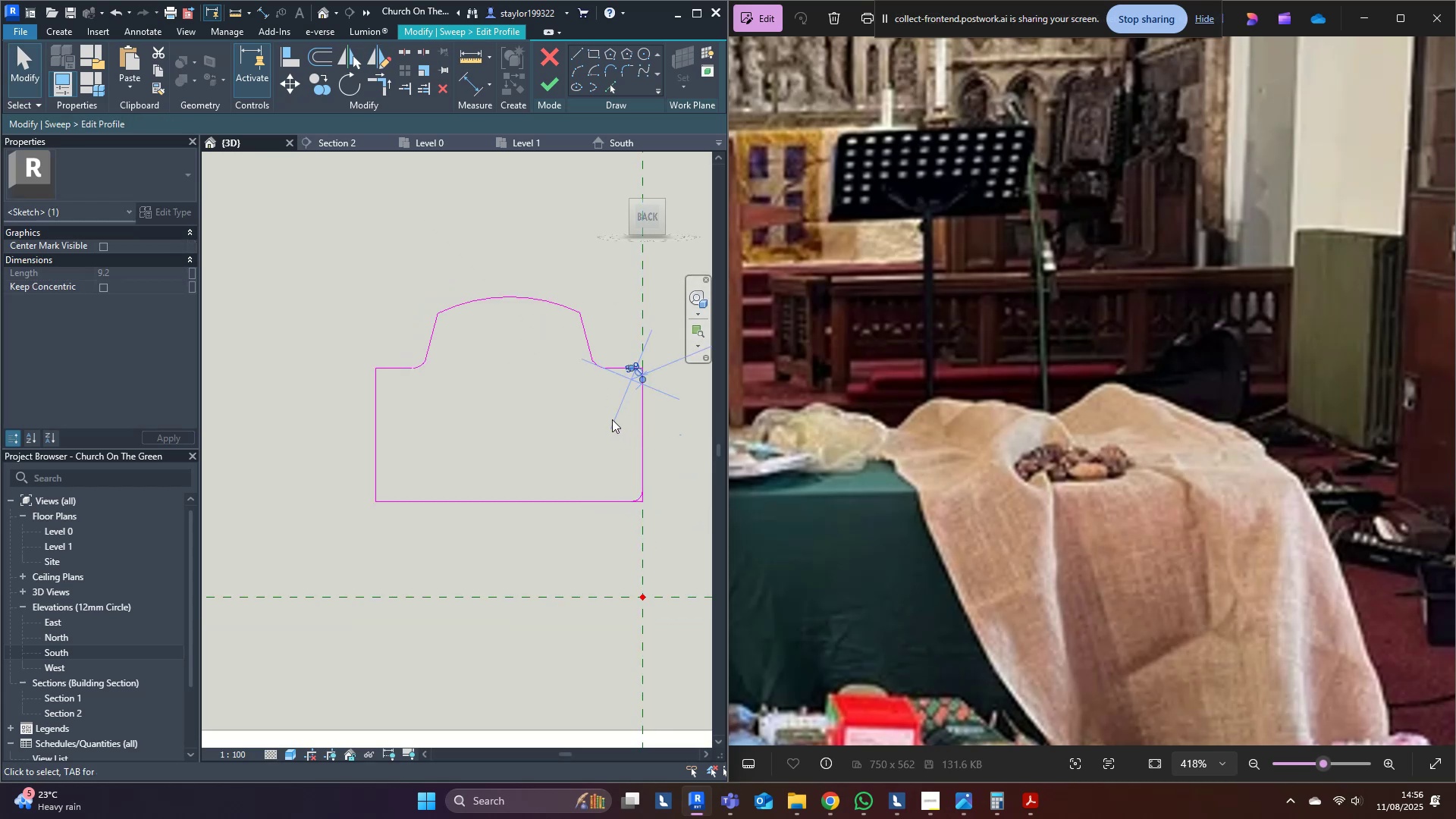 
scroll: coordinate [602, 418], scroll_direction: up, amount: 4.0
 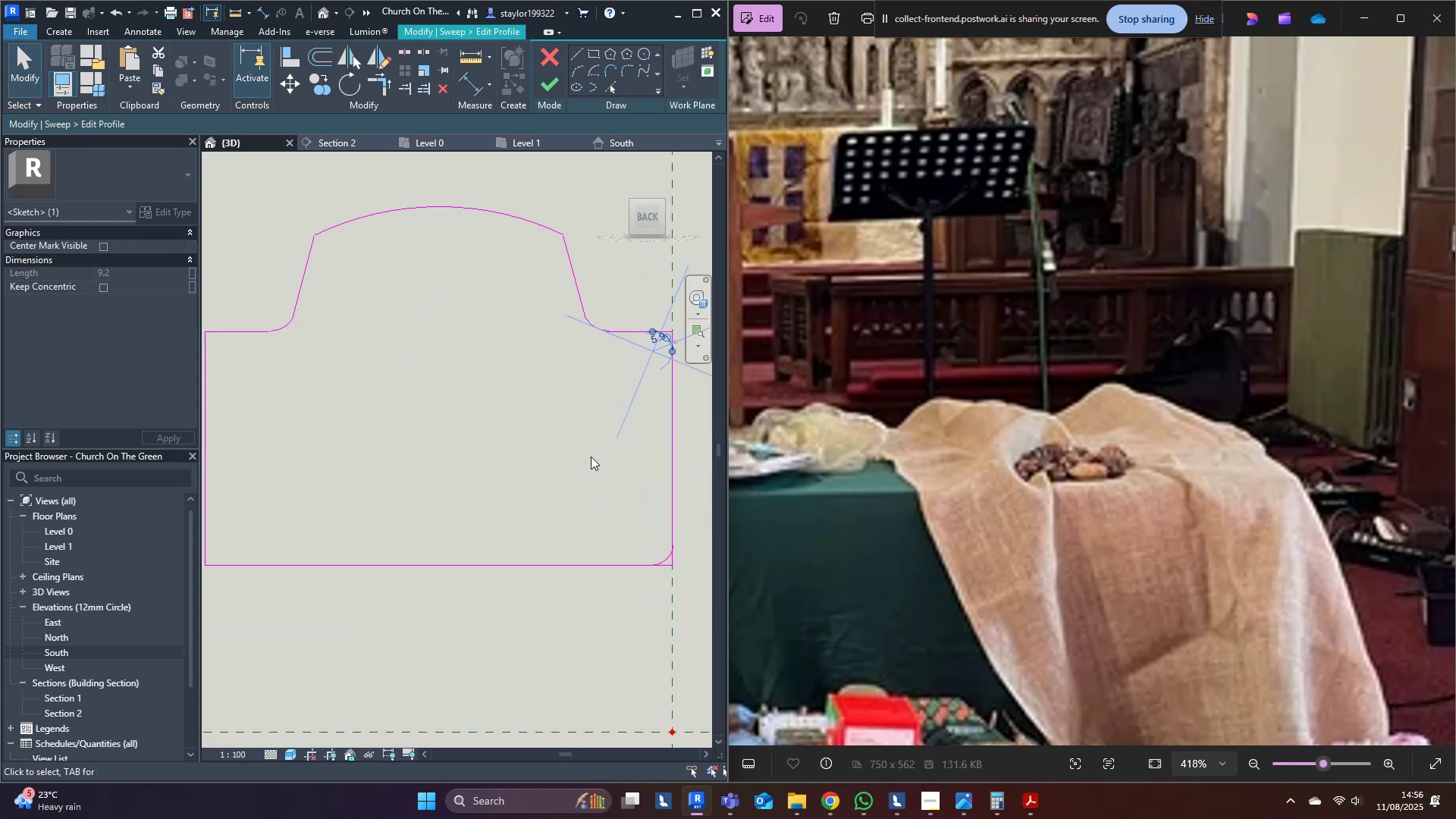 
hold_key(key=ControlLeft, duration=0.67)
left_click([664, 555])
 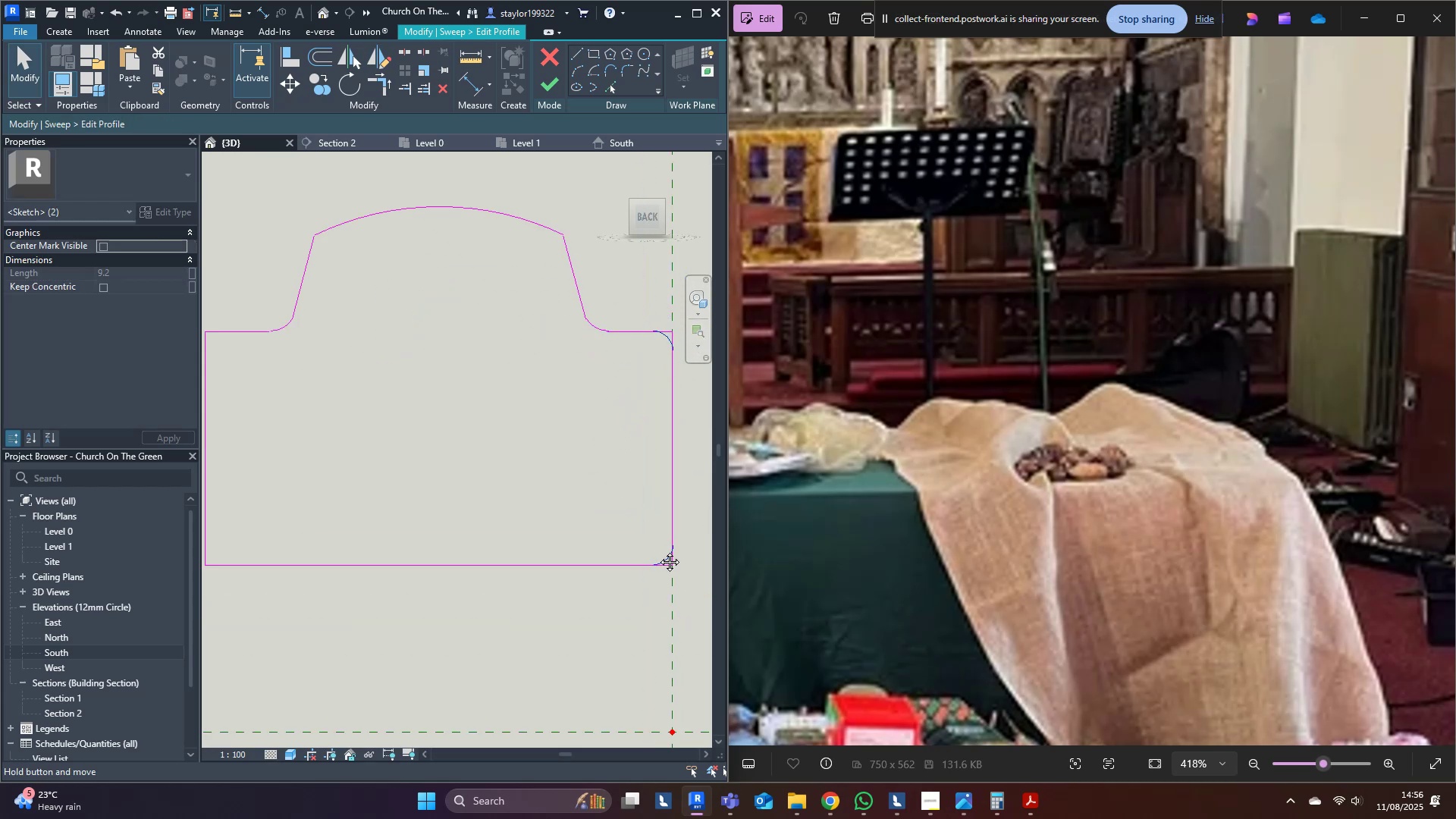 
scroll: coordinate [657, 548], scroll_direction: down, amount: 3.0
 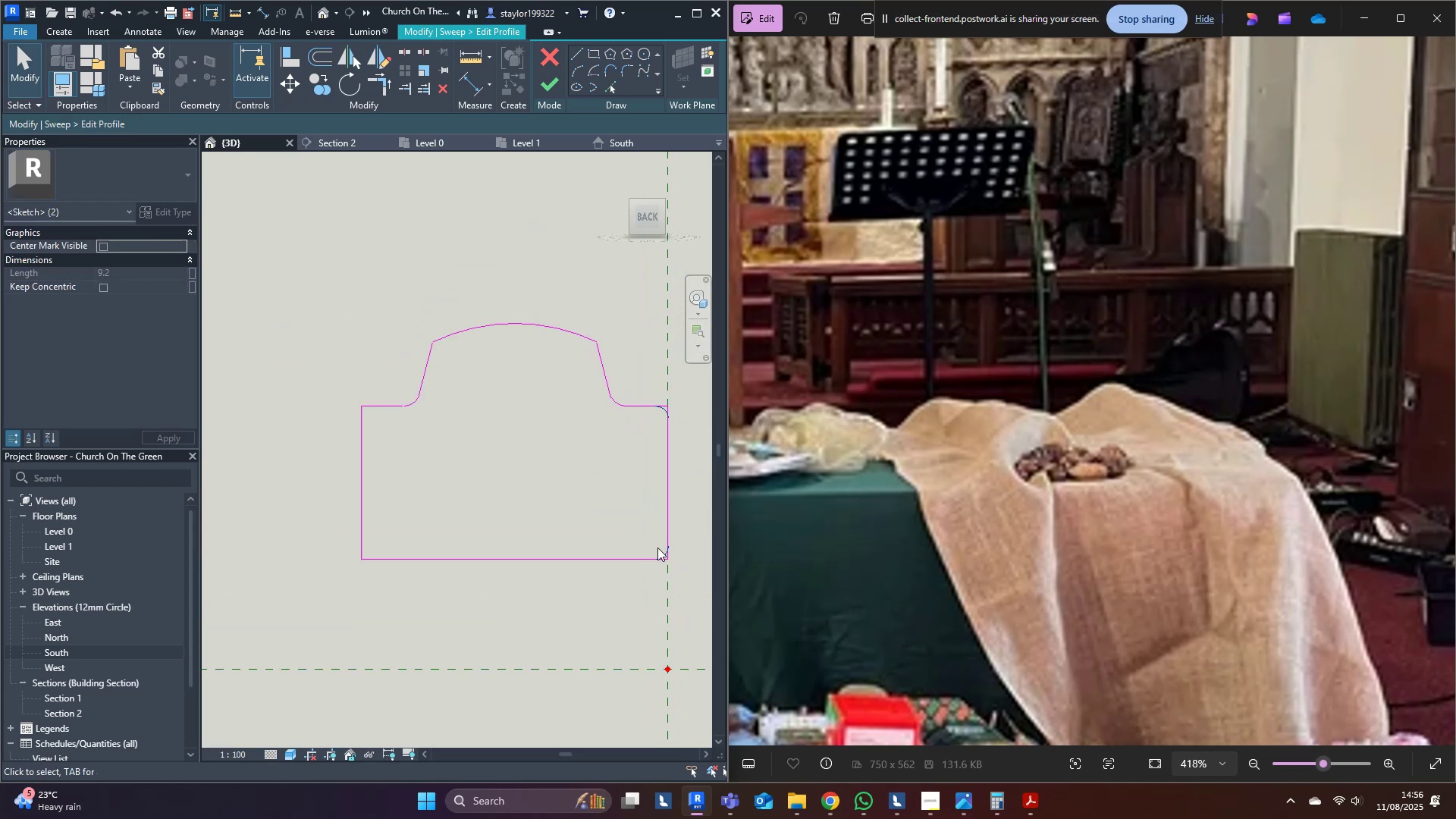 
type(dm)
 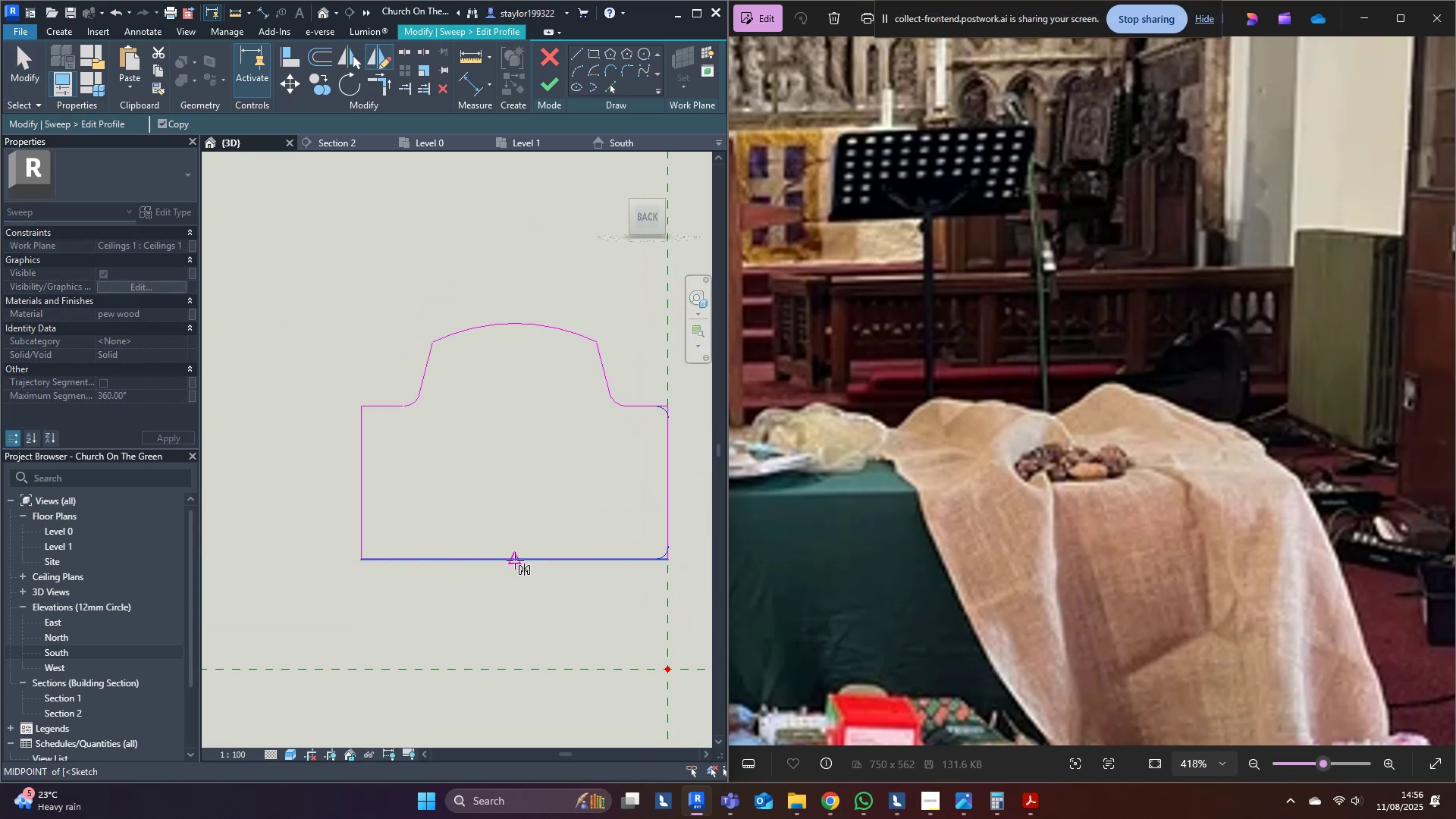 
left_click([515, 560])
 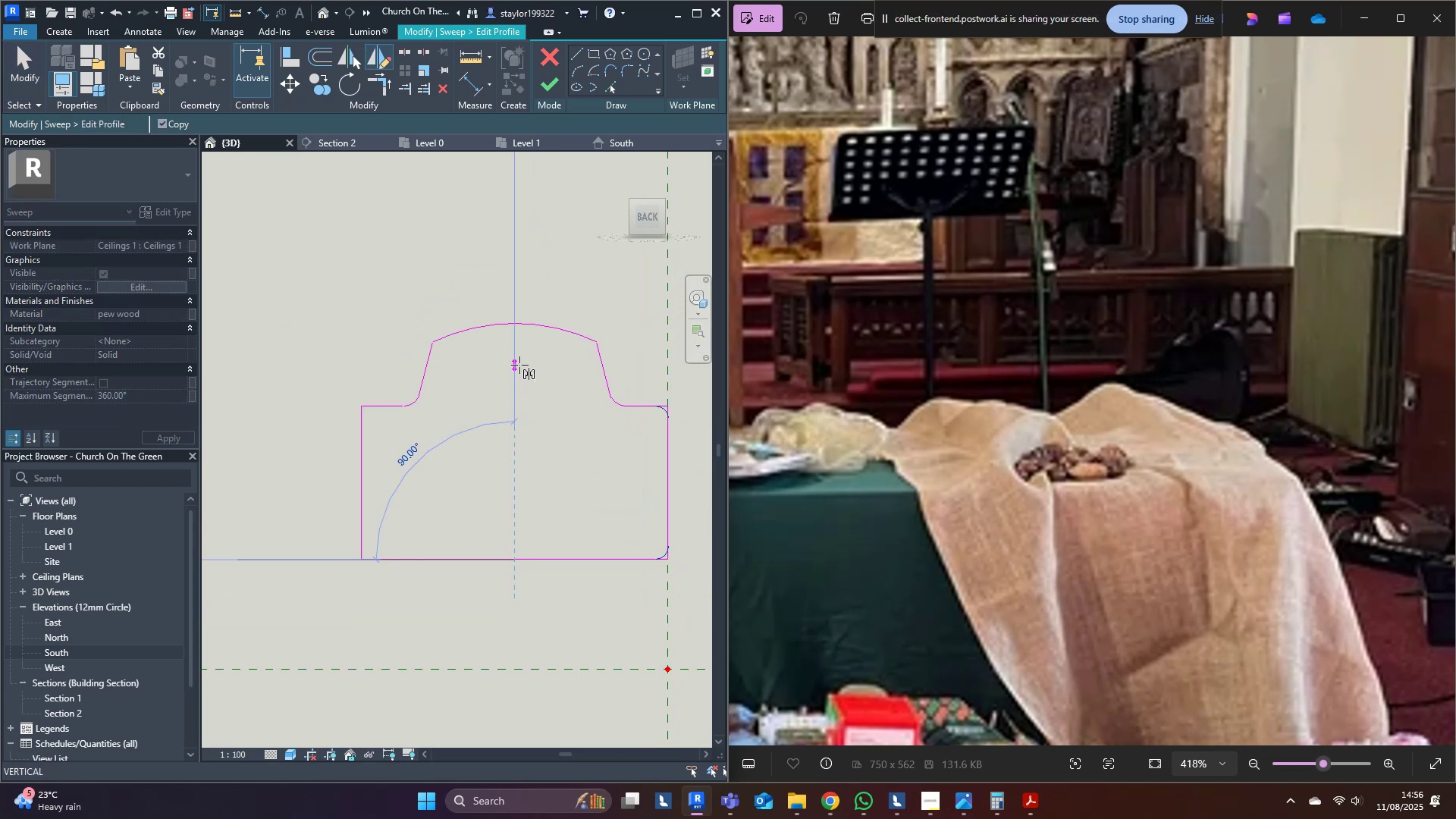 
left_click([519, 365])
 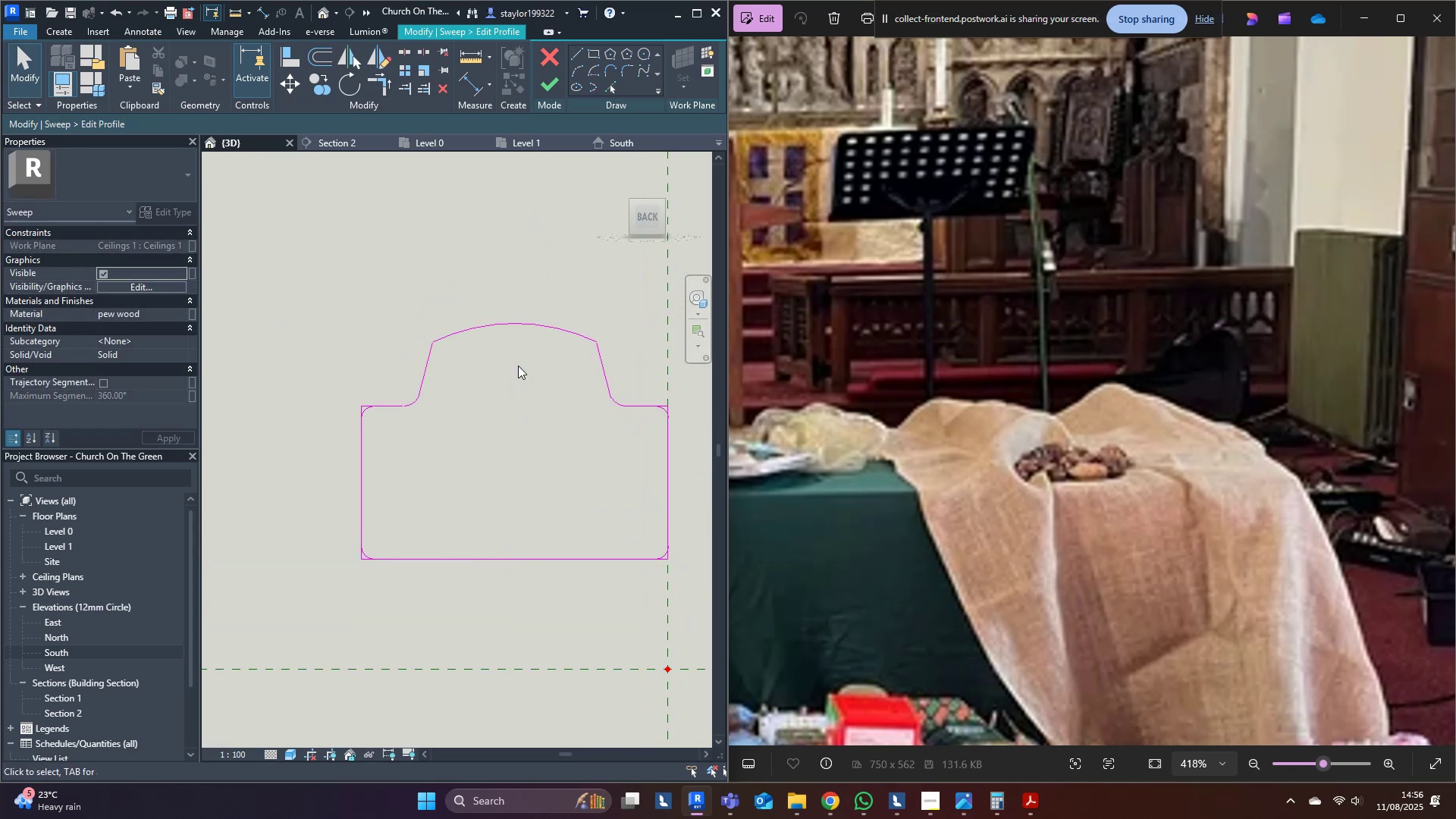 
left_click([444, 446])
 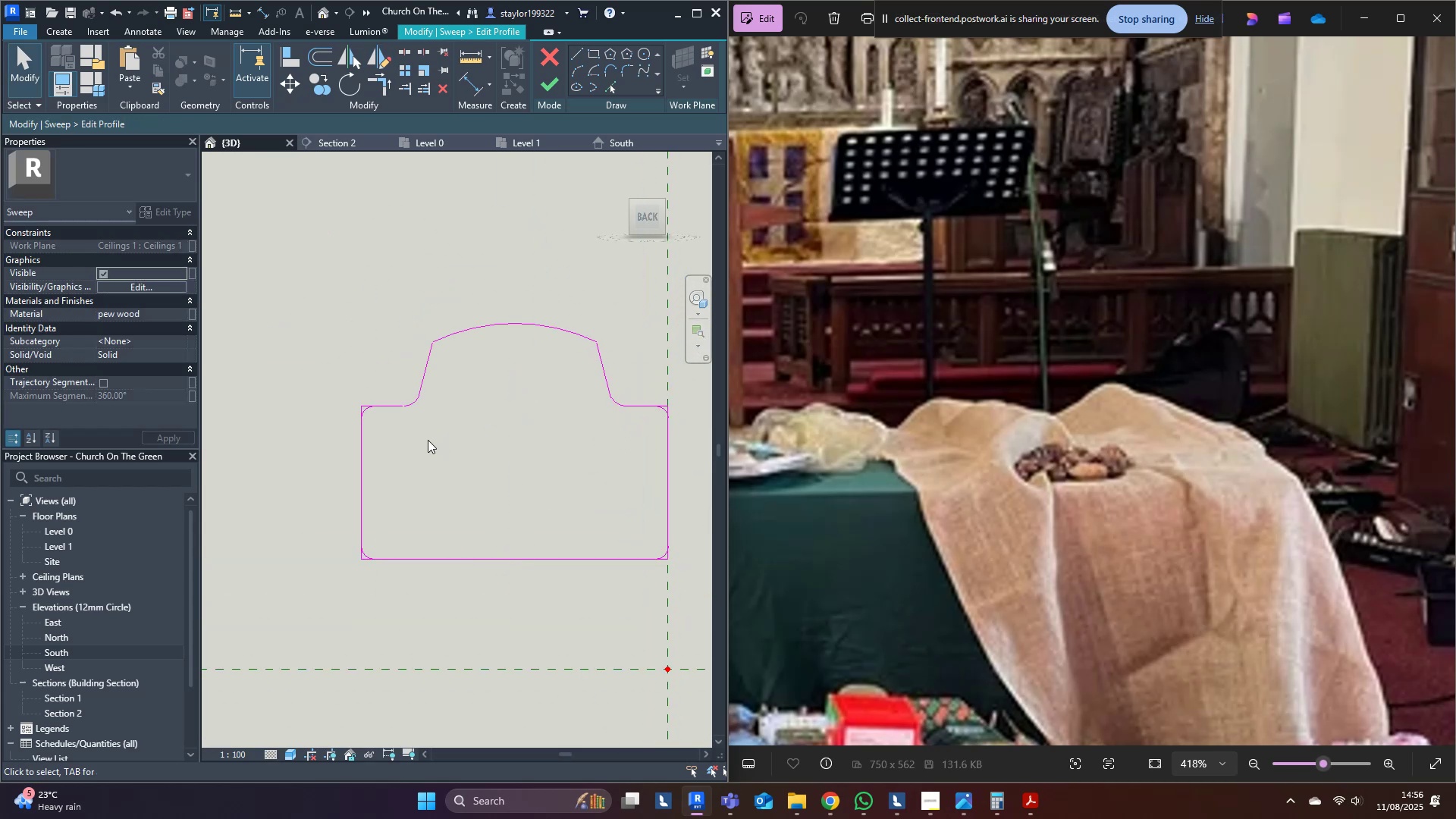 
scroll: coordinate [340, 408], scroll_direction: up, amount: 4.0
 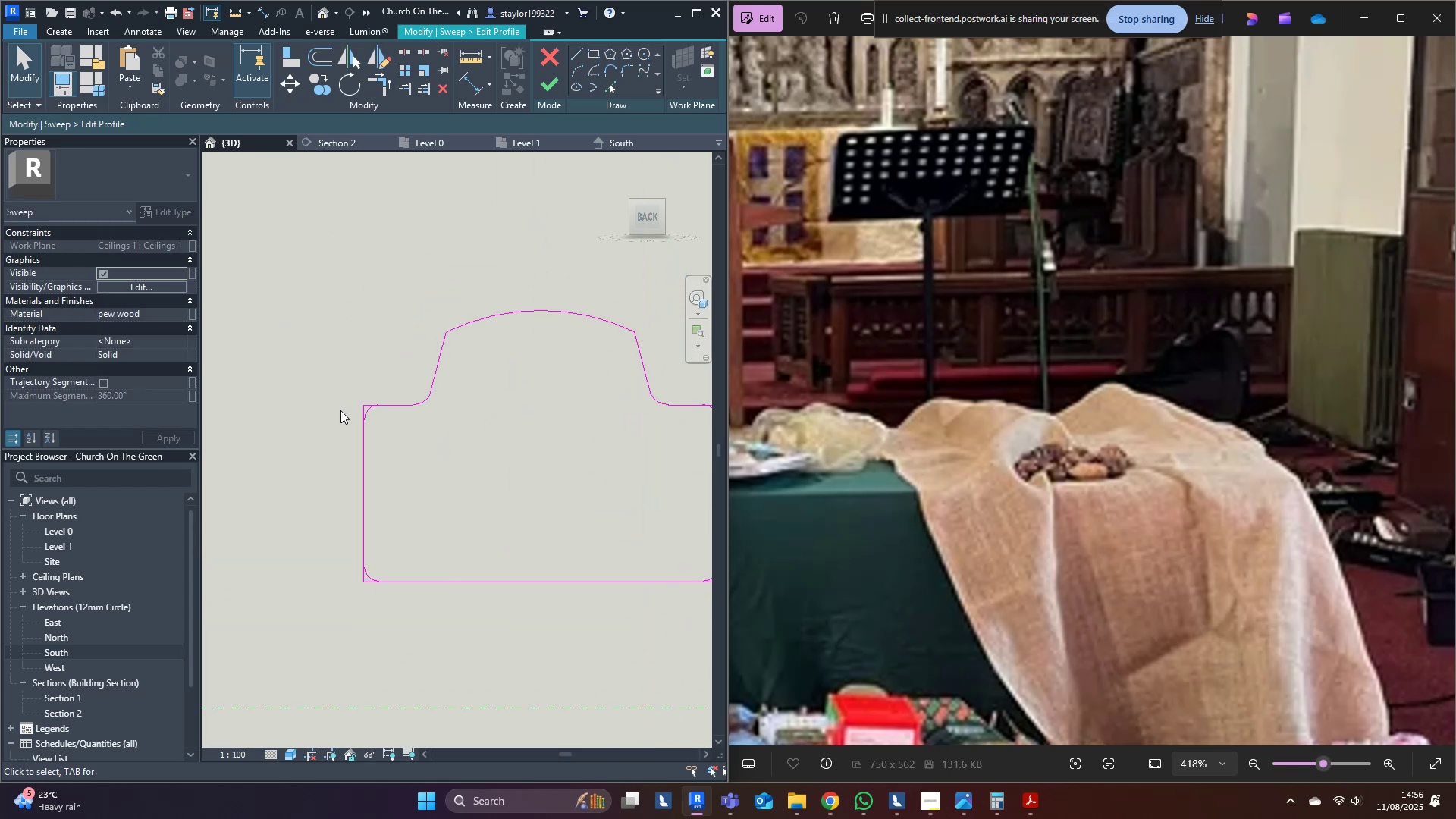 
type(tr)
 